 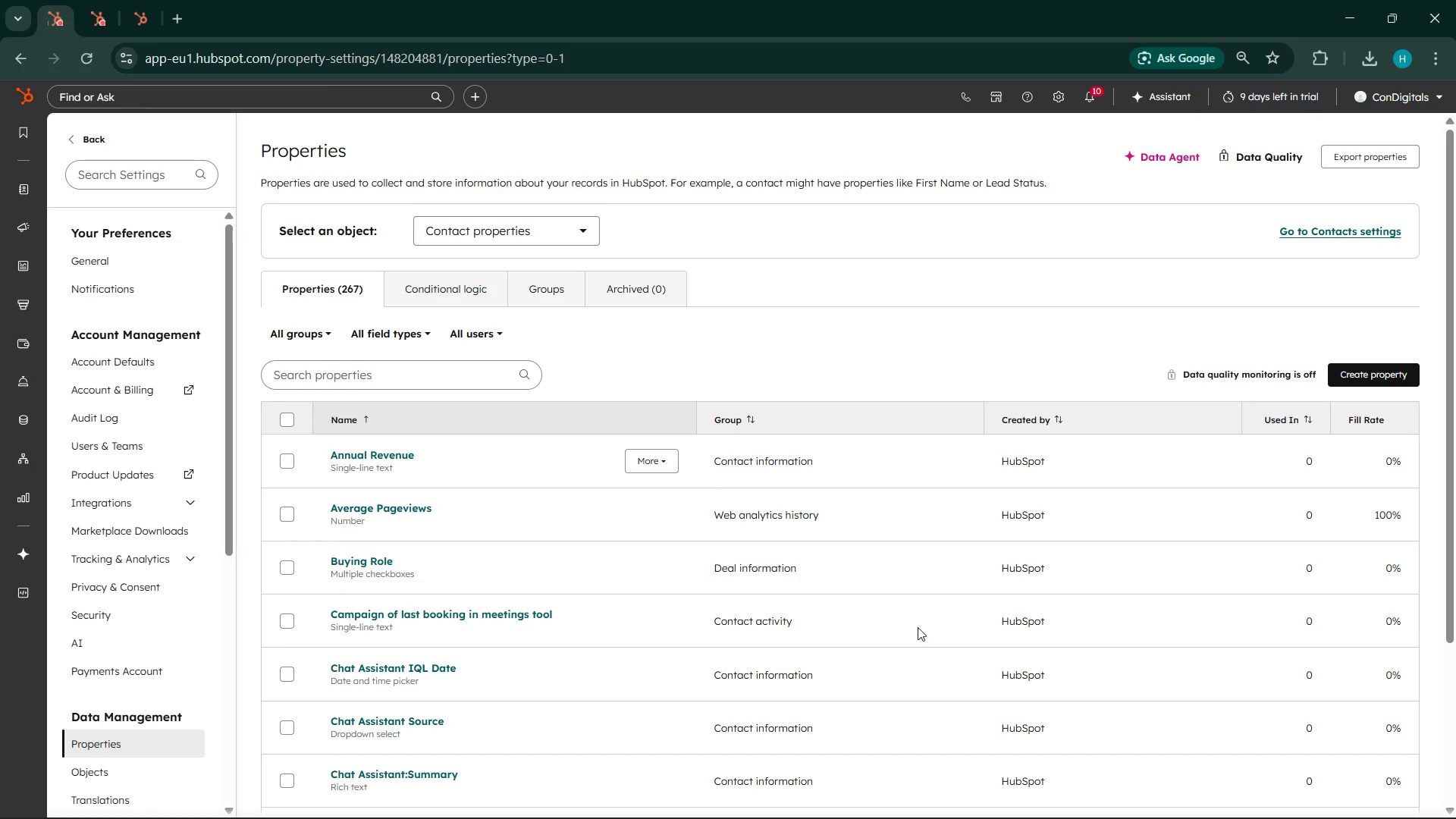 
left_click([105, 0])
 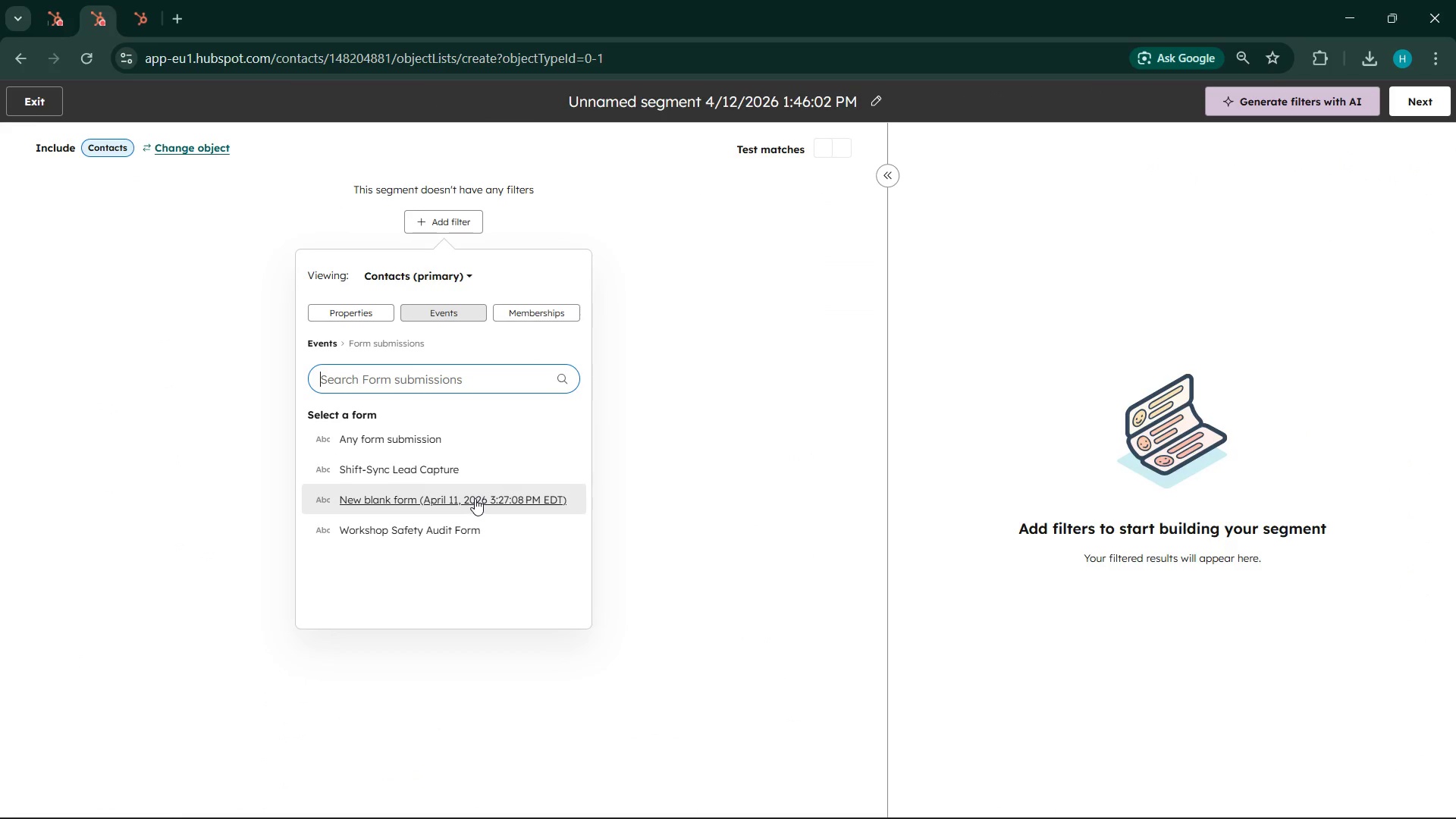 
scroll: coordinate [475, 498], scroll_direction: up, amount: 3.0
 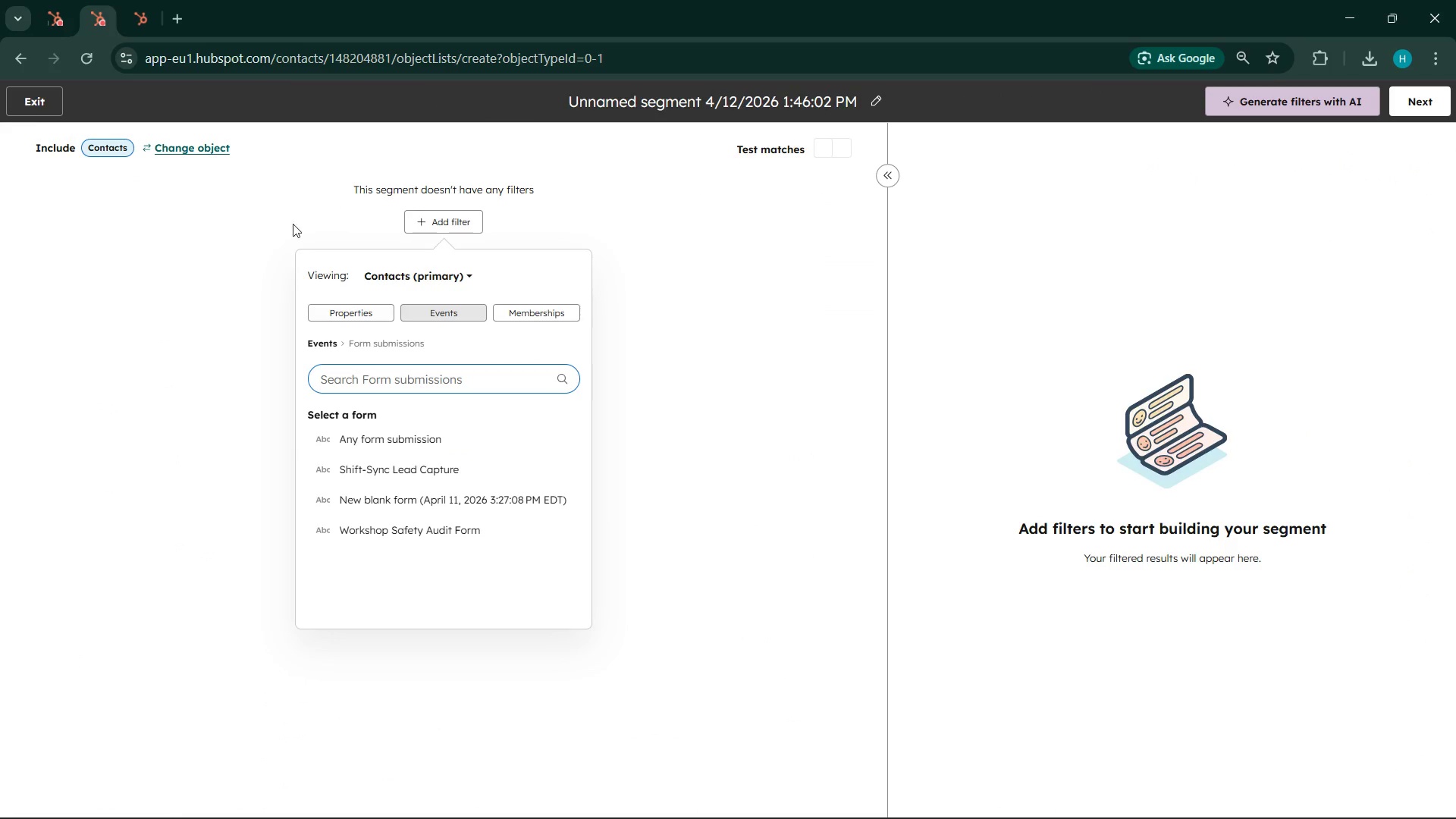 
wait(6.67)
 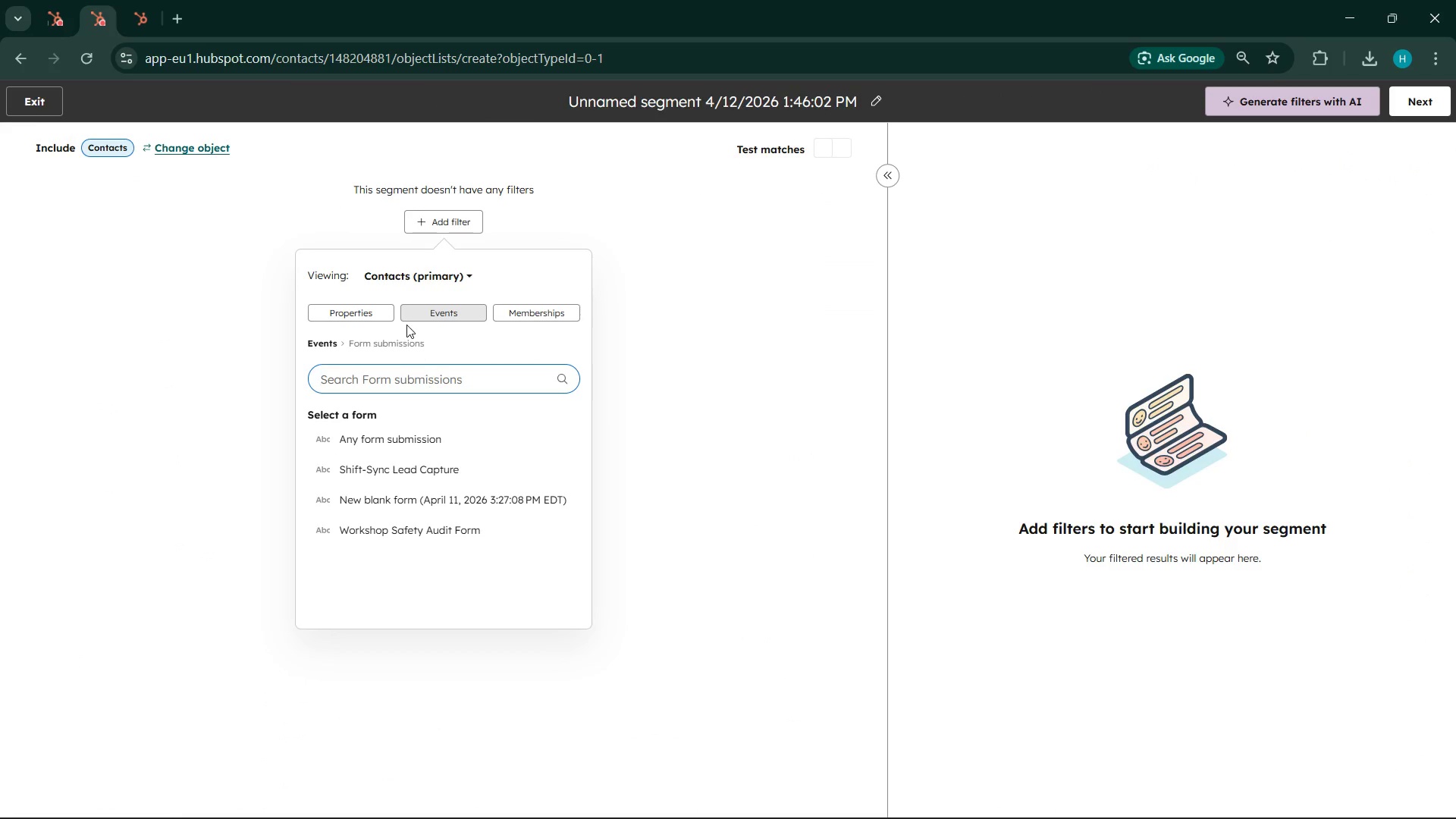 
left_click([93, 59])
 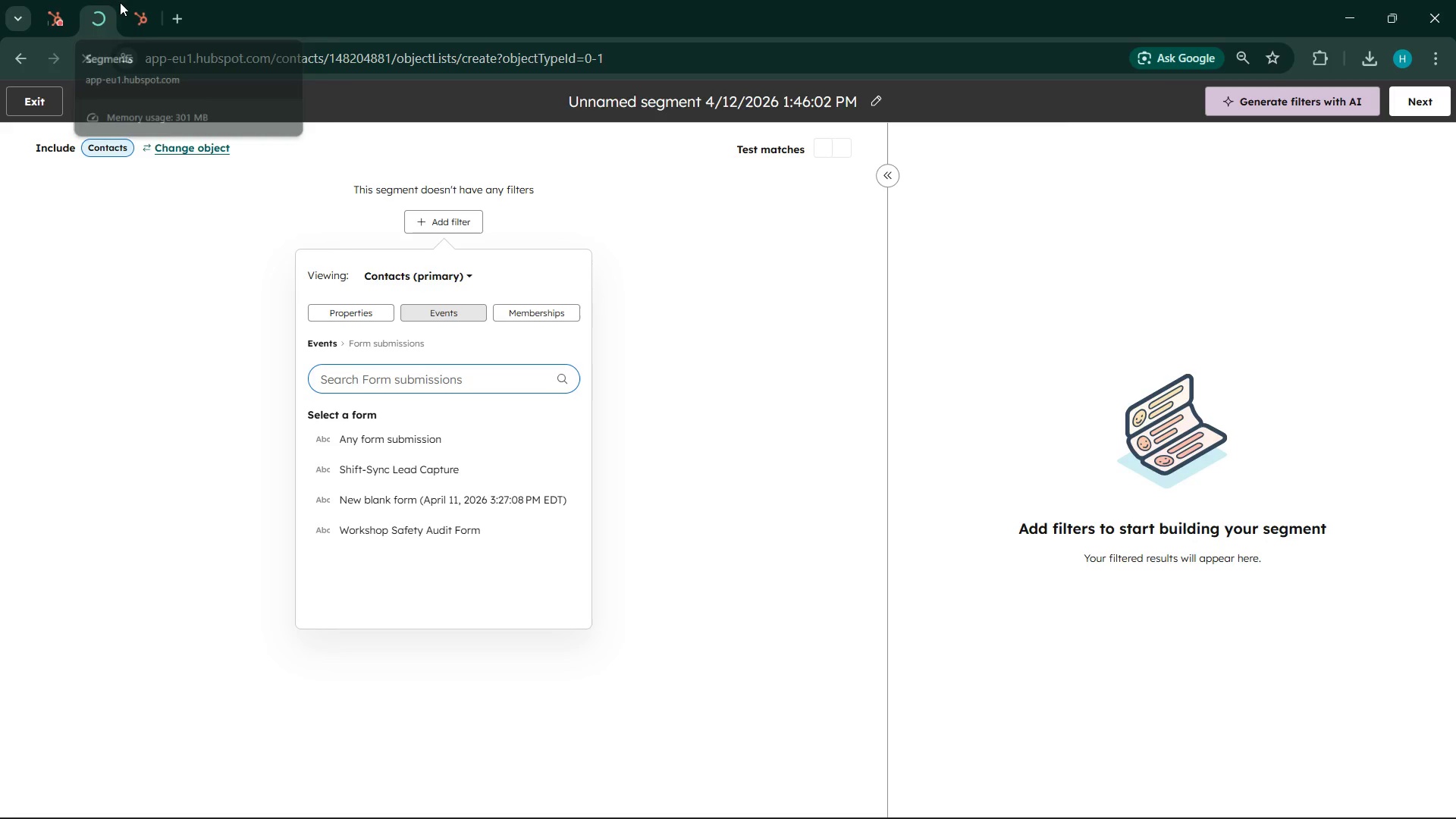 
left_click([134, 2])
 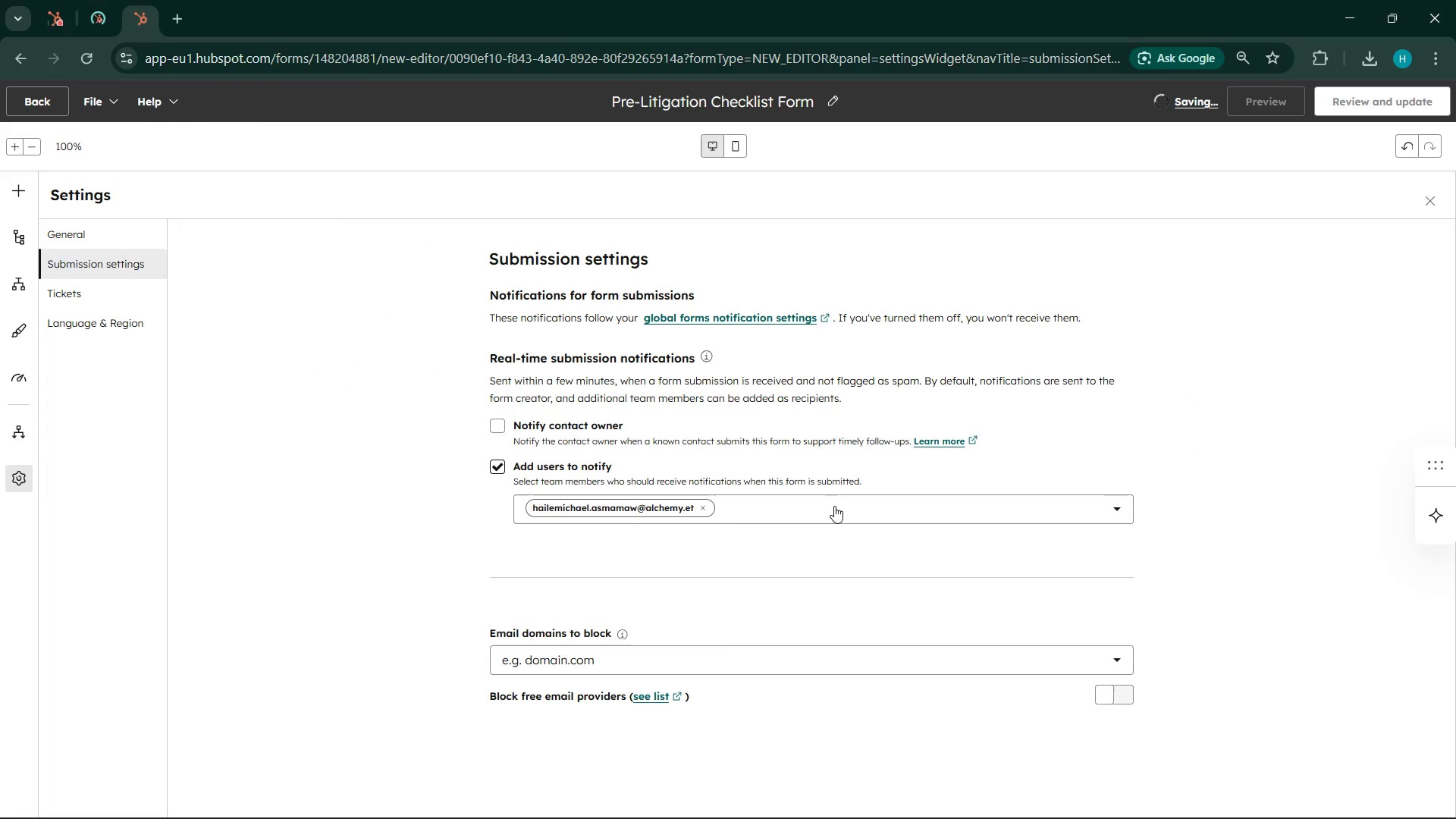 
wait(12.61)
 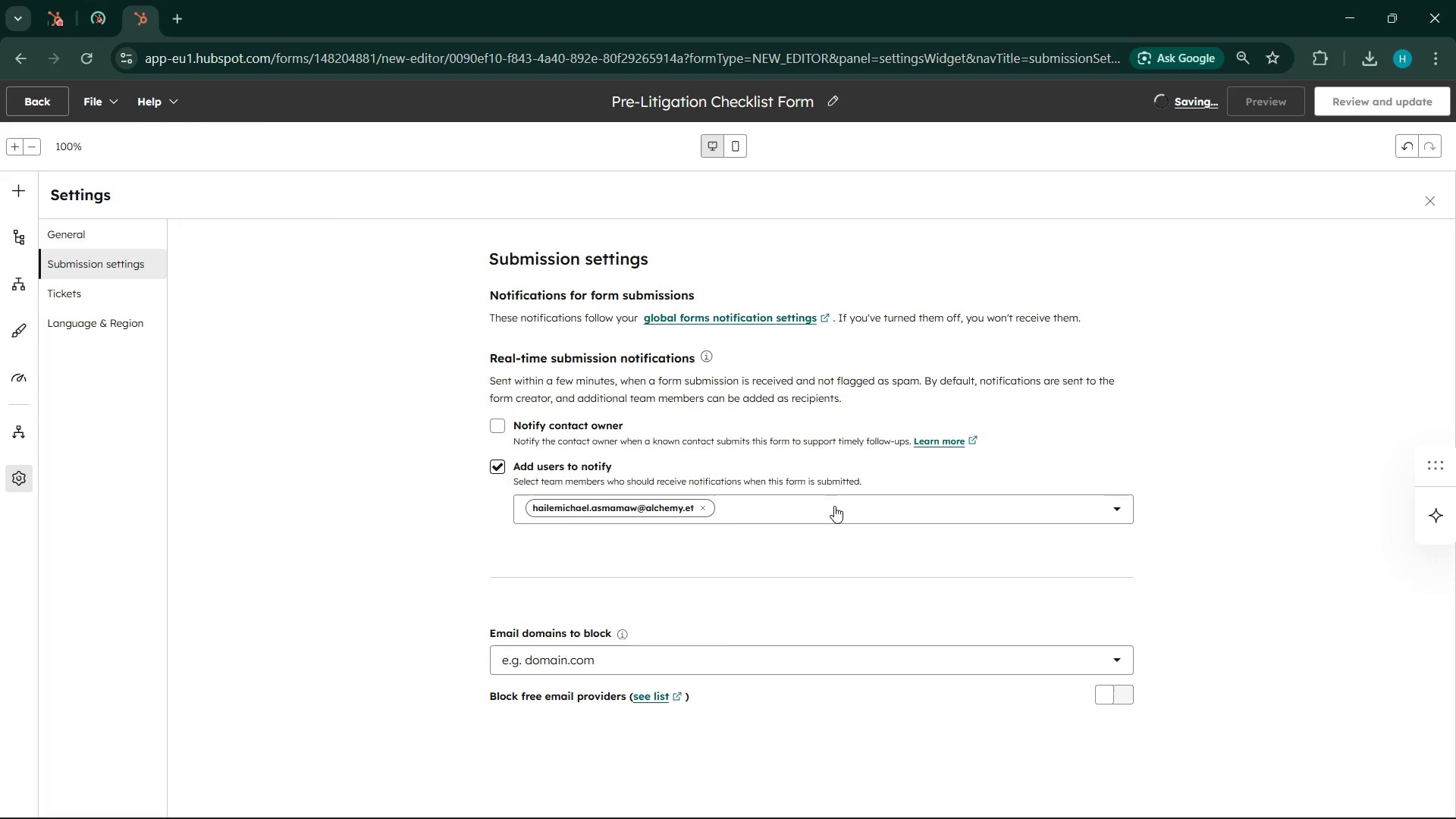 
left_click([90, 2])
 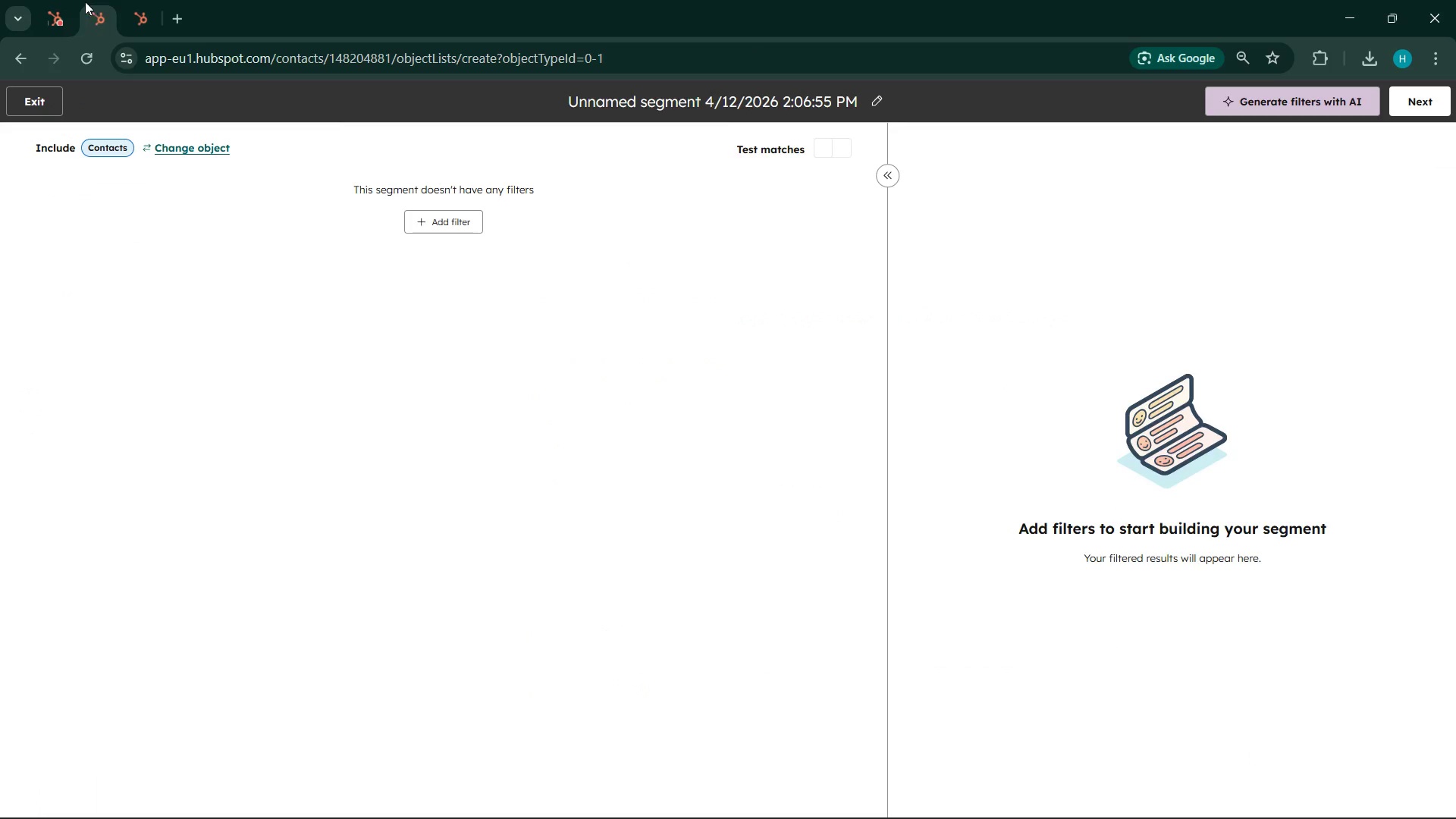 
left_click([57, 0])
 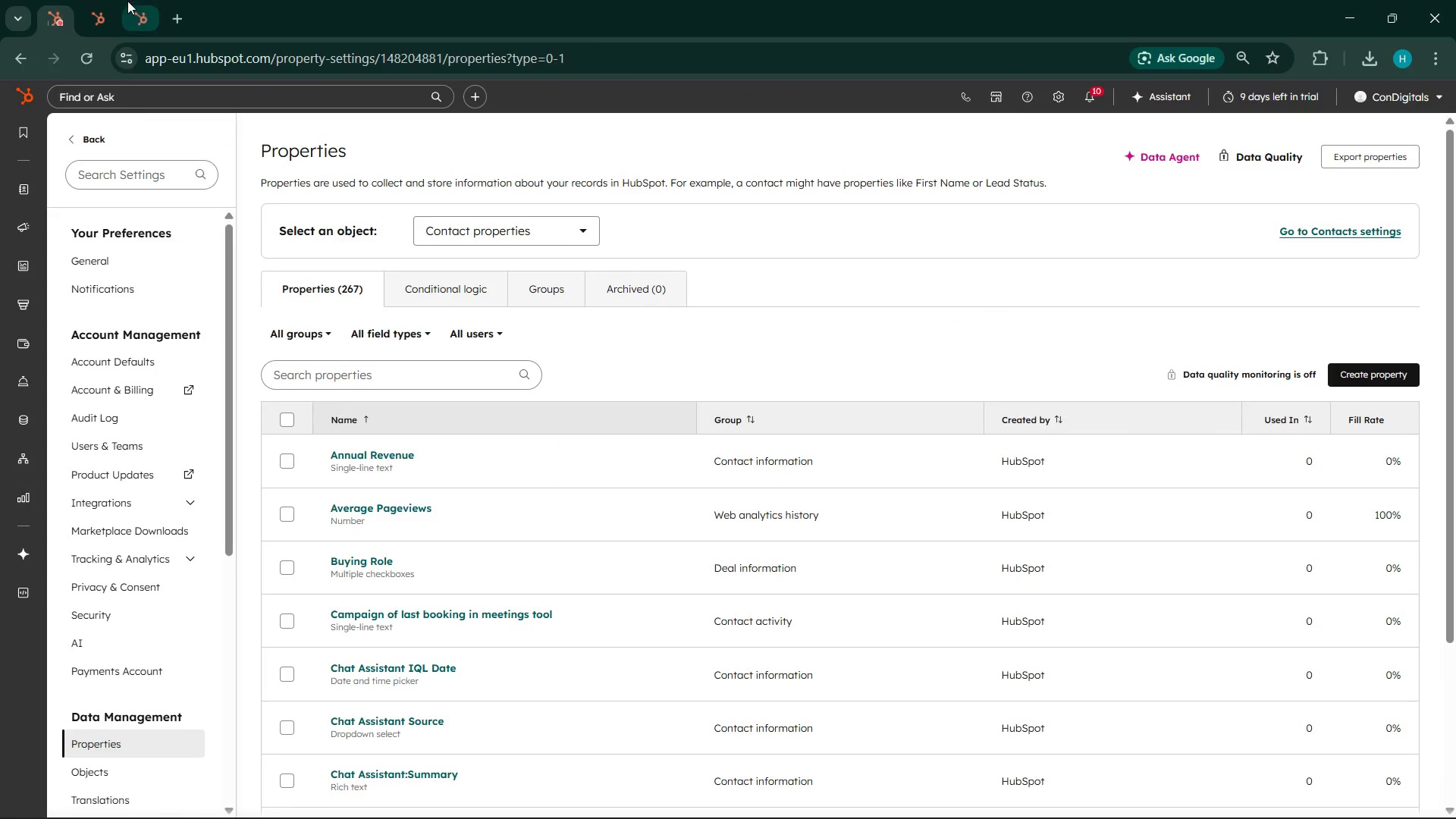 
left_click([127, 1])
 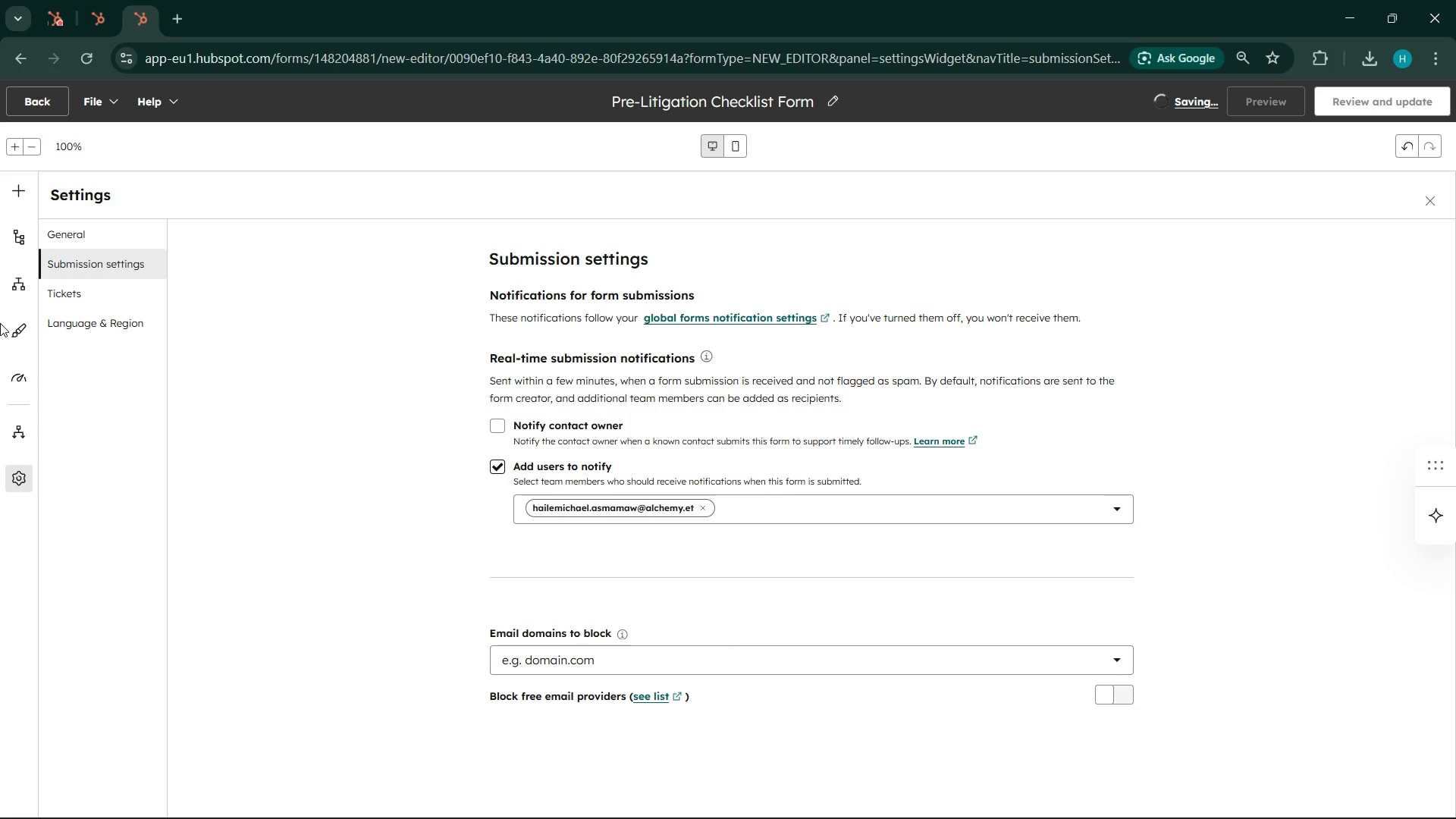 
wait(11.58)
 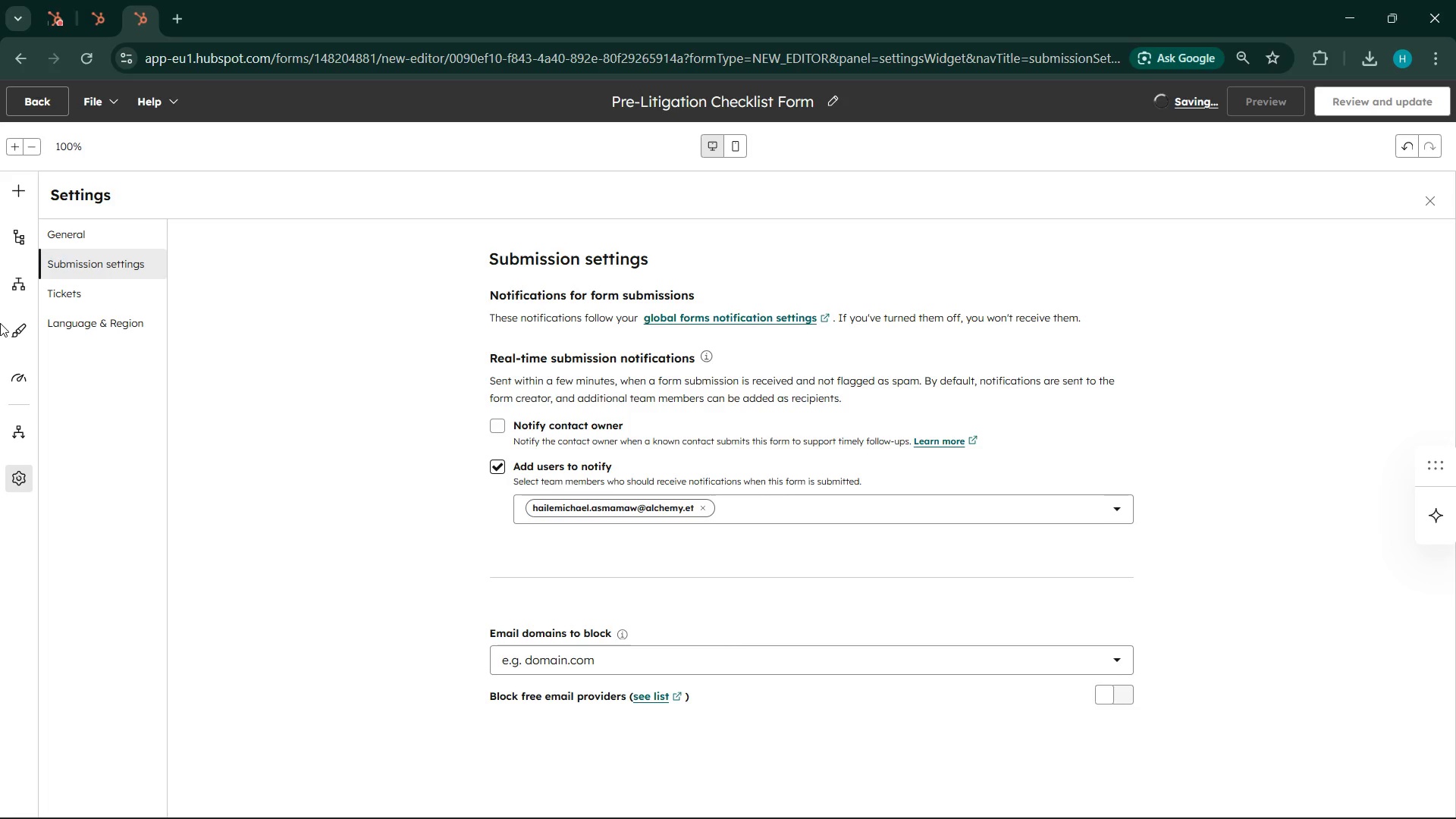 
scroll: coordinate [752, 437], scroll_direction: down, amount: 6.0
 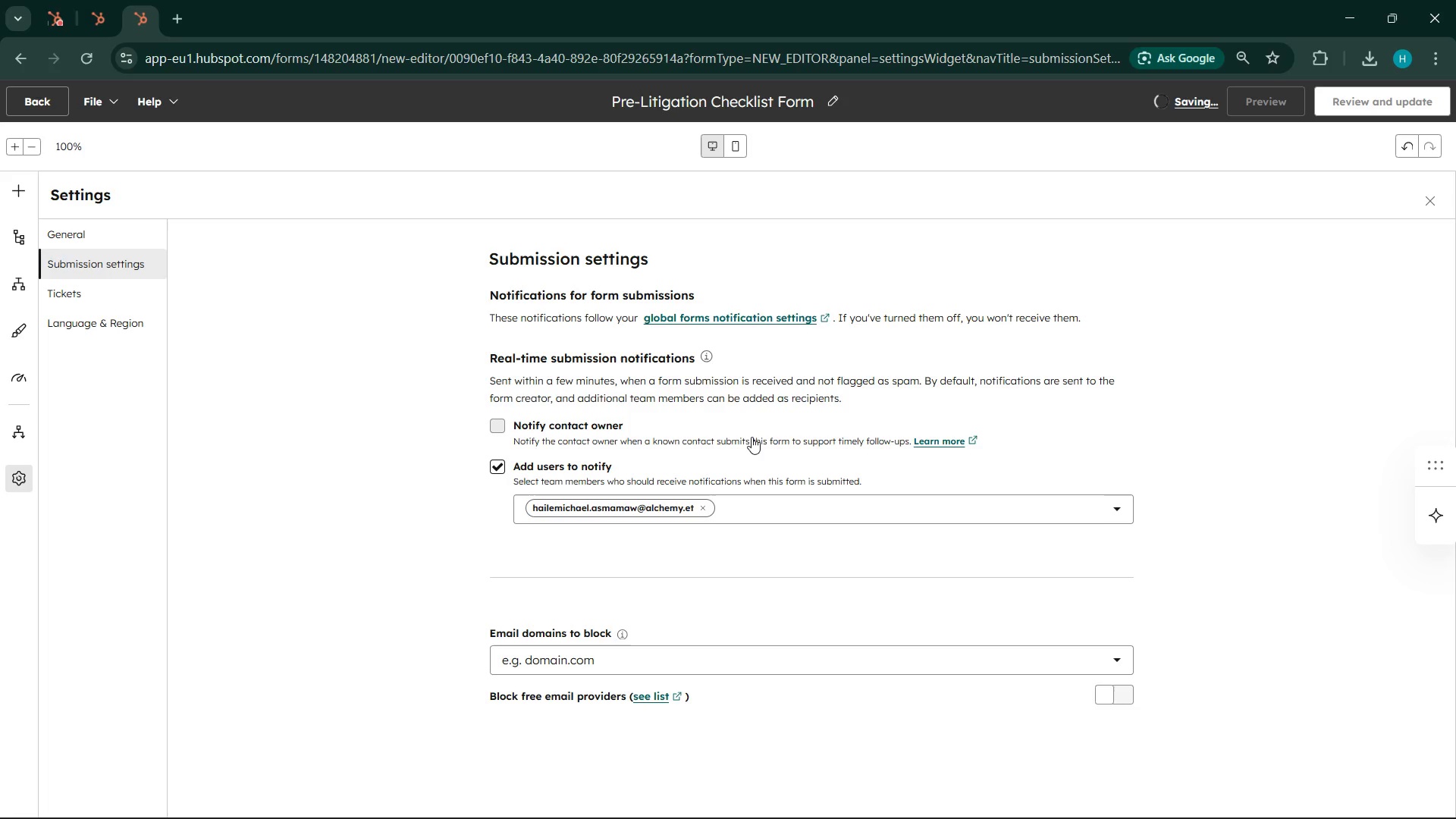 
scroll: coordinate [752, 437], scroll_direction: up, amount: 5.0
 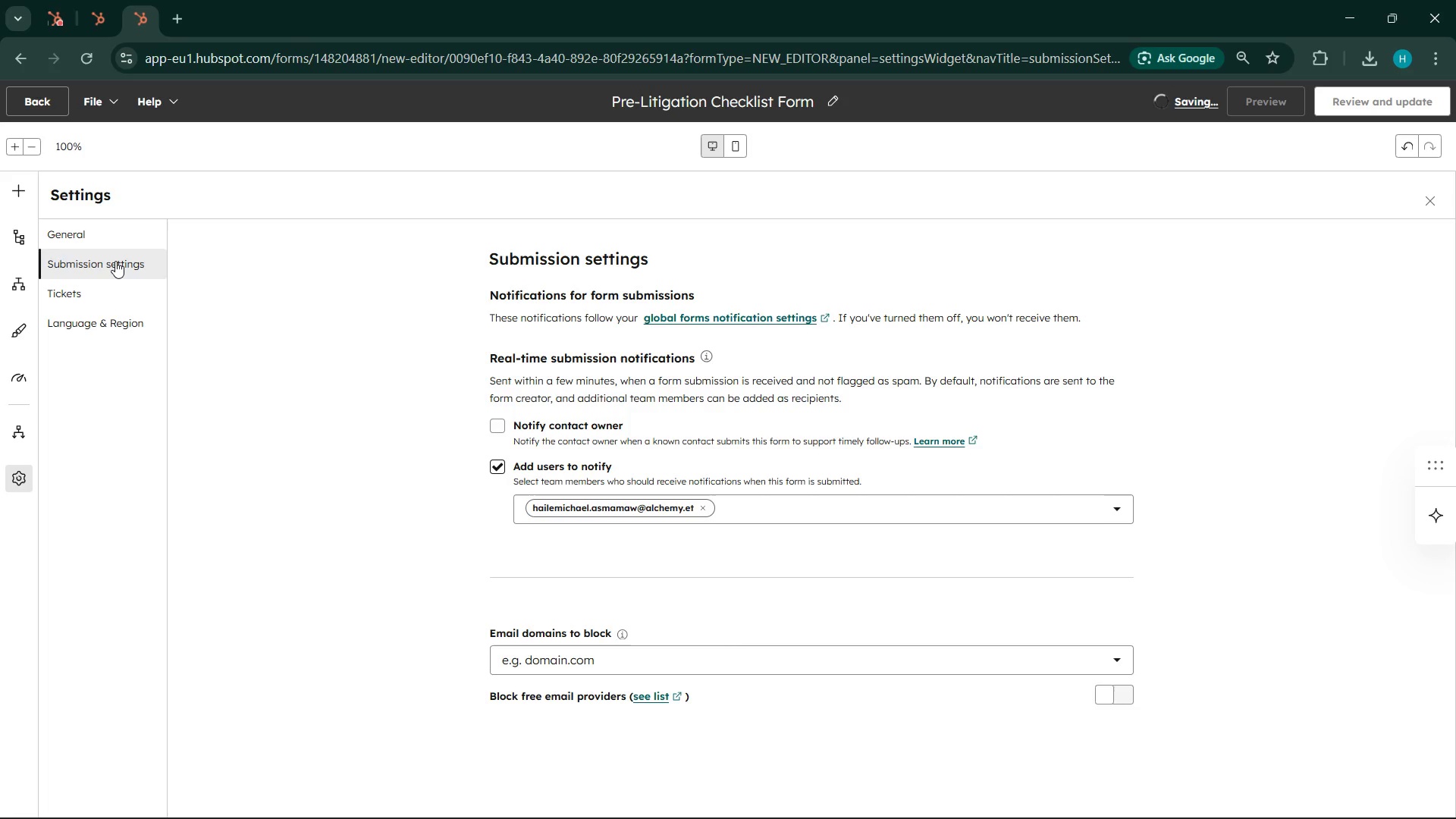 
wait(8.65)
 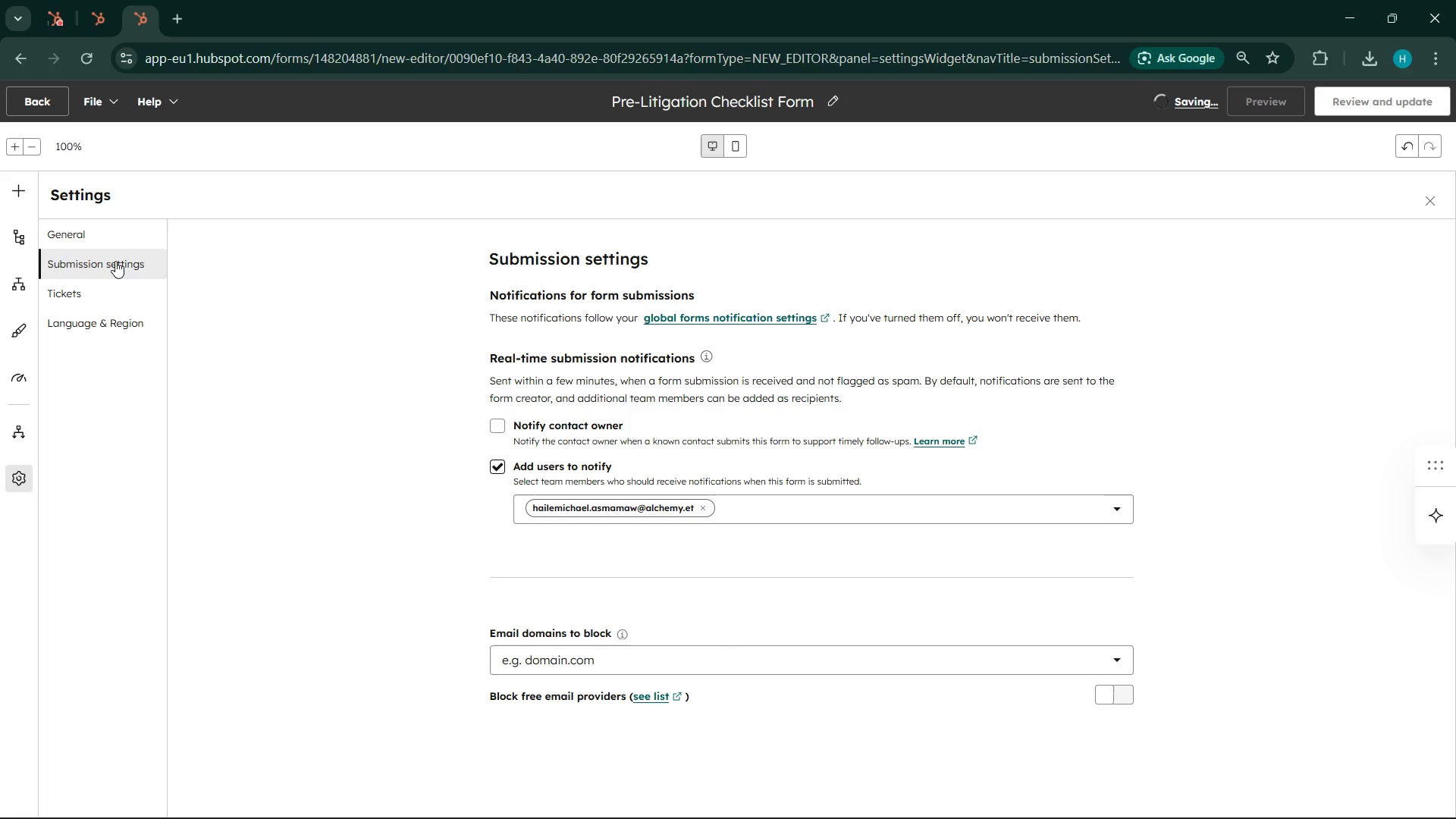 
scroll: coordinate [811, 454], scroll_direction: down, amount: 4.0
 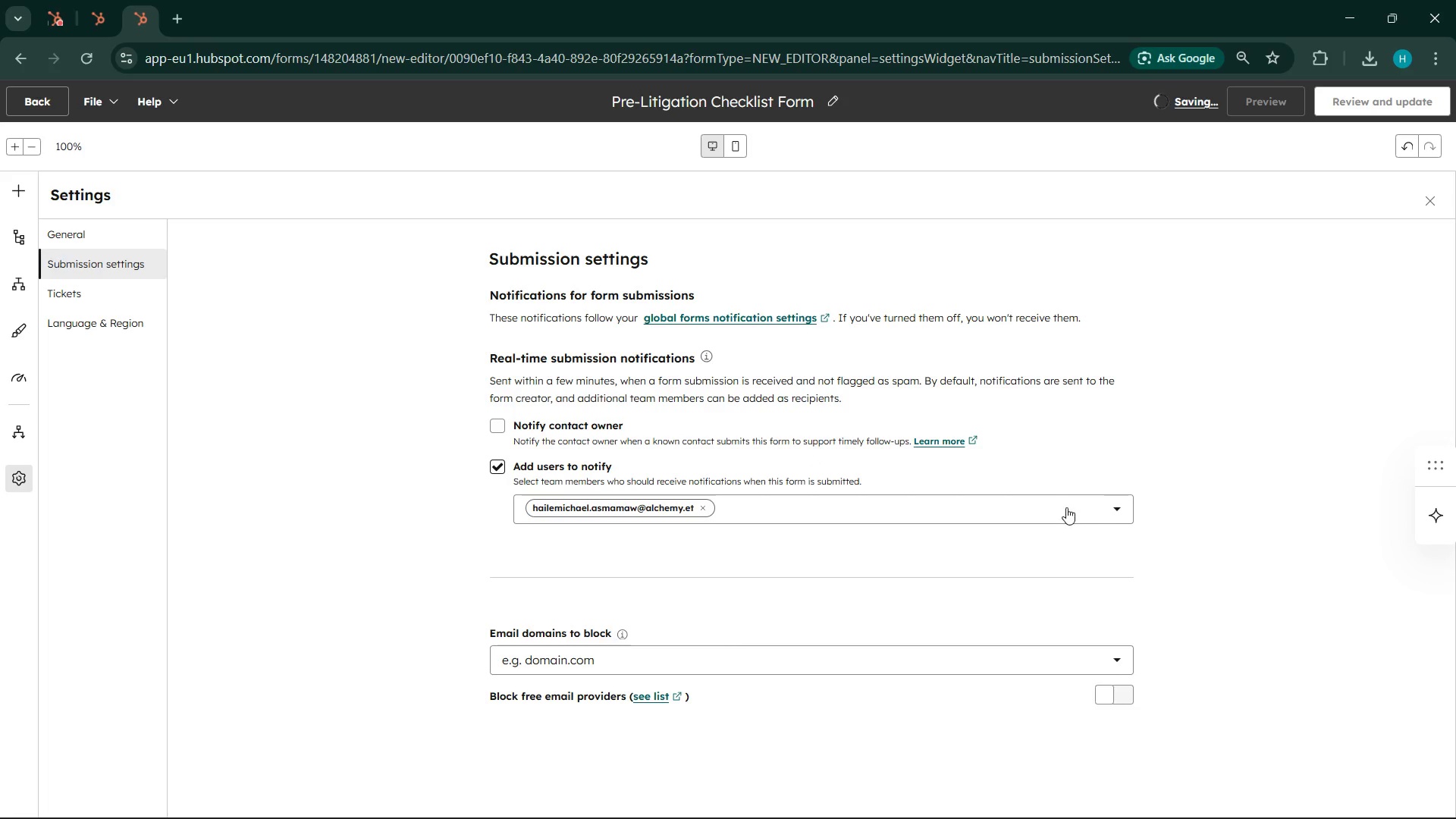 
left_click([1066, 507])
 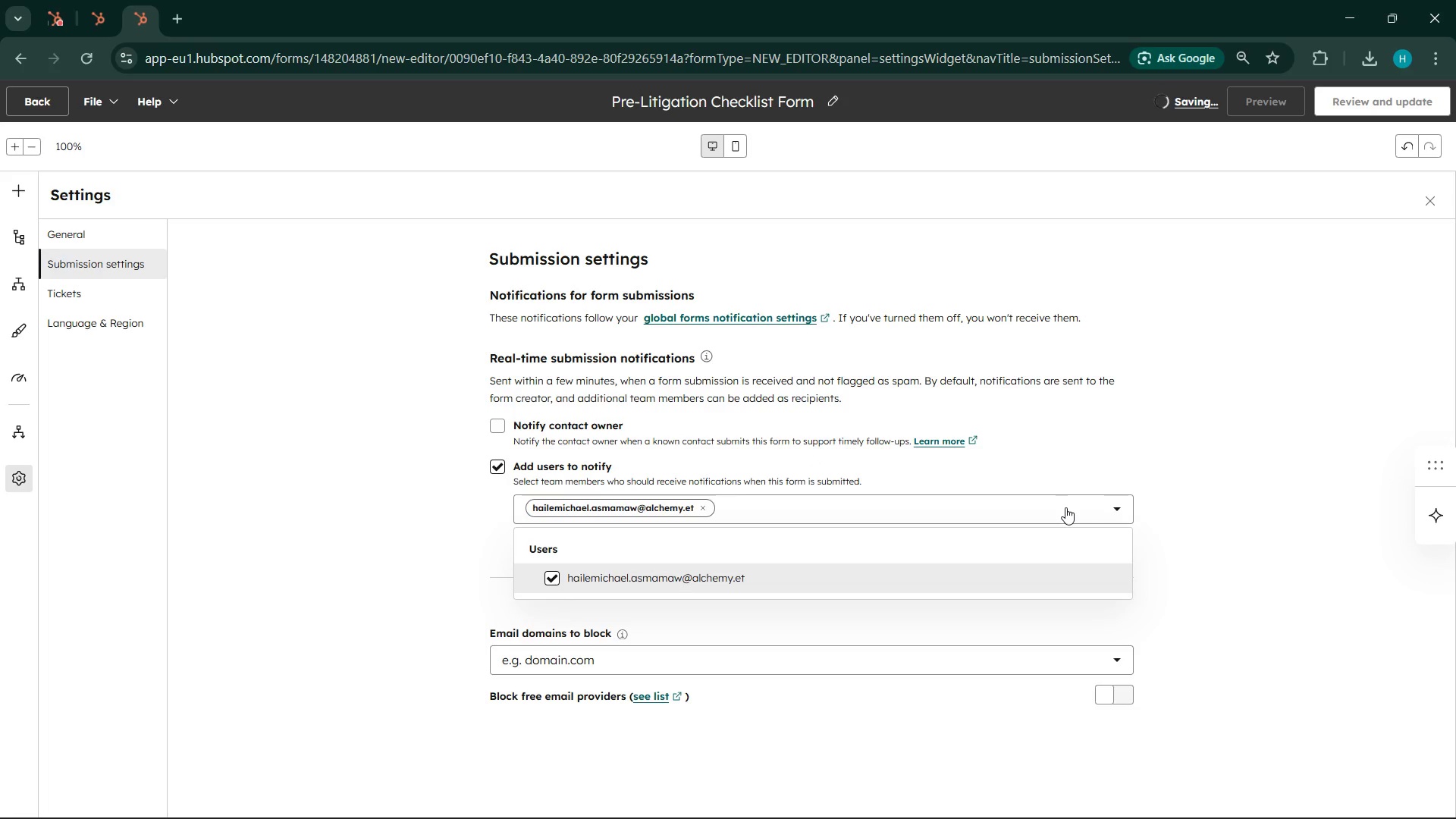 
left_click([1065, 507])
 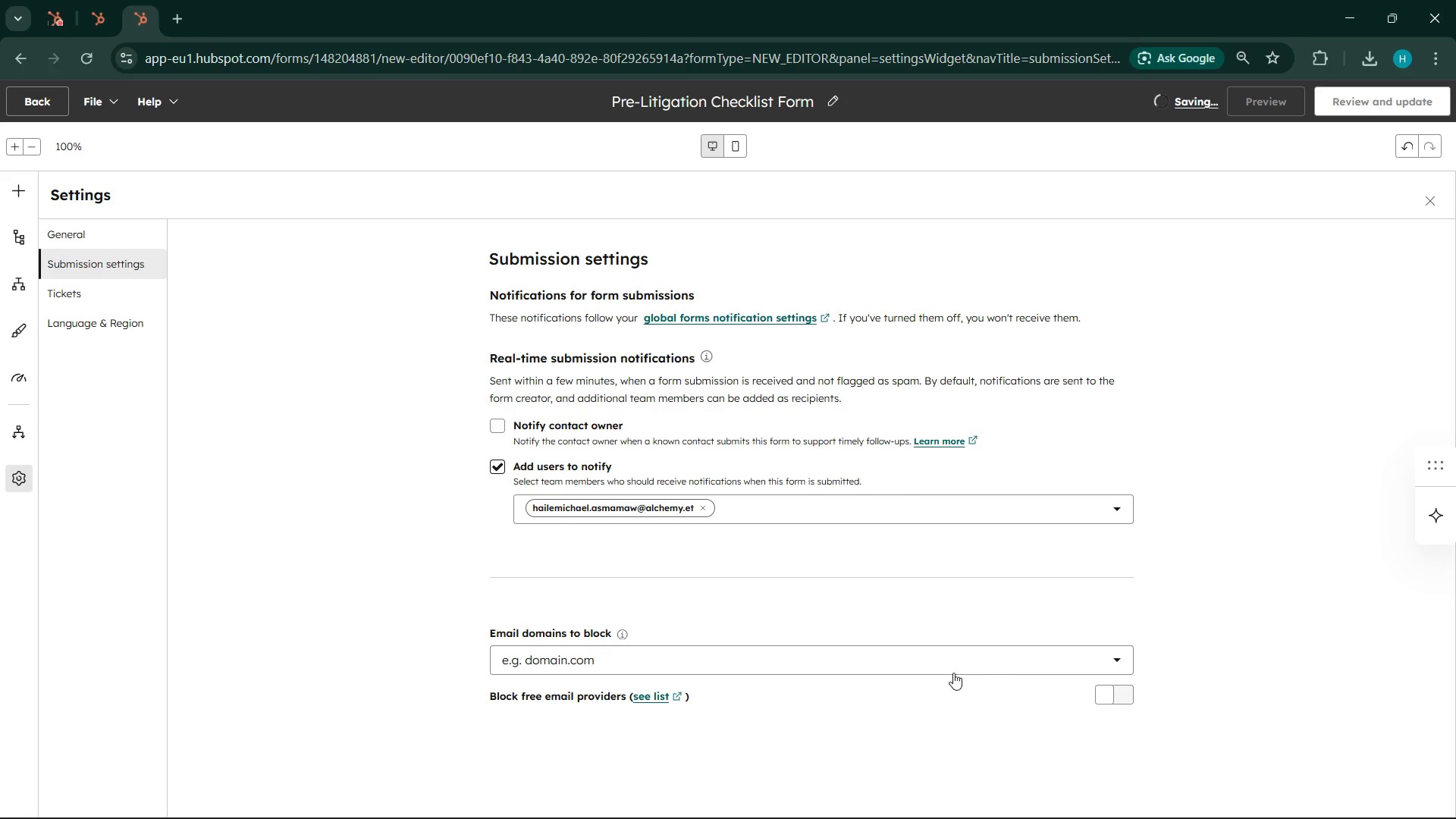 
scroll: coordinate [823, 658], scroll_direction: down, amount: 7.0
 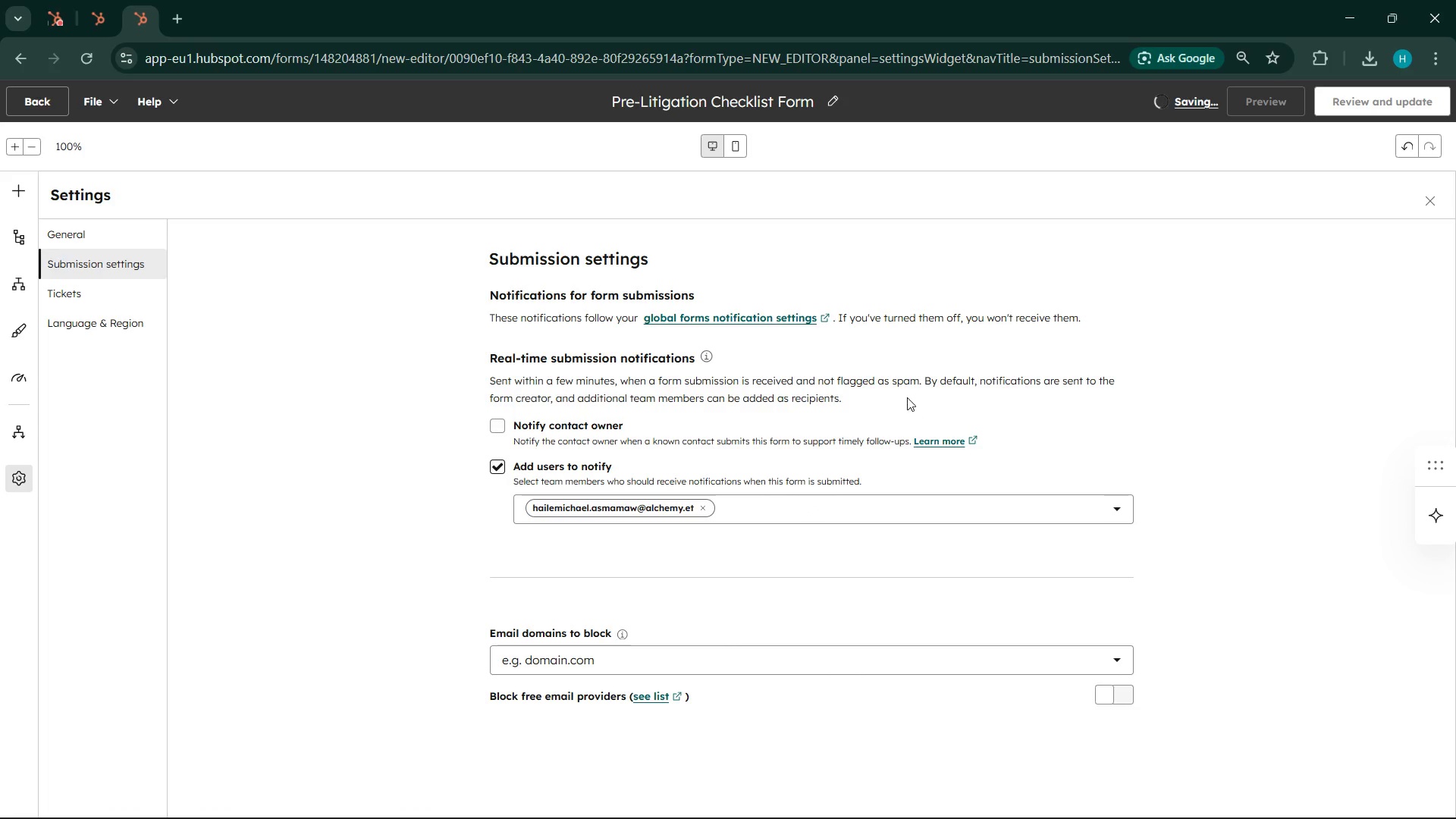 
wait(5.79)
 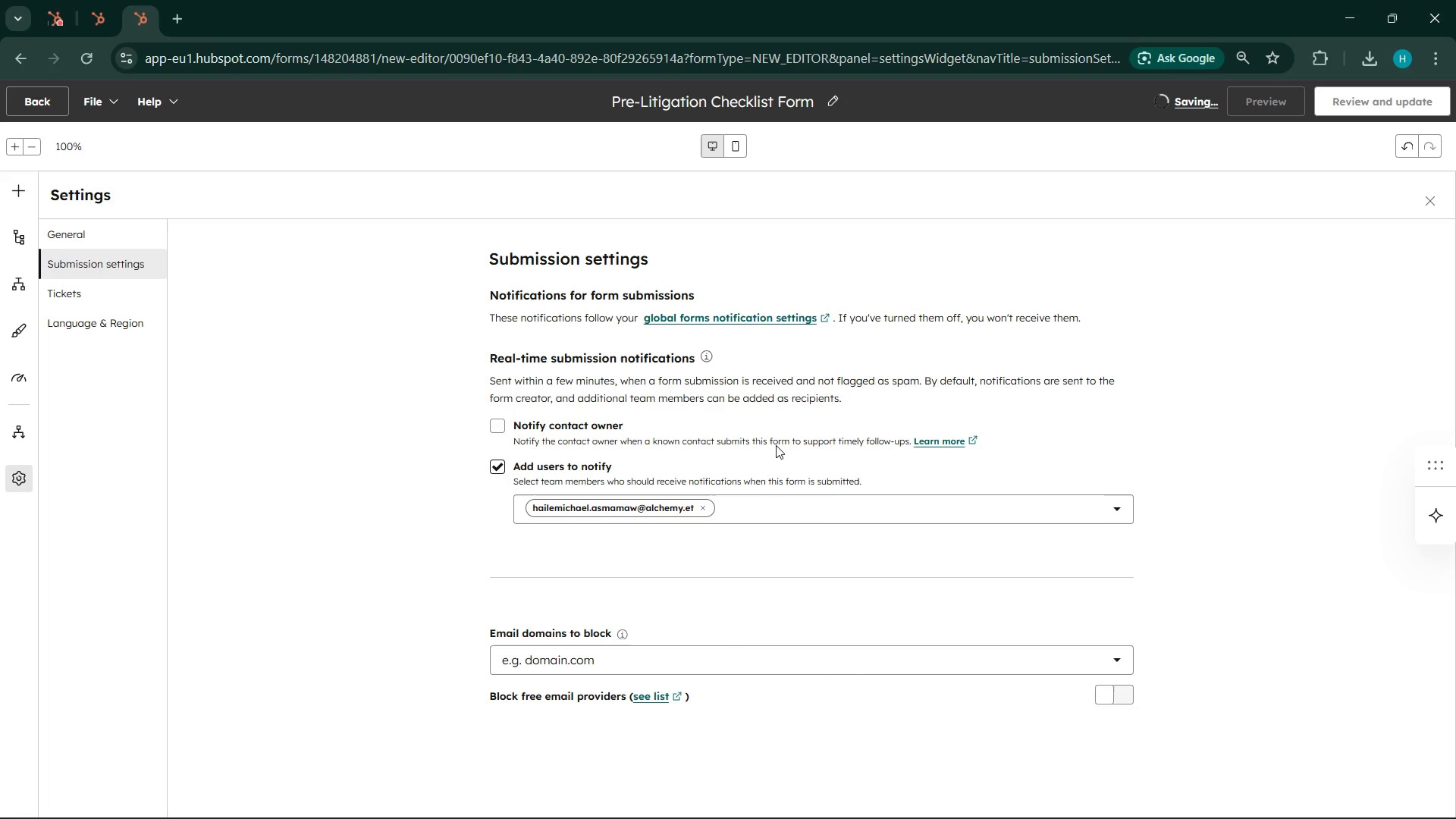 
left_click([58, 290])
 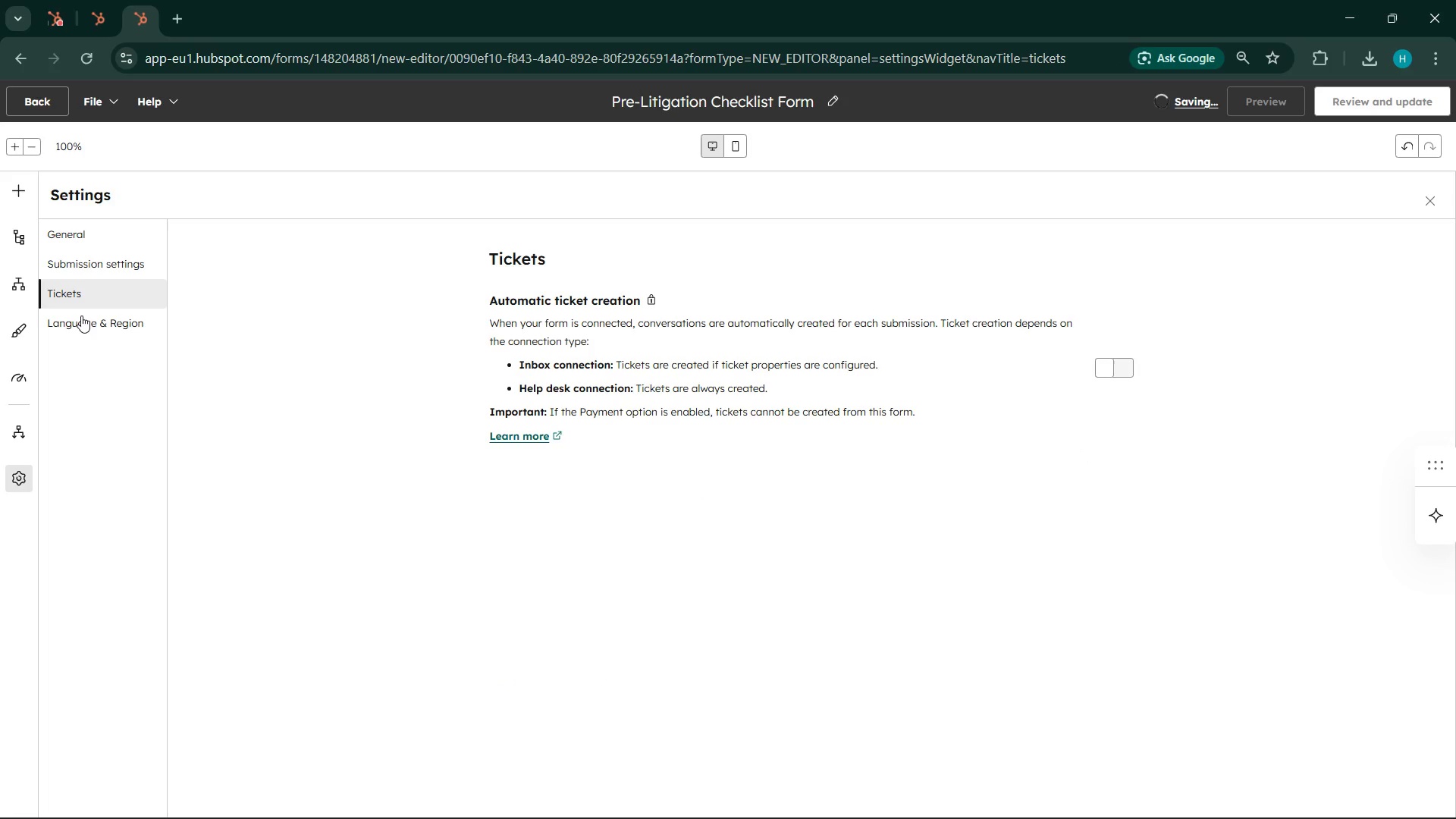 
left_click([89, 328])
 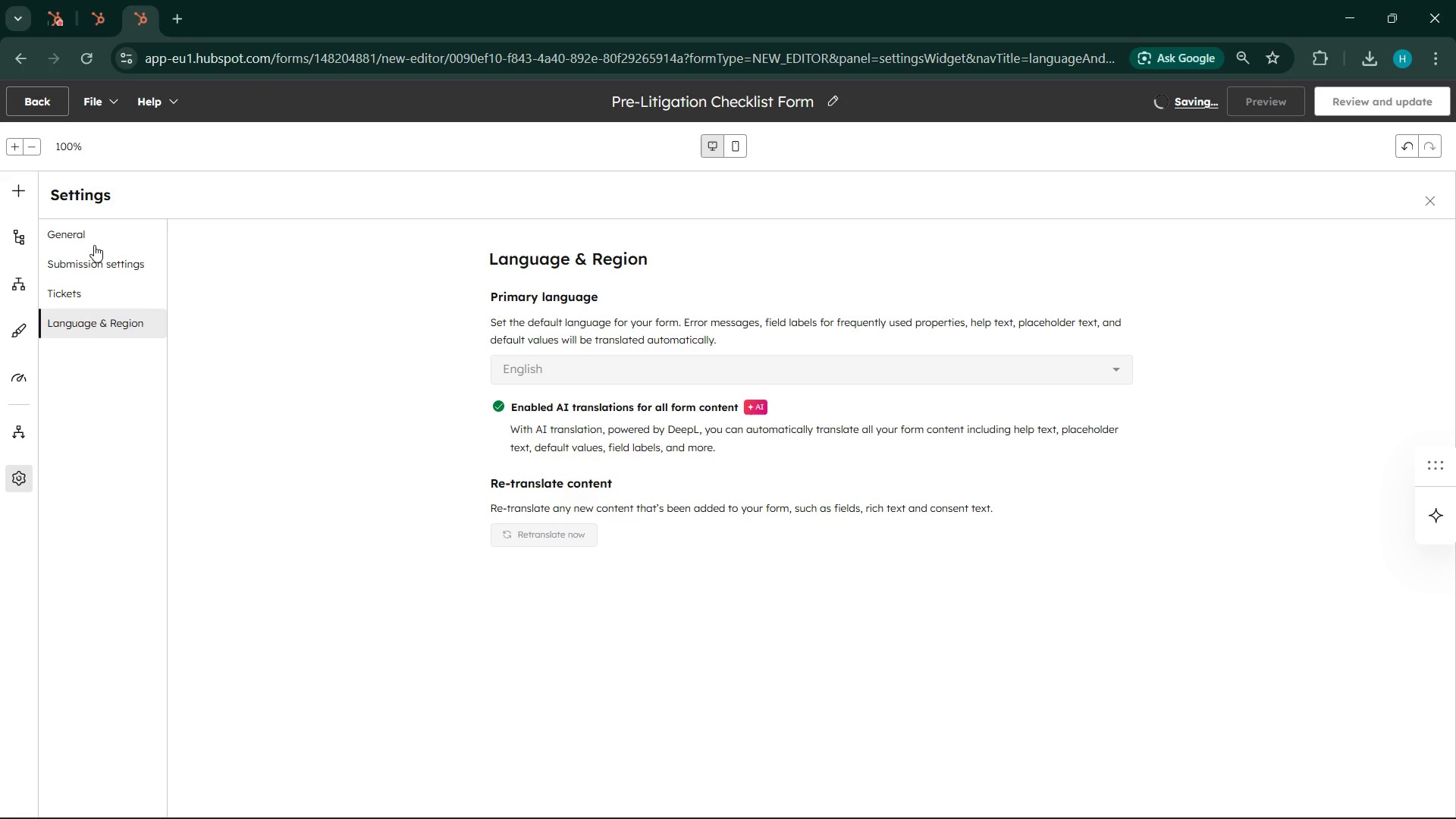 
left_click_drag(start_coordinate=[93, 243], to_coordinate=[93, 239])
 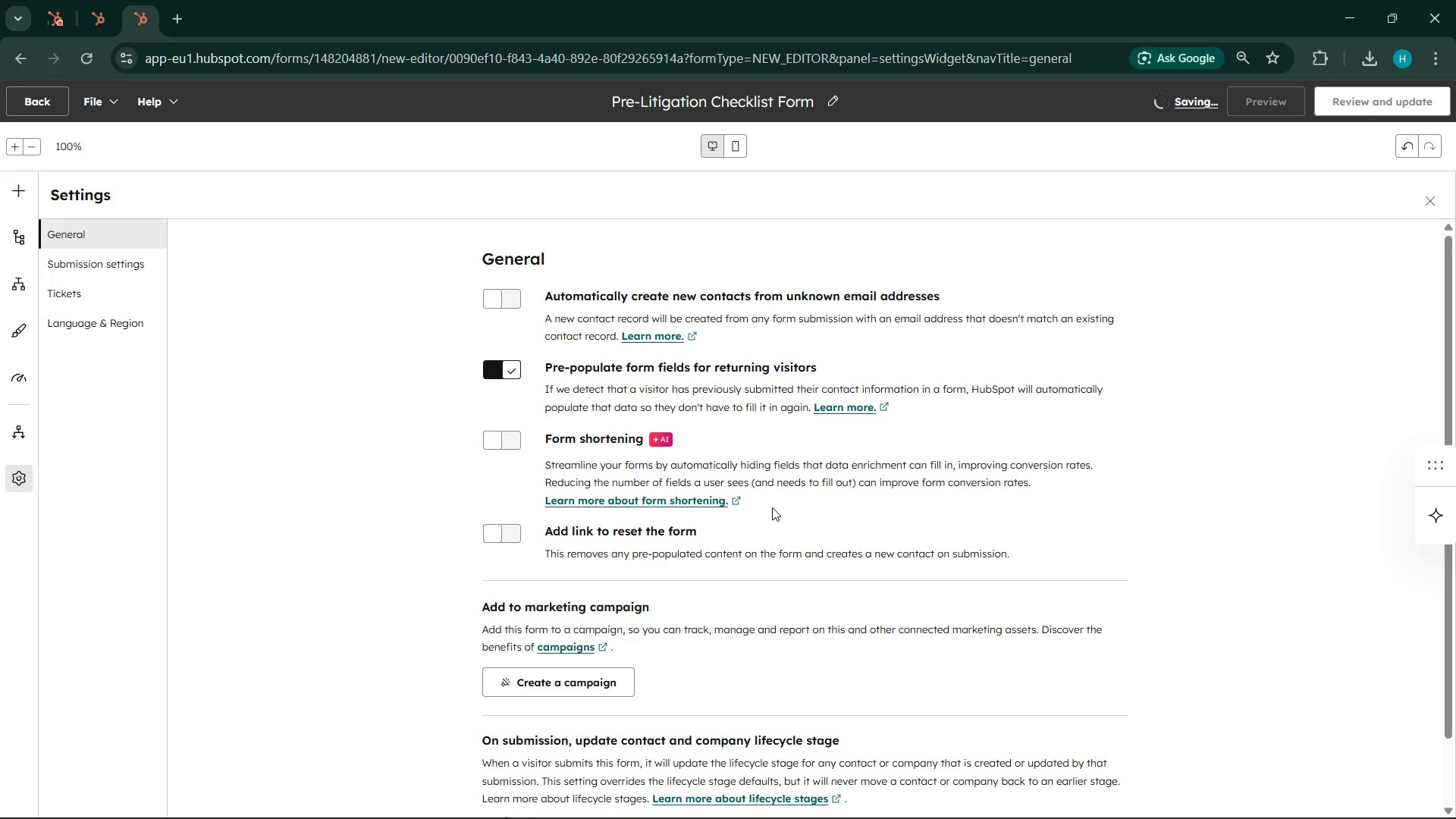 
scroll: coordinate [772, 507], scroll_direction: down, amount: 2.0
 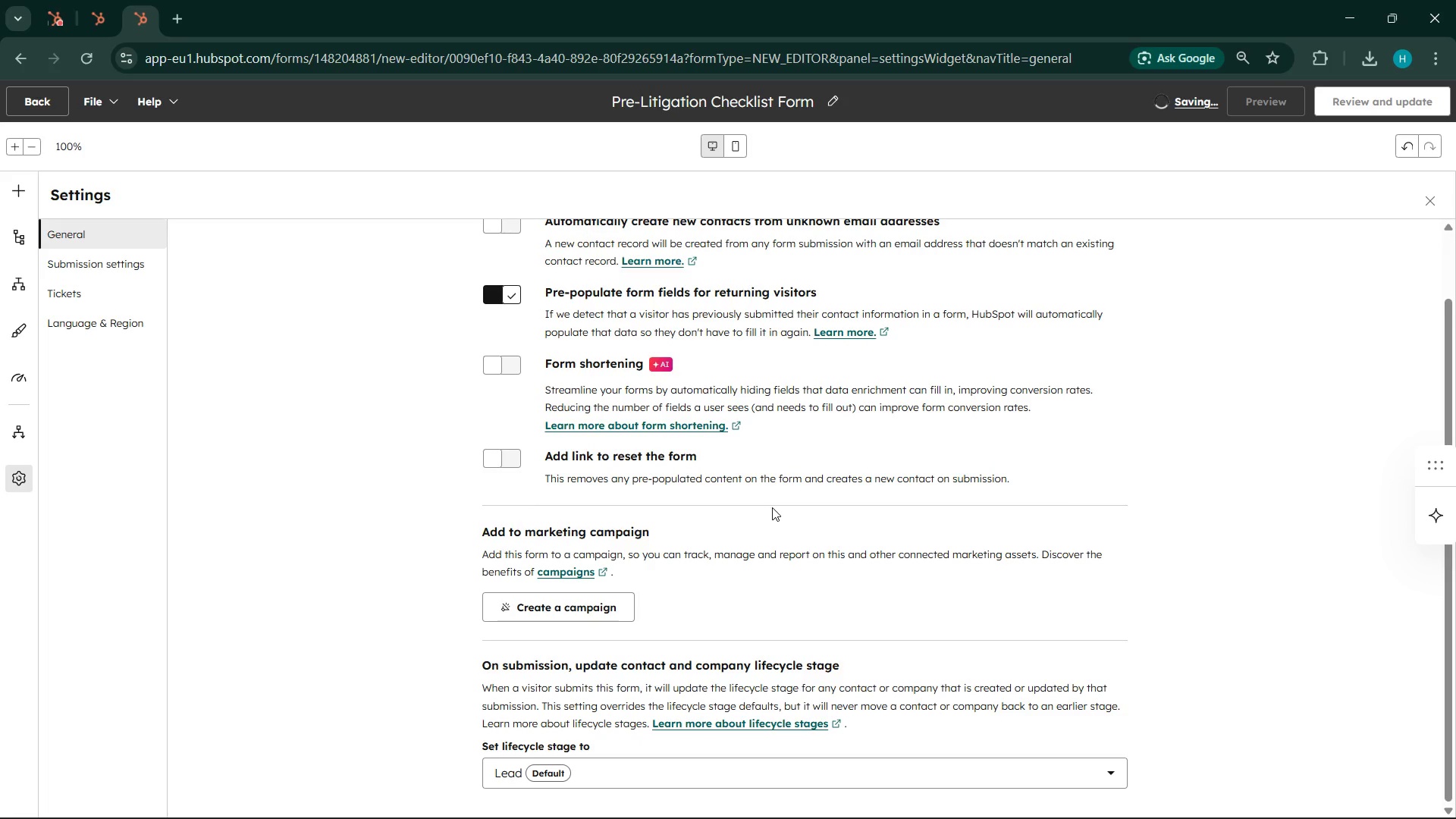 
scroll: coordinate [772, 507], scroll_direction: up, amount: 3.0
 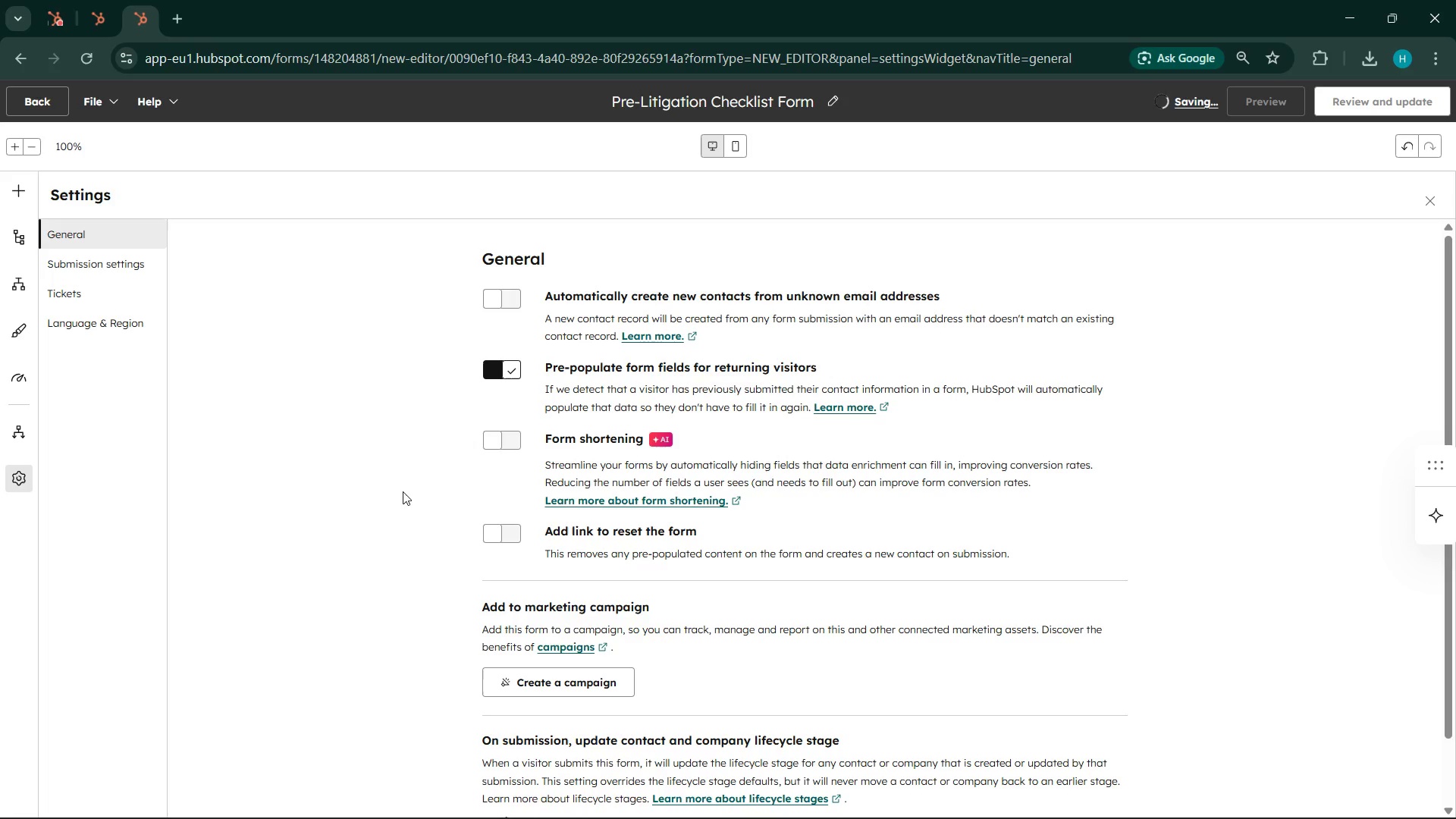 
wait(23.77)
 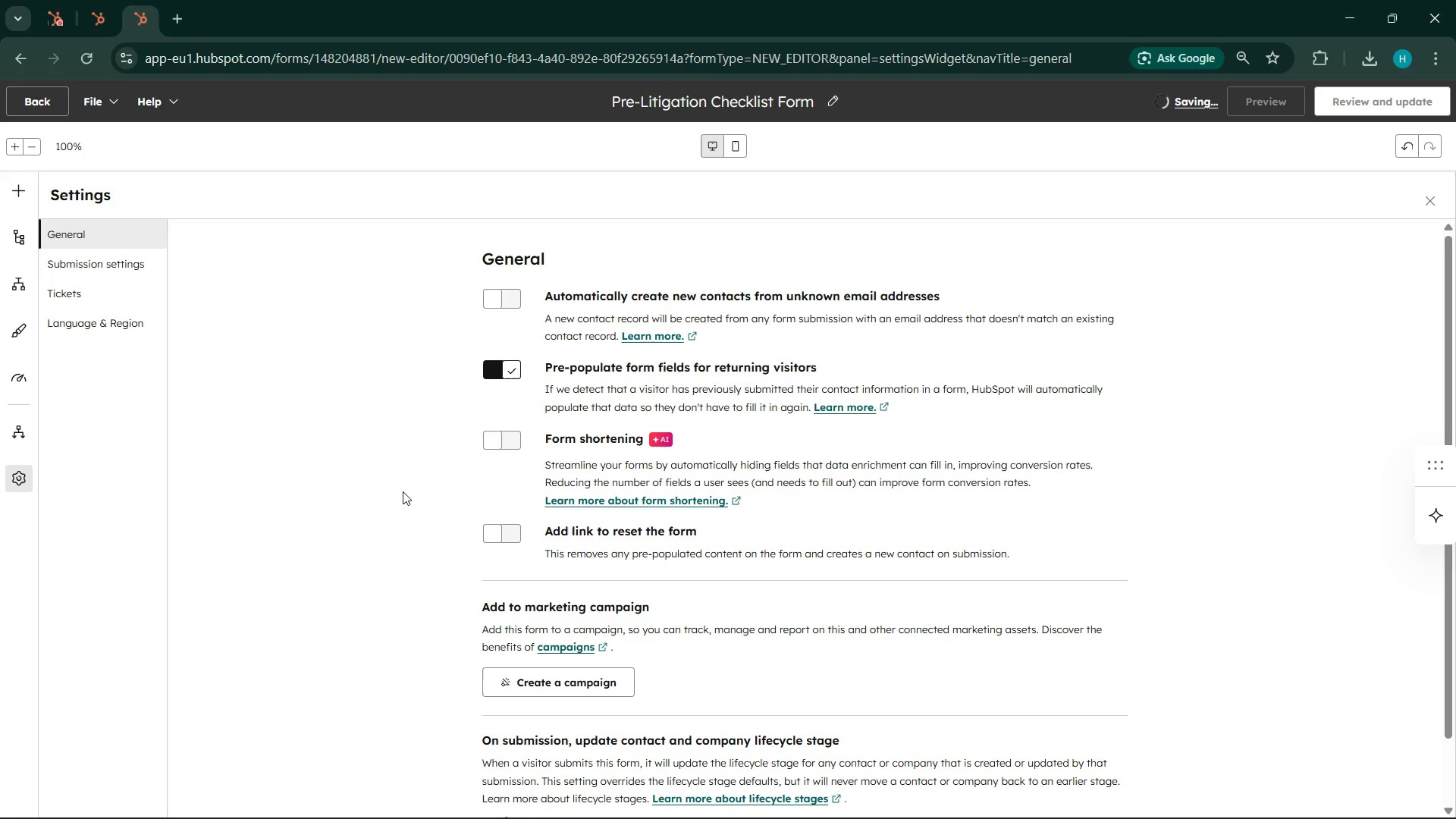 
left_click([102, 7])
 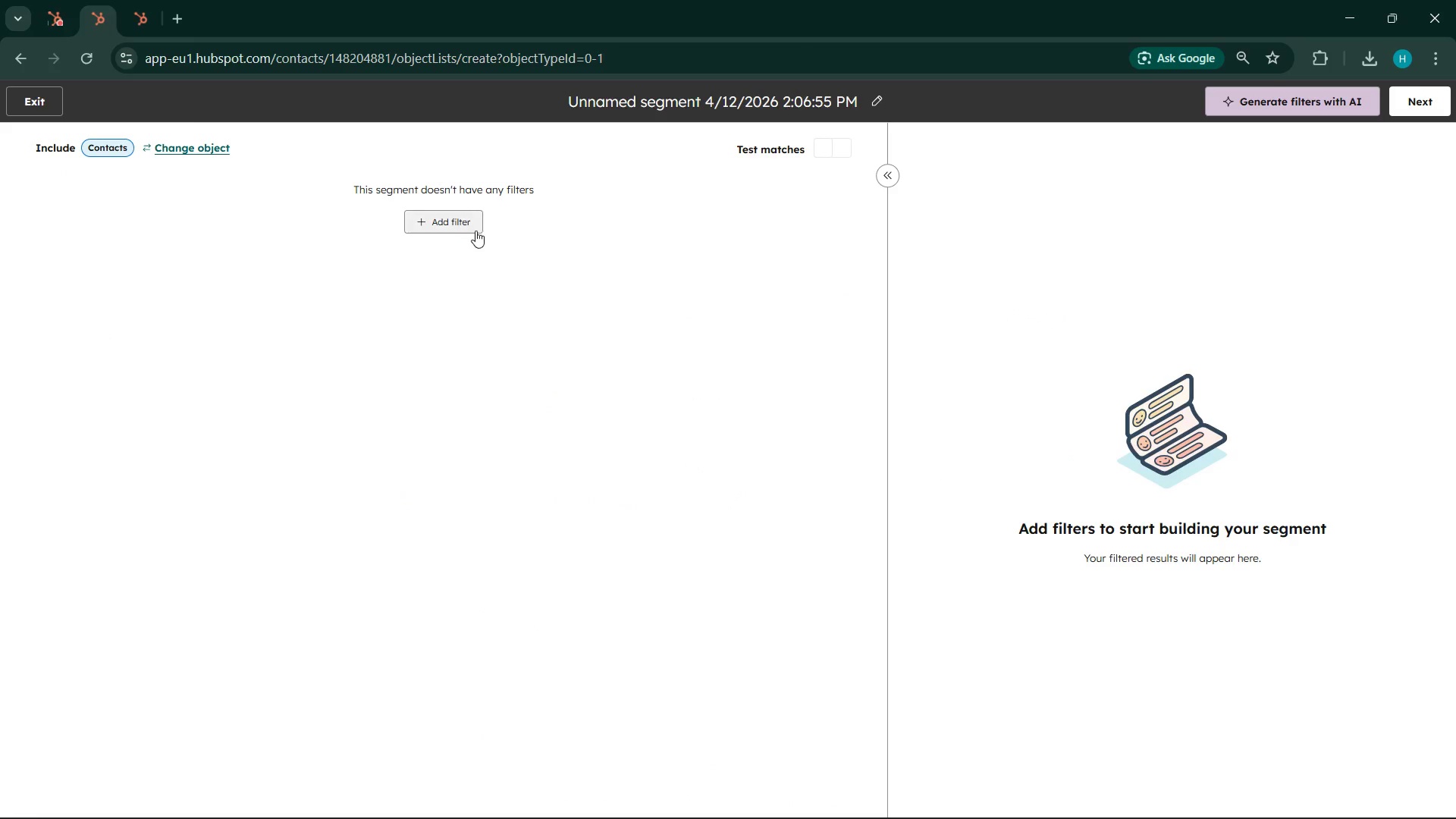 
left_click([472, 231])
 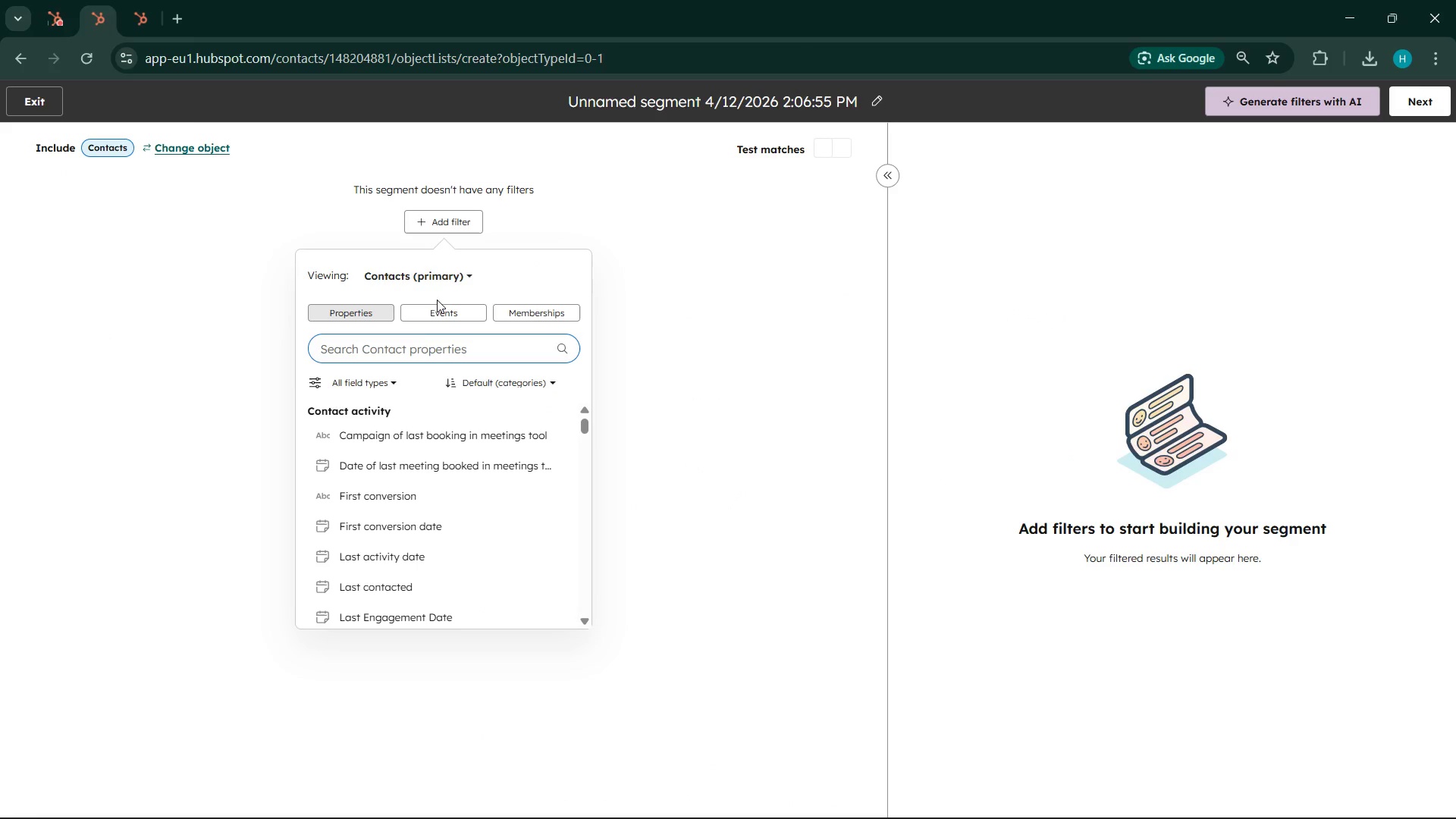 
left_click([437, 313])
 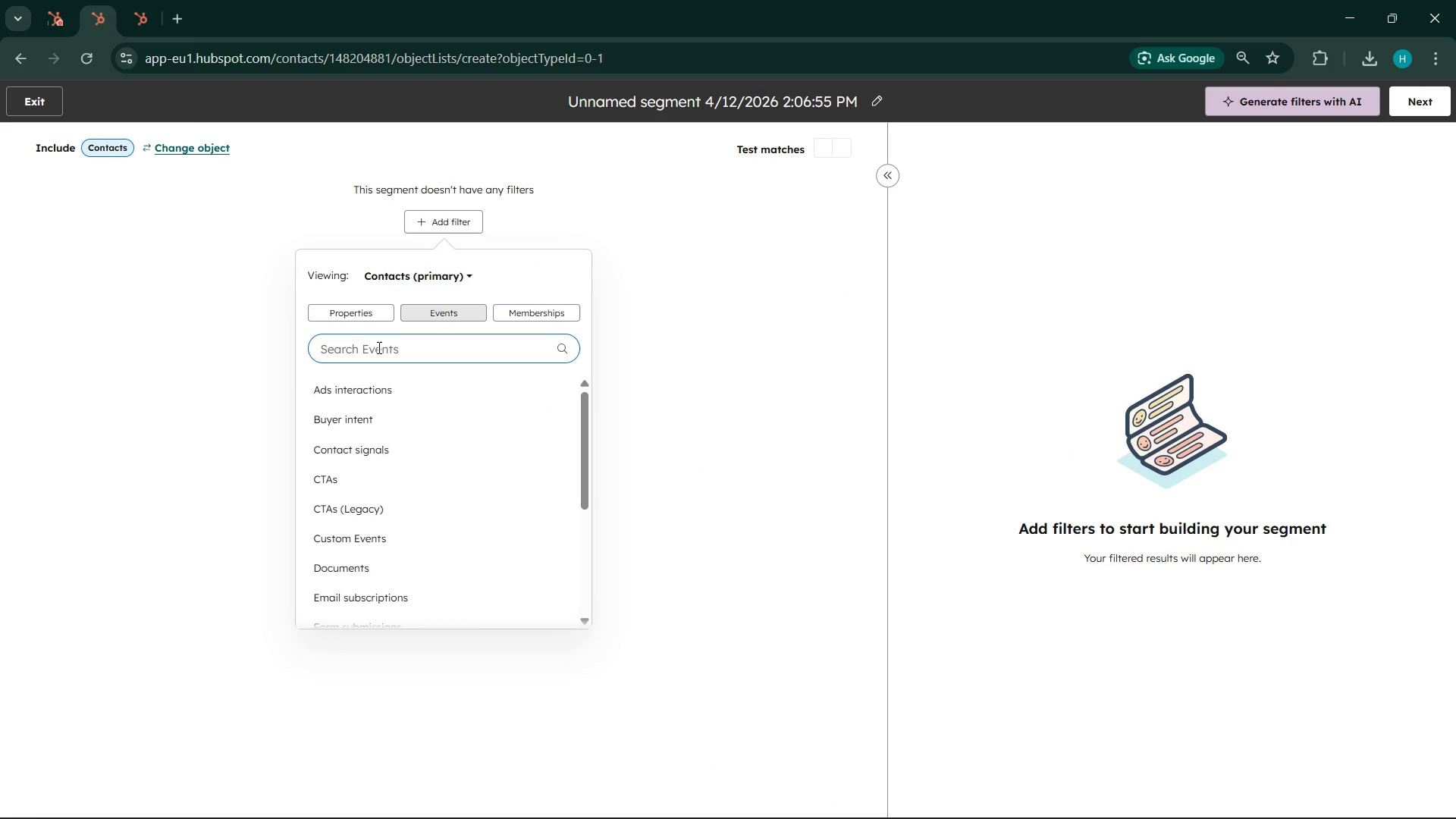 
left_click([378, 347])
 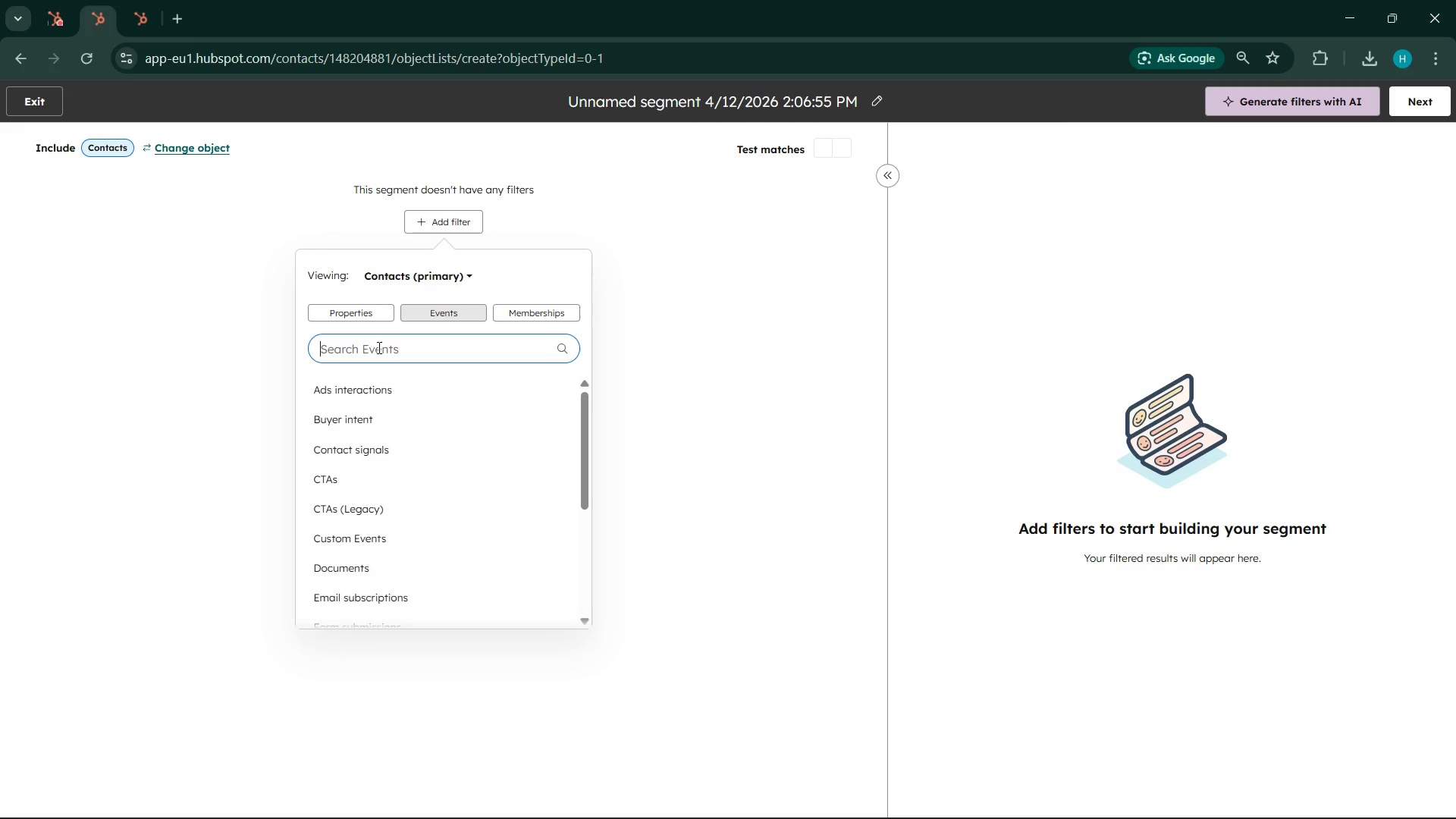 
key(F)
 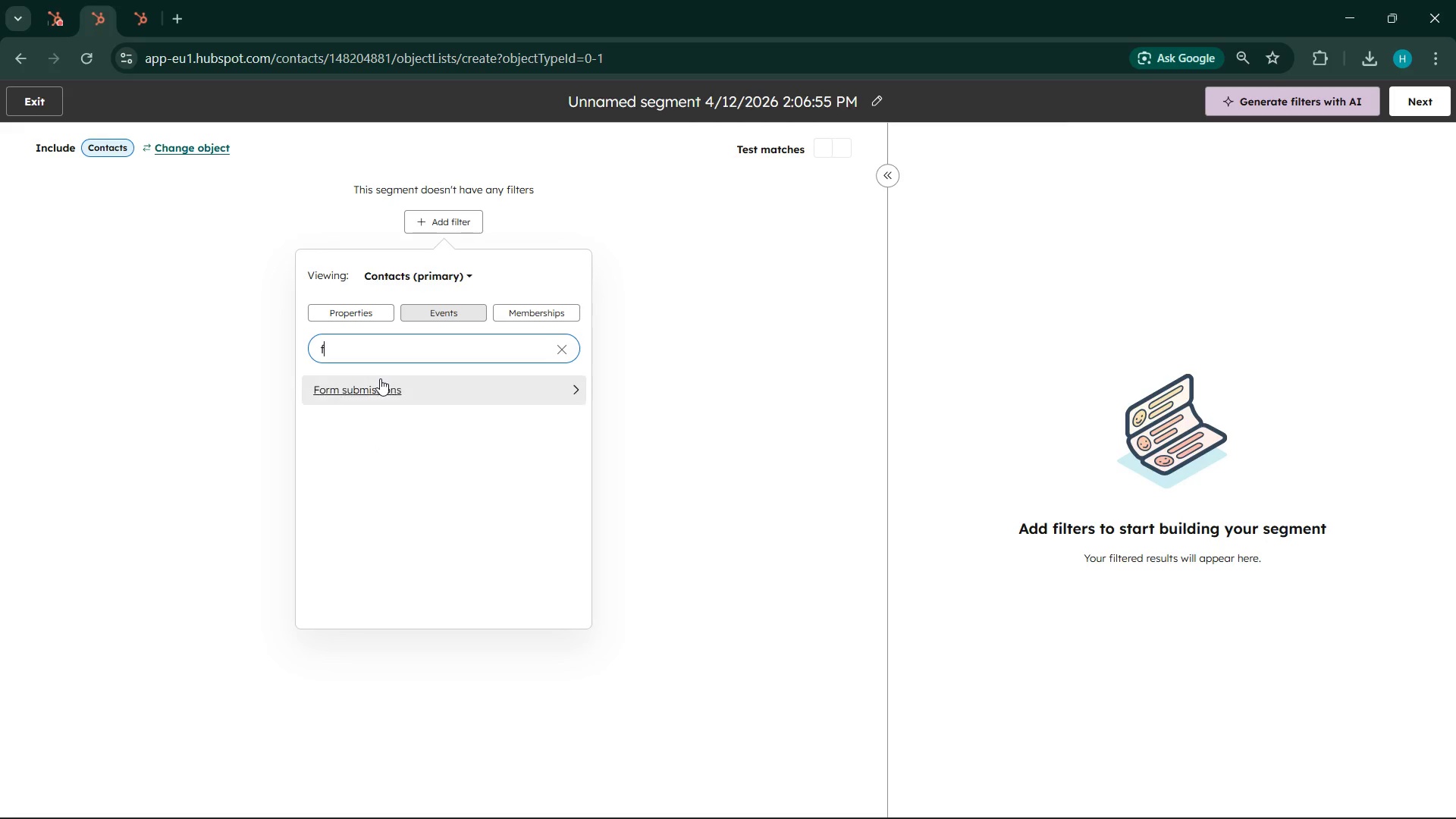 
left_click([381, 390])
 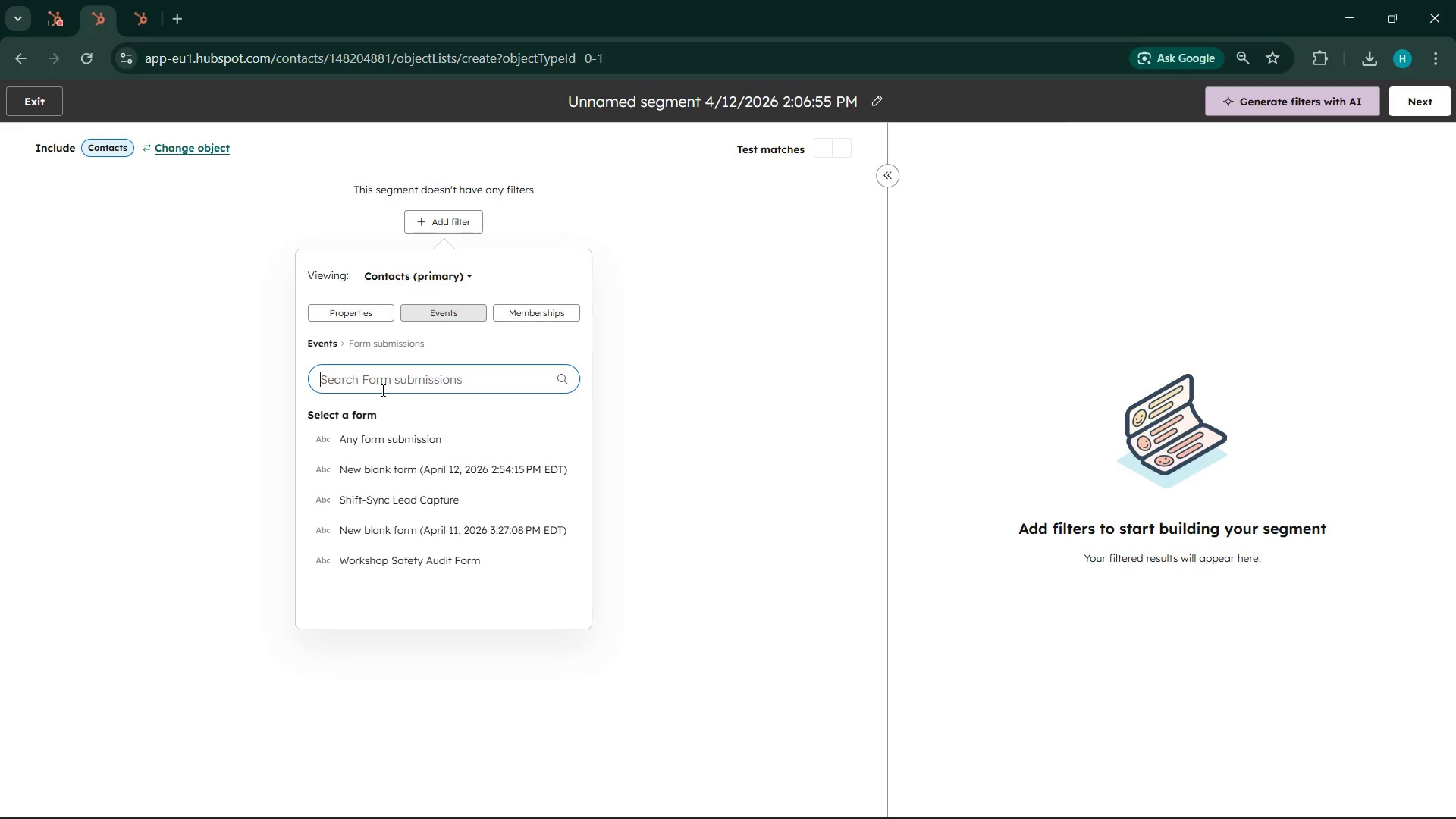 
wait(10.55)
 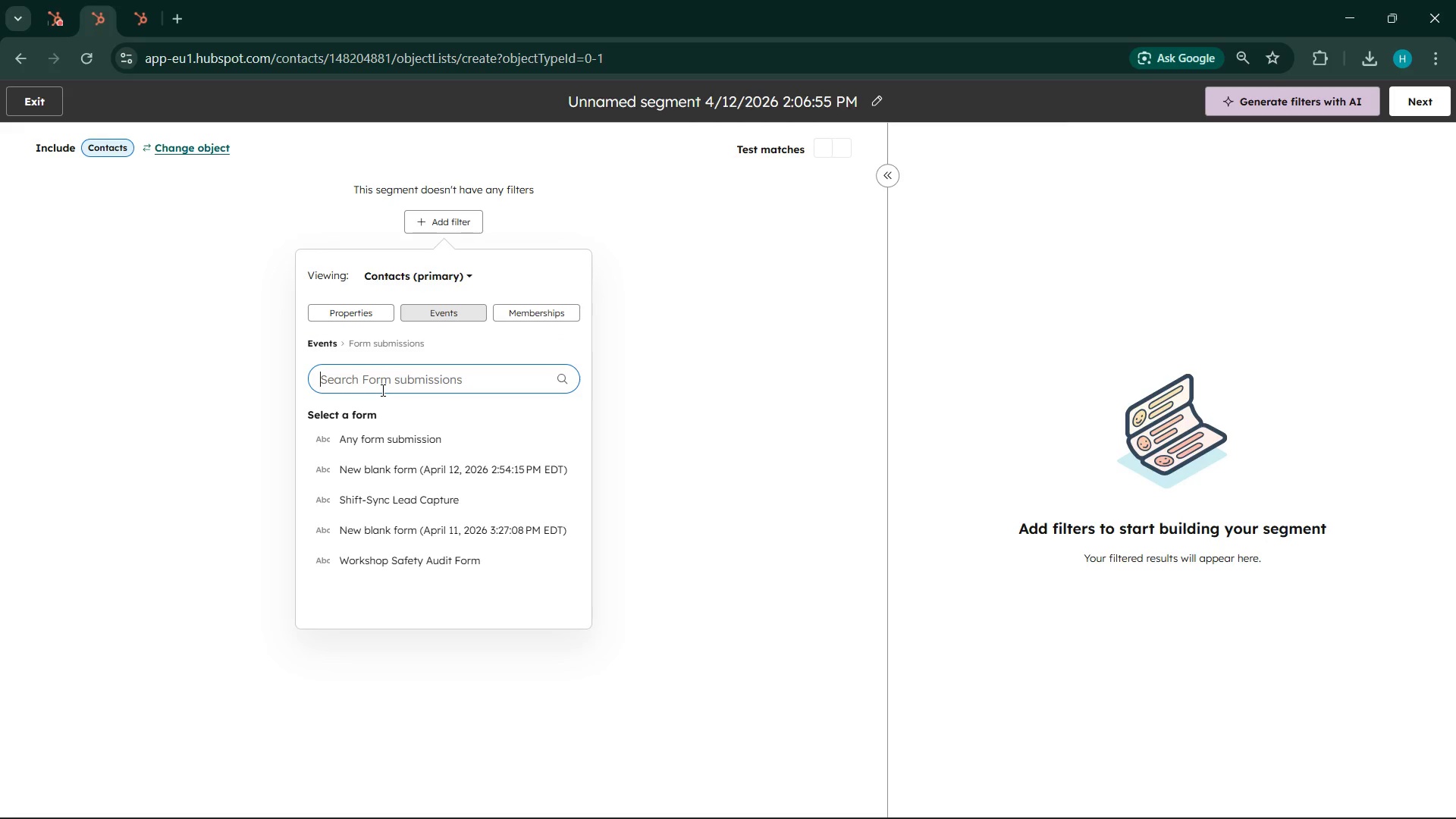 
left_click([46, 0])
 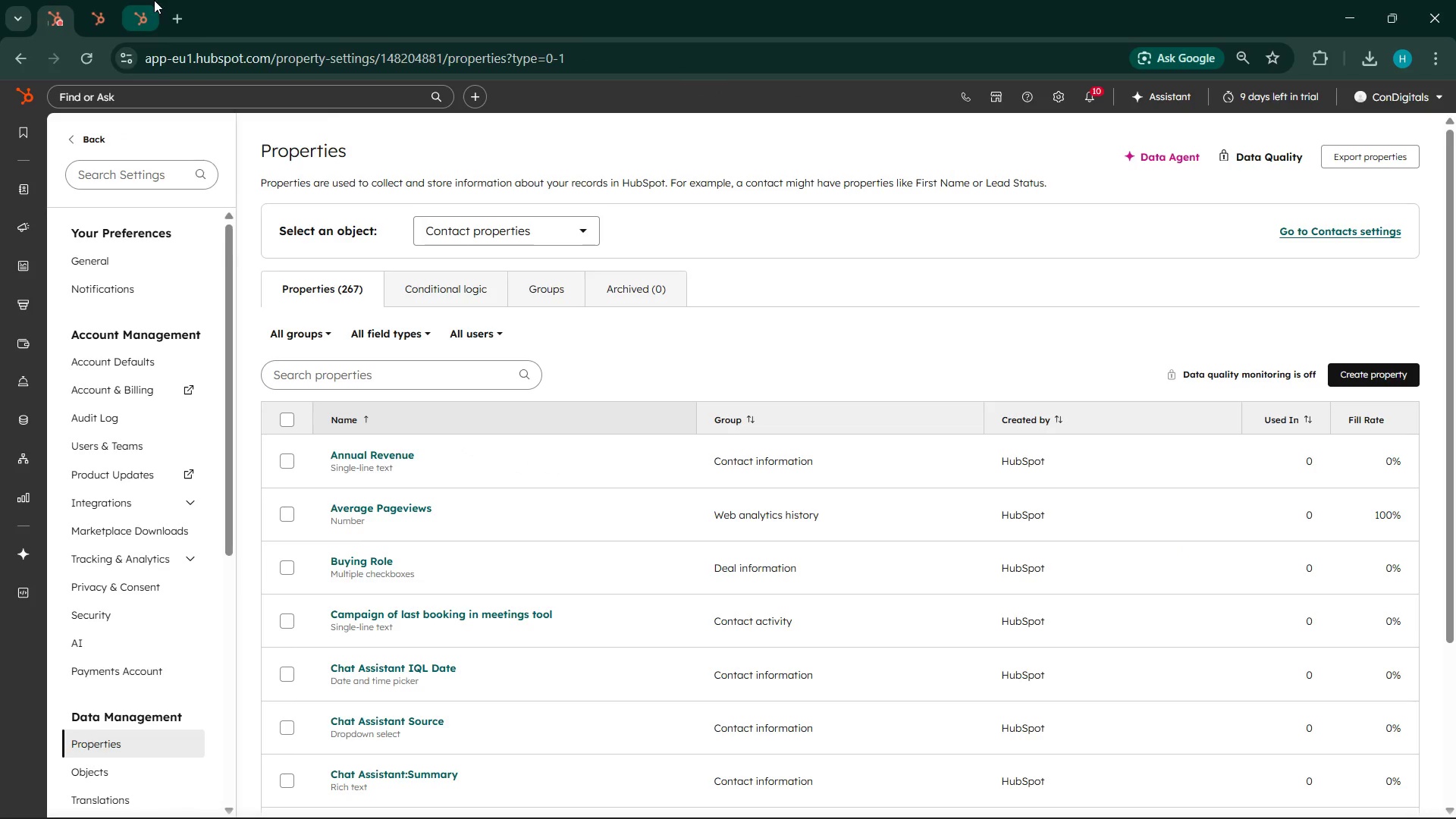 
left_click([153, 0])
 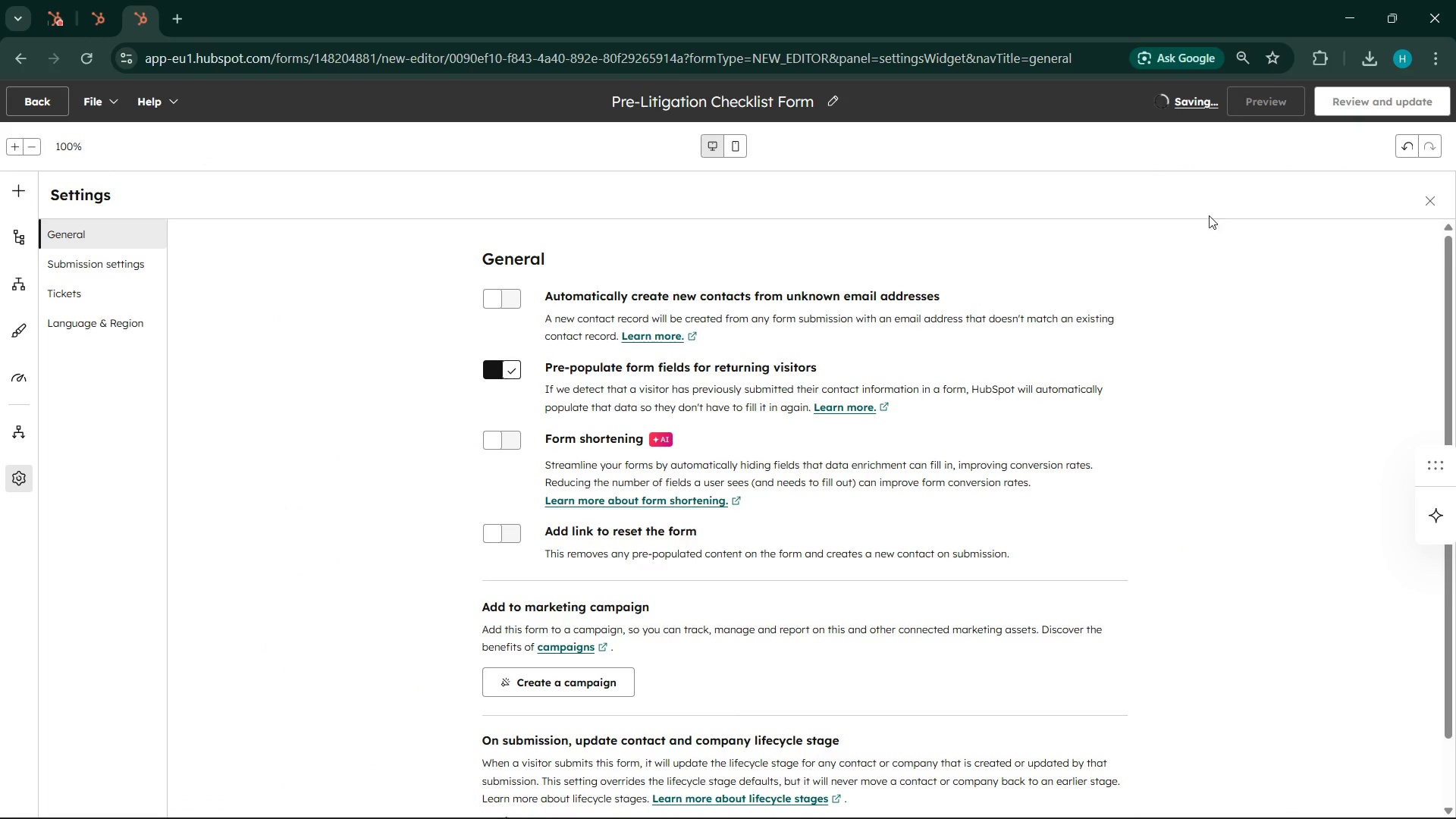 
wait(5.51)
 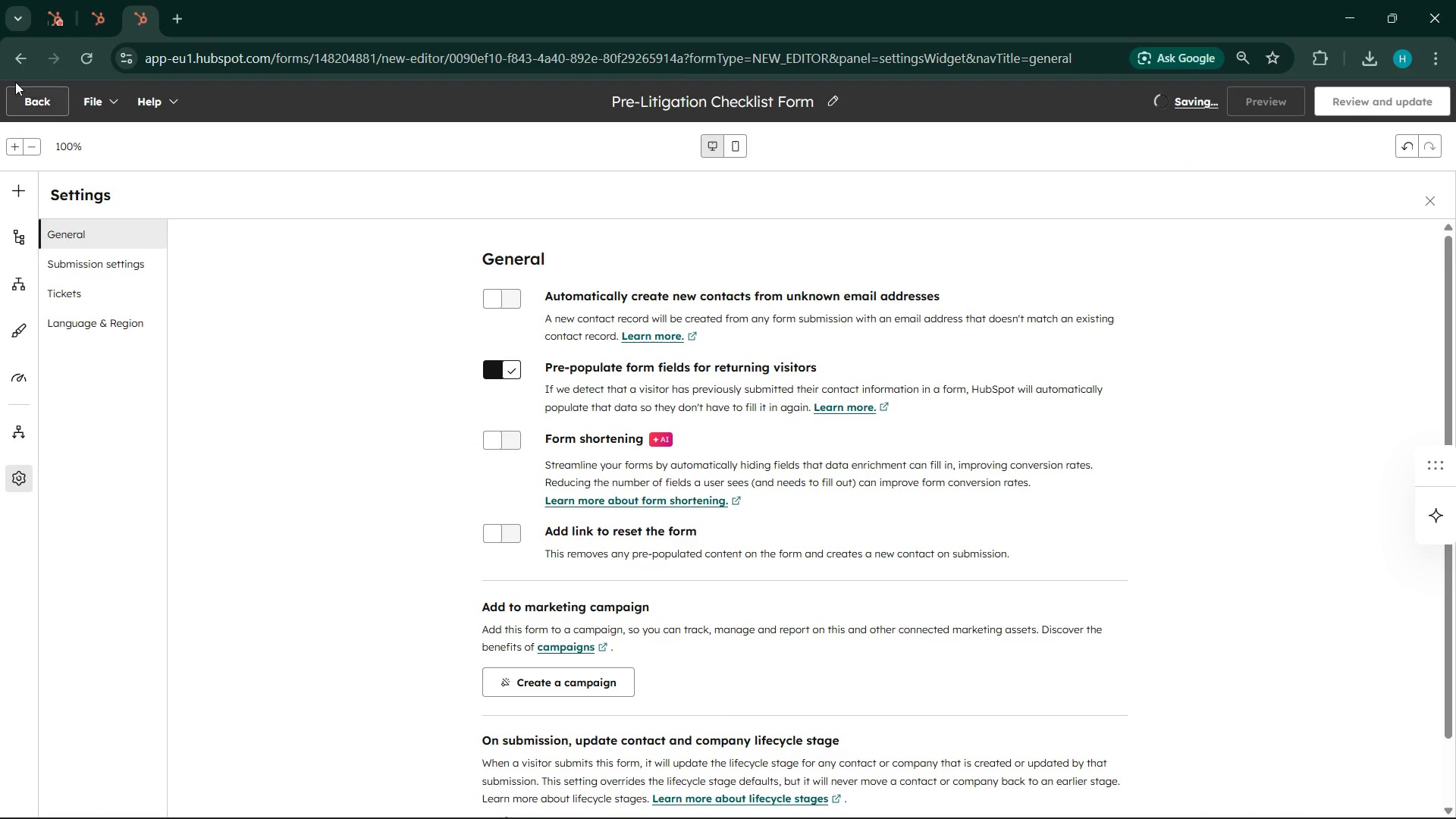 
mouse_move([89, 25])
 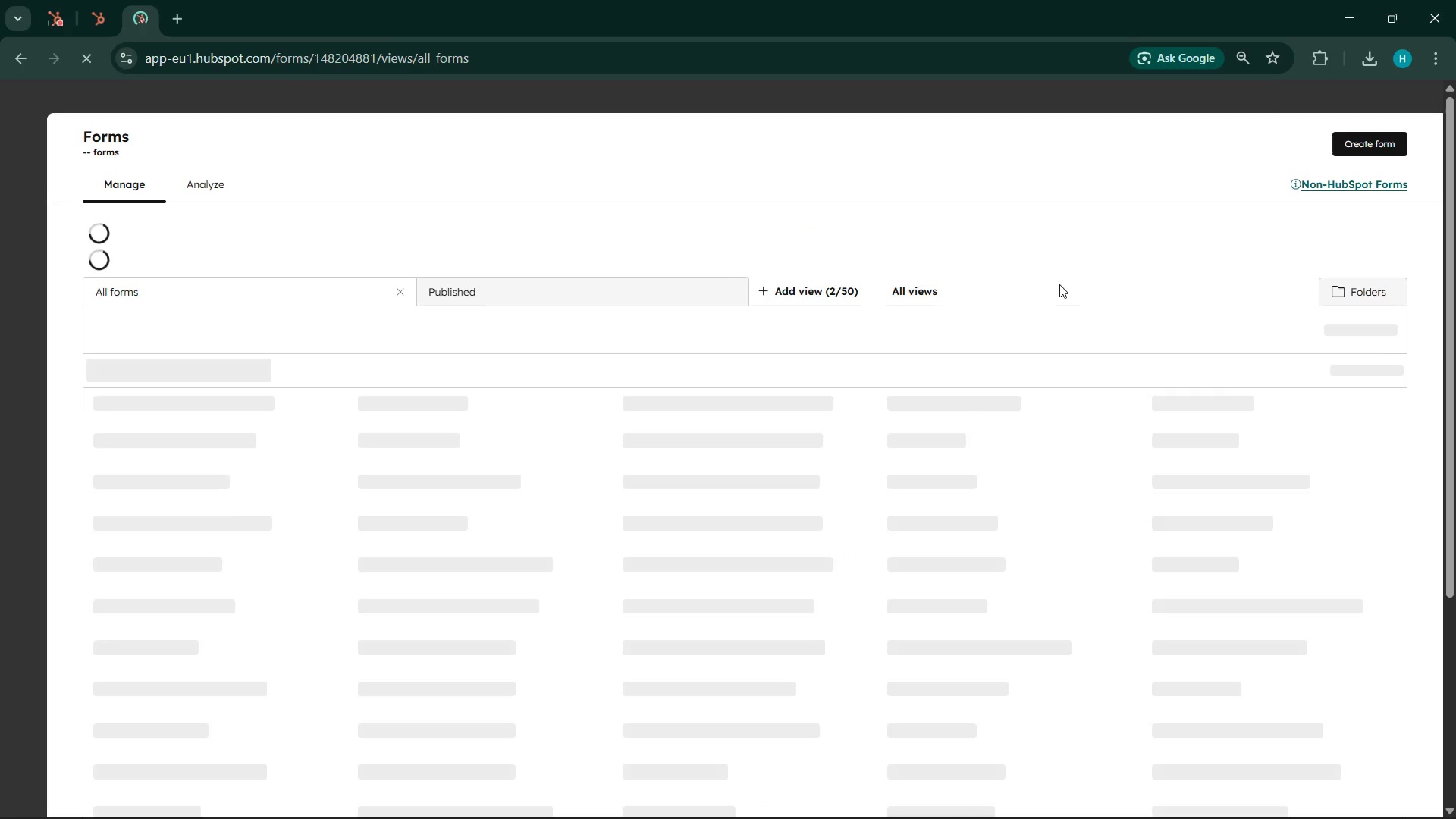 
wait(9.17)
 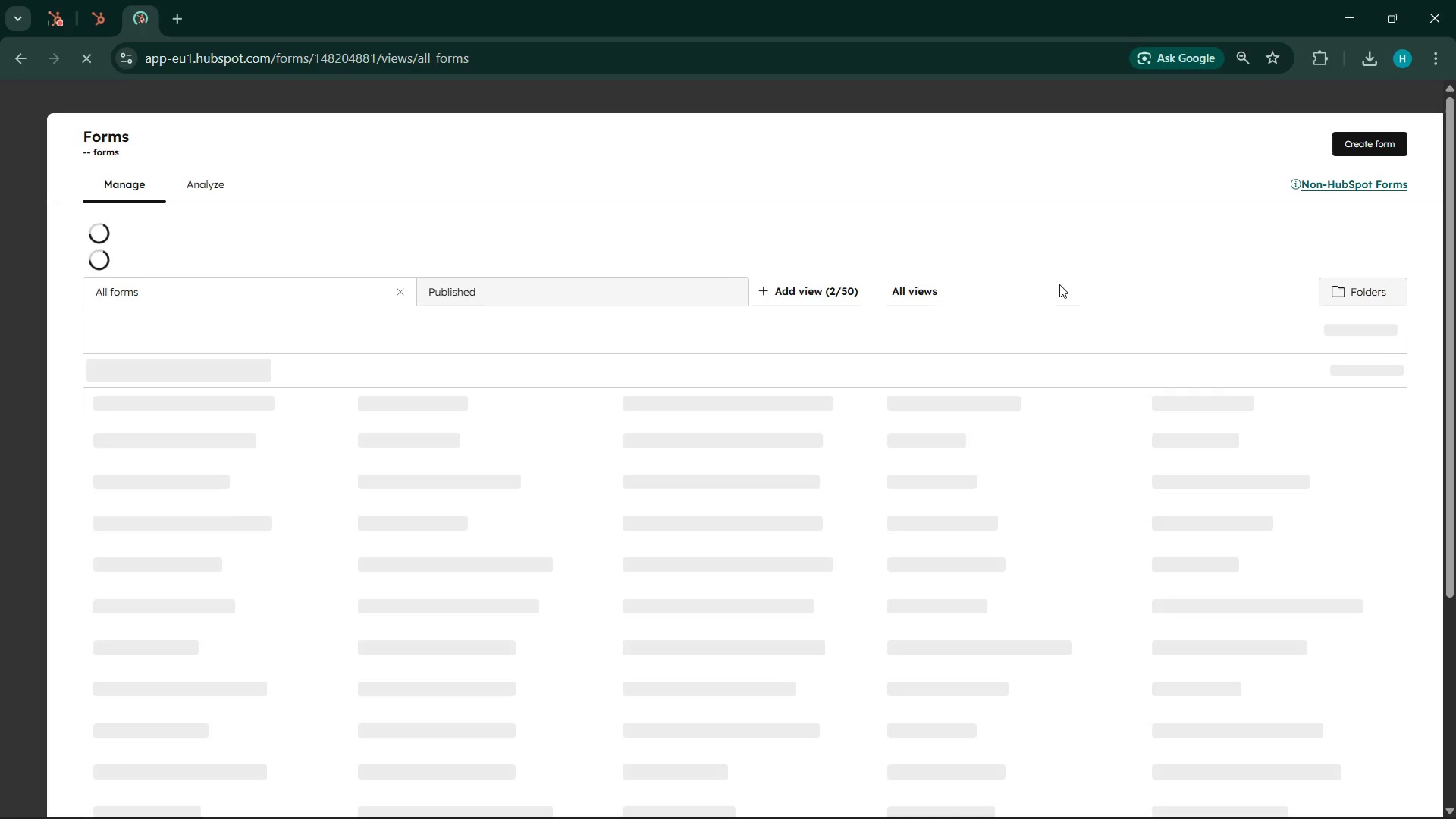 
left_click([180, 366])
 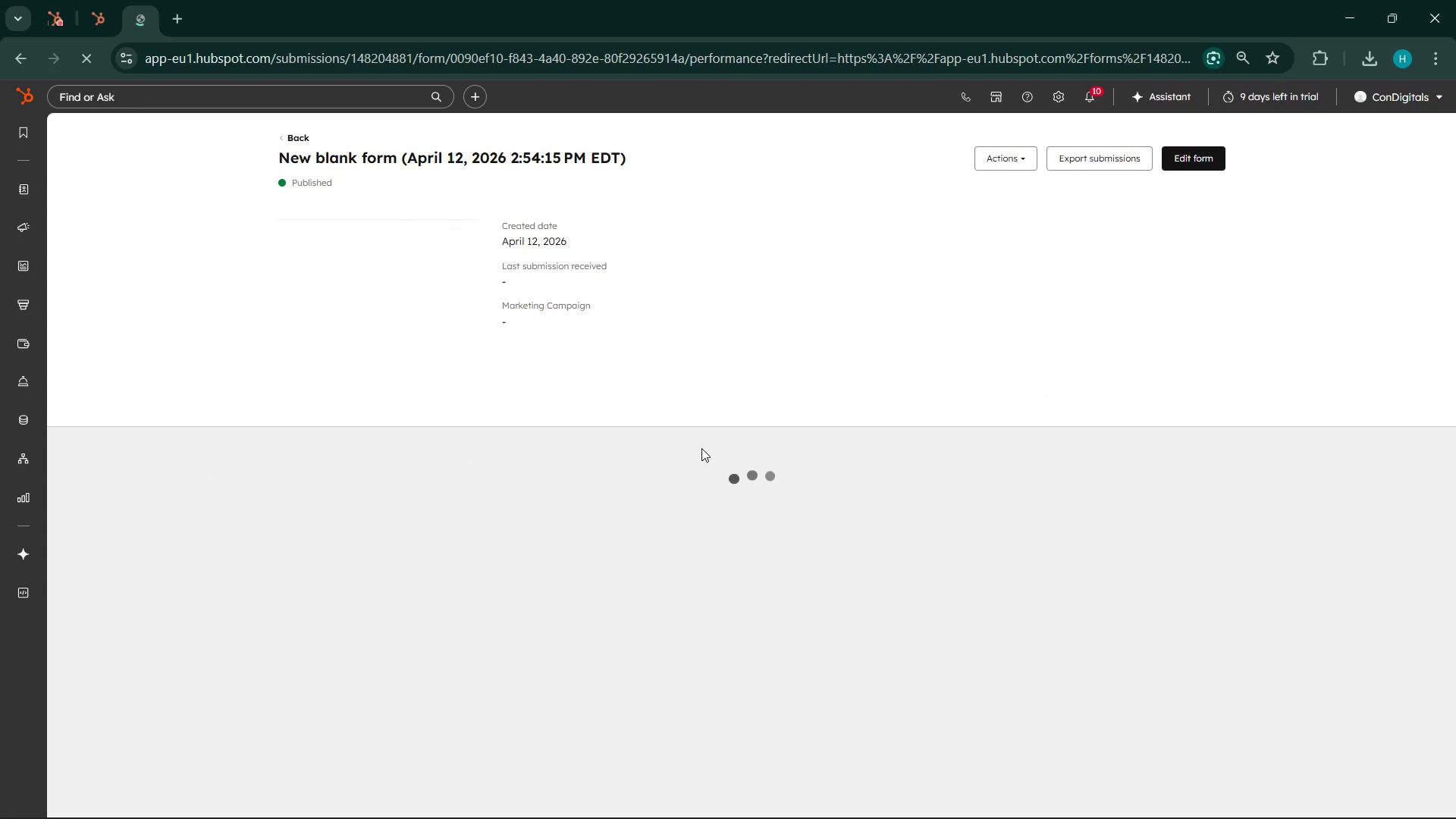 
wait(8.73)
 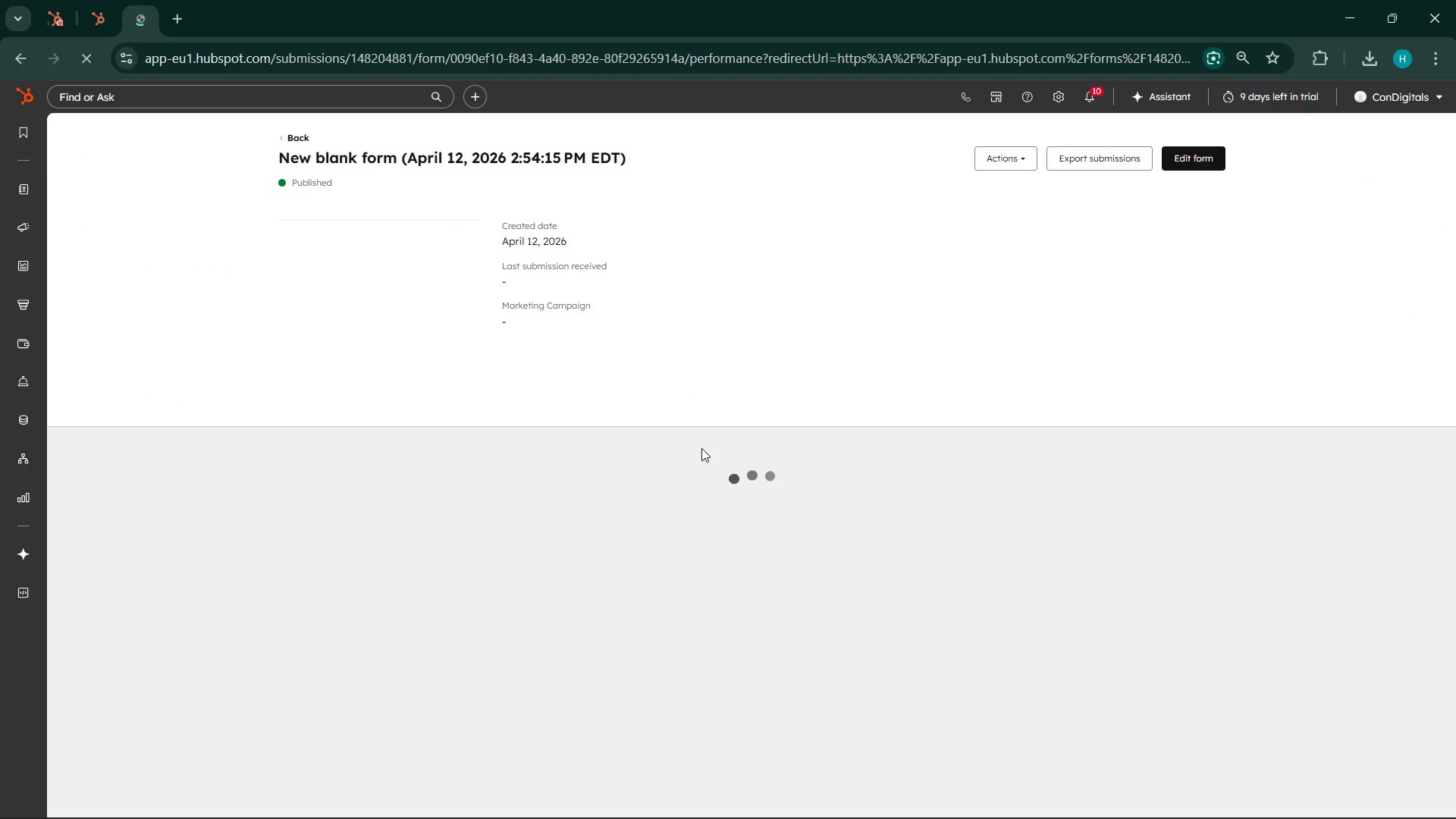 
left_click([1191, 163])
 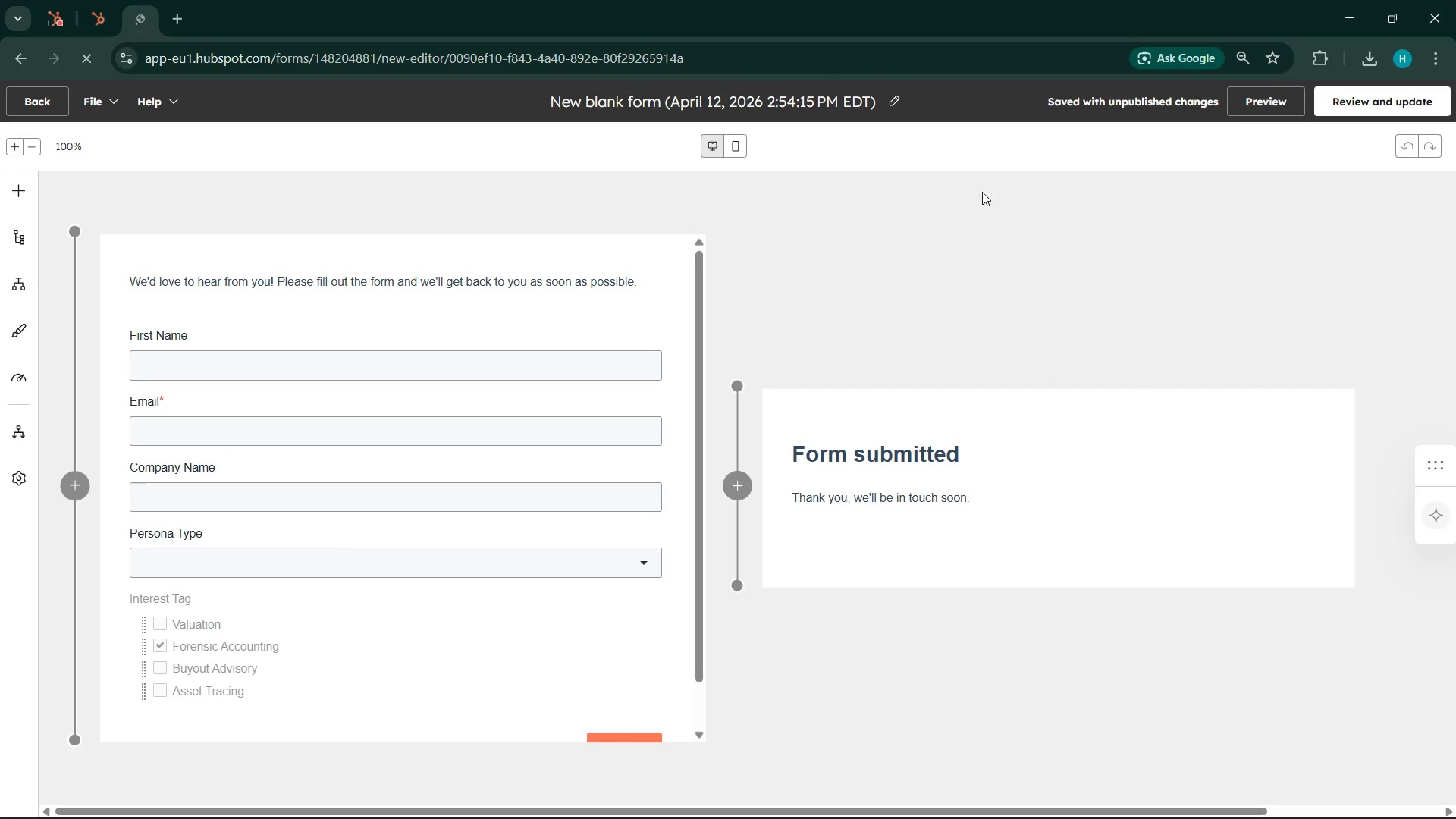 
wait(7.97)
 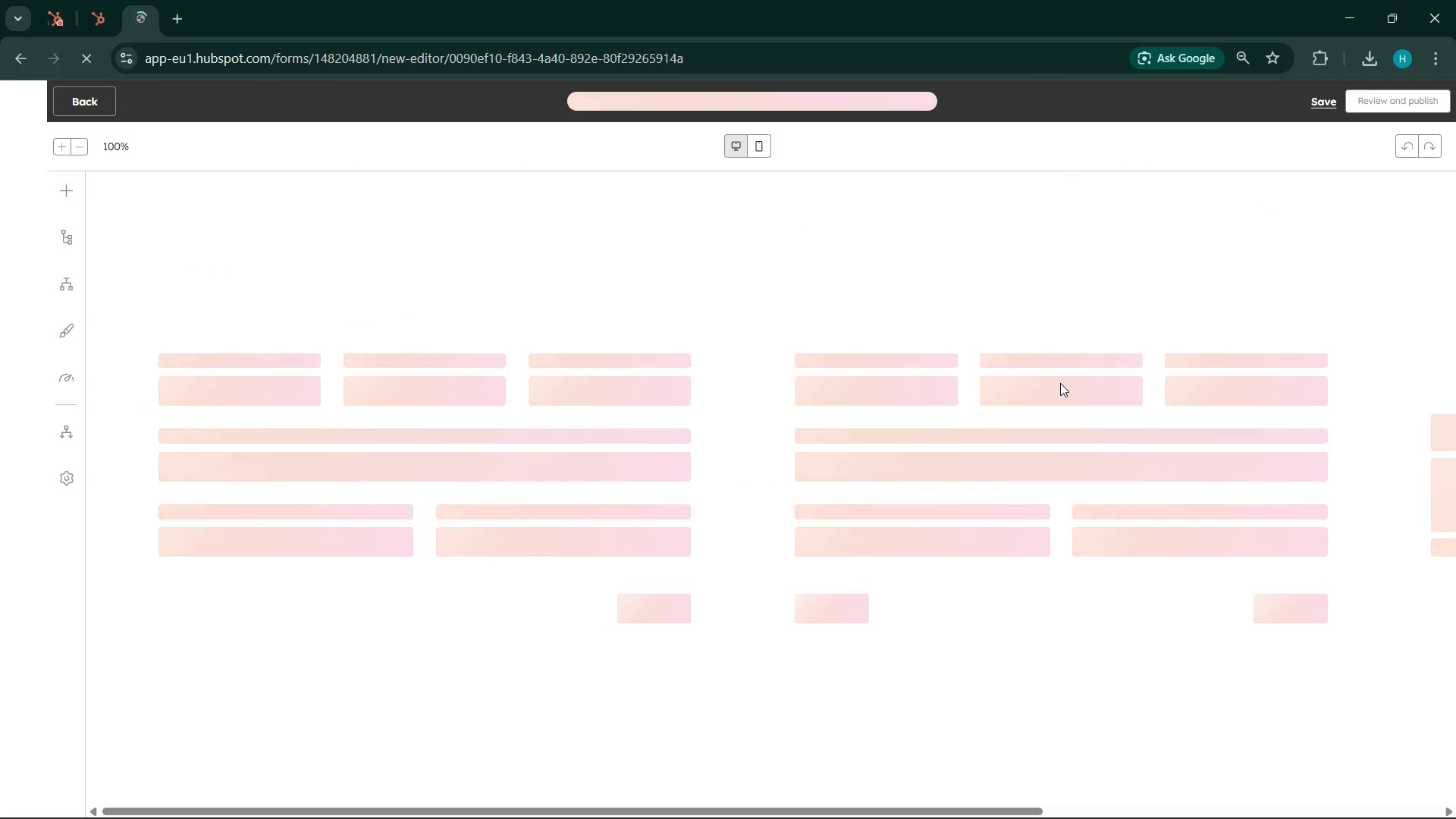 
left_click([896, 99])
 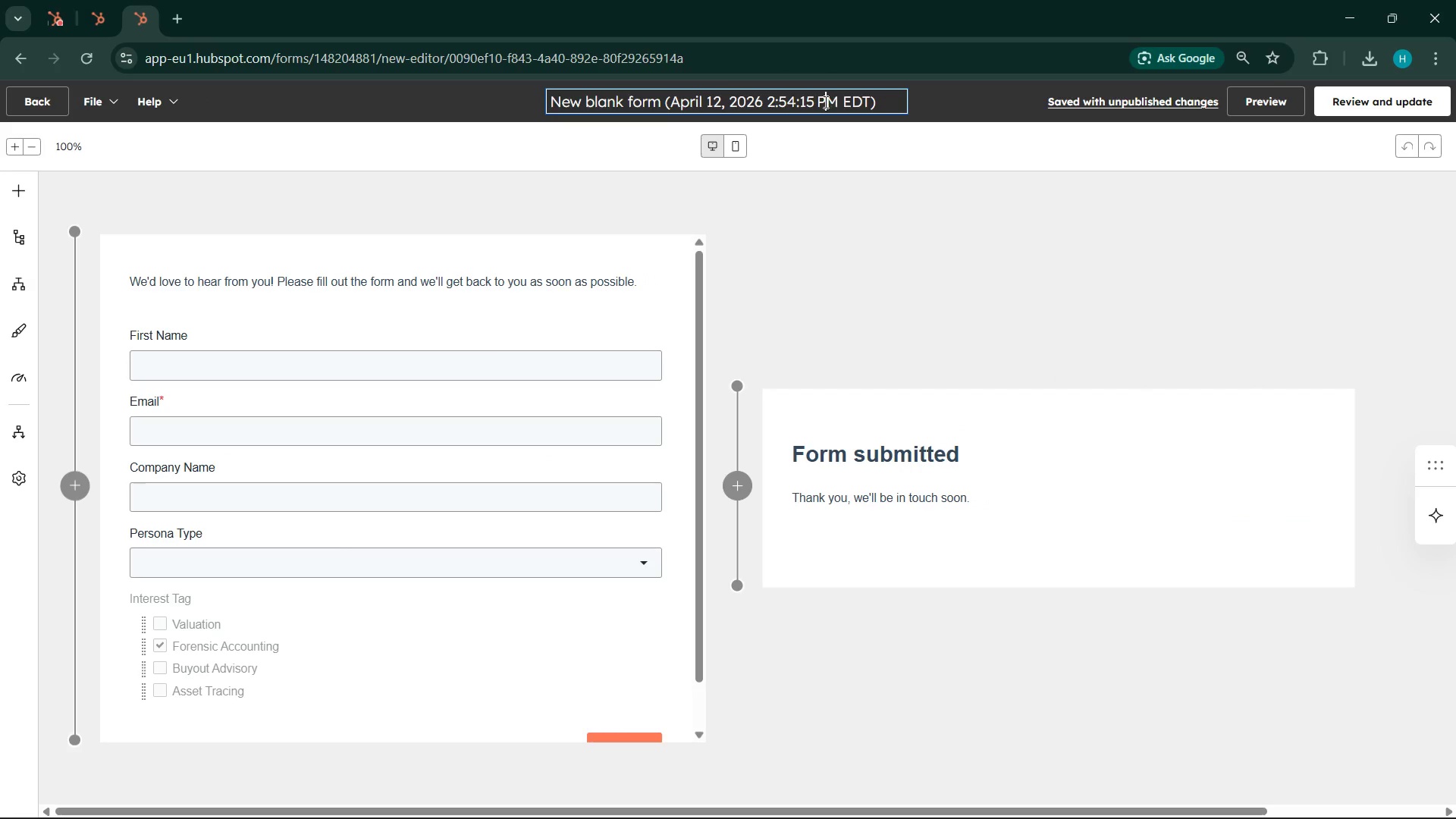 
double_click([824, 102])
 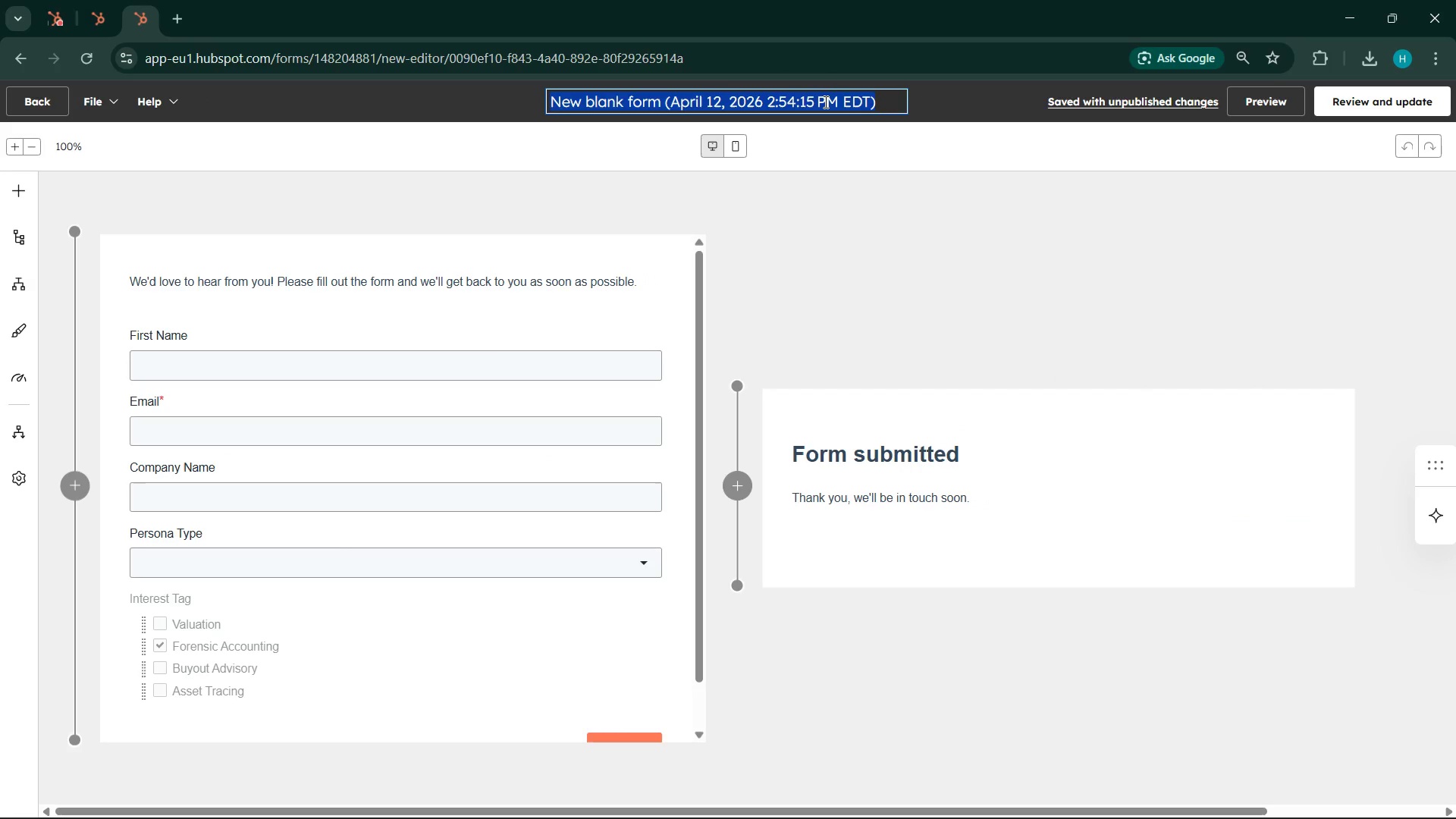 
triple_click([824, 102])
 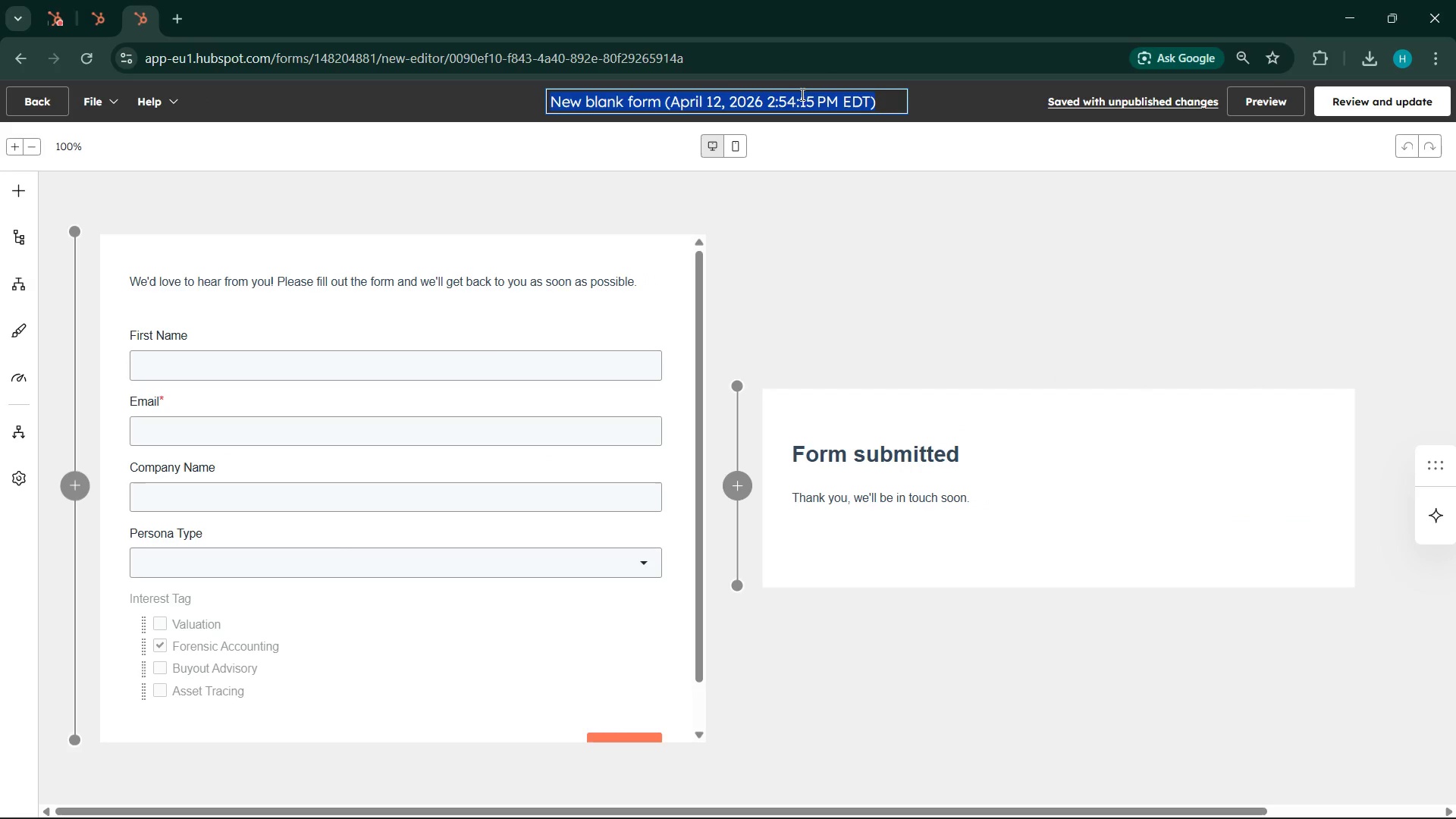 
wait(67.14)
 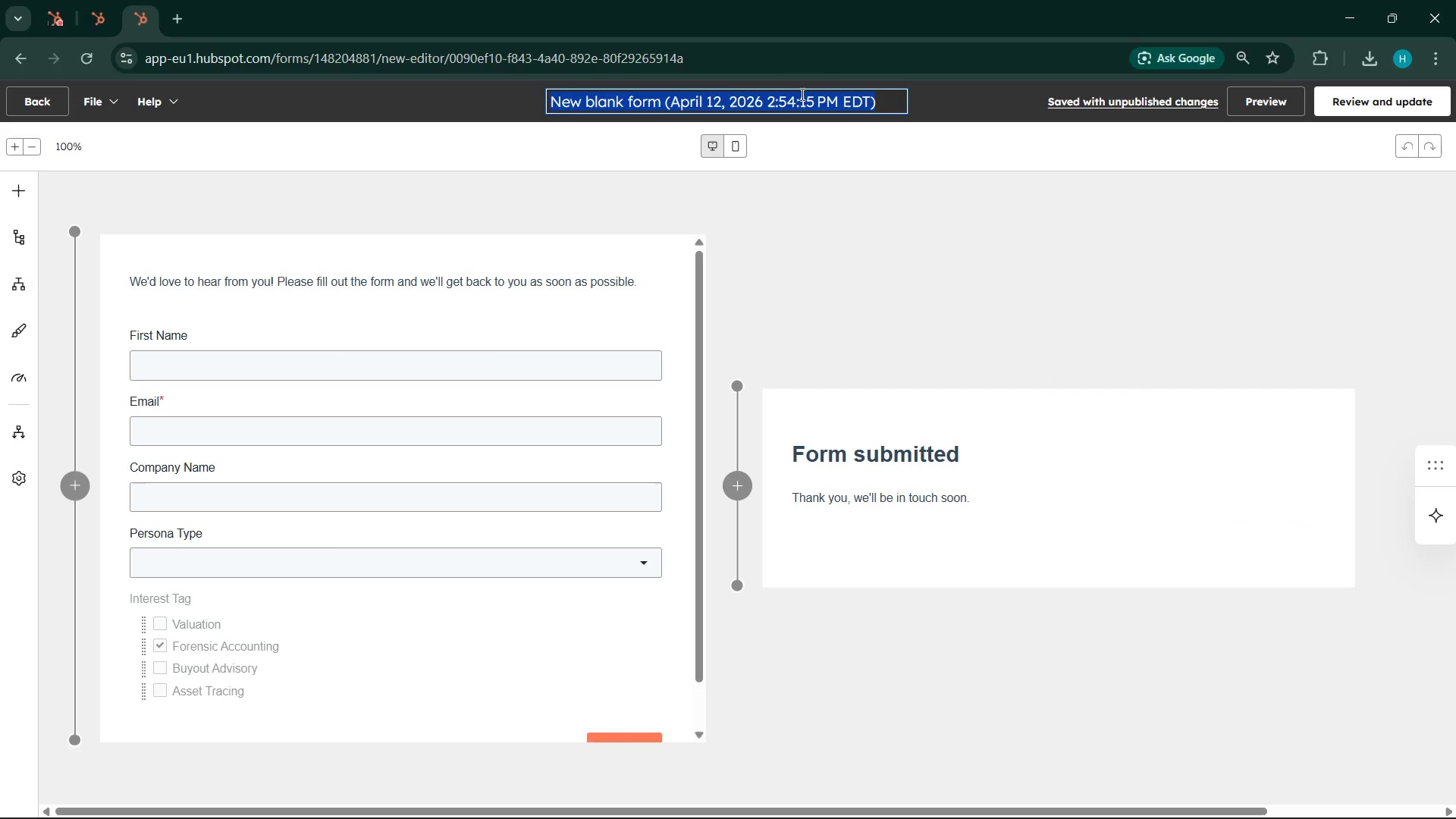 
key(Backspace)
 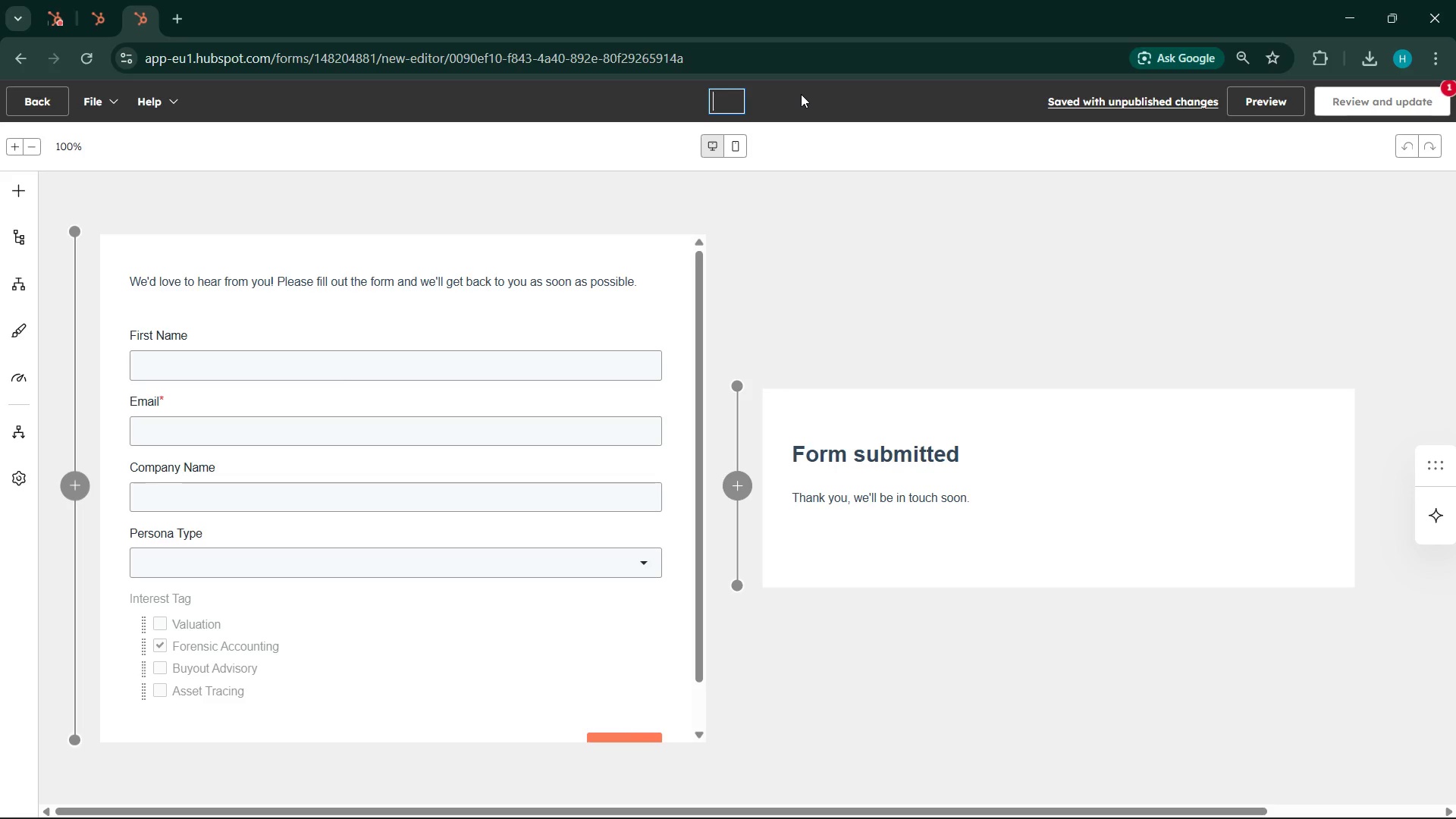 
key(Backspace)
 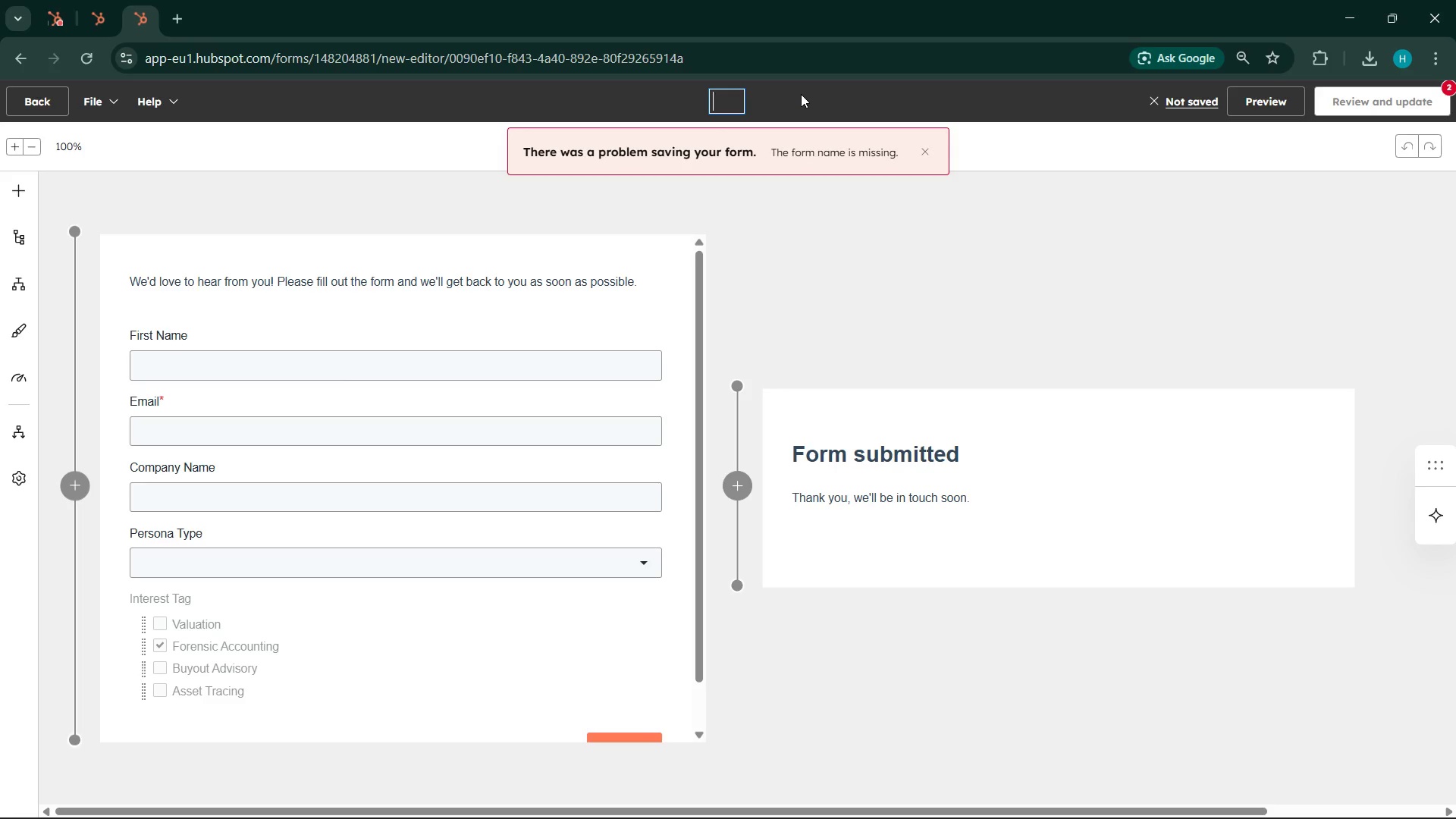 
type(Pre )
 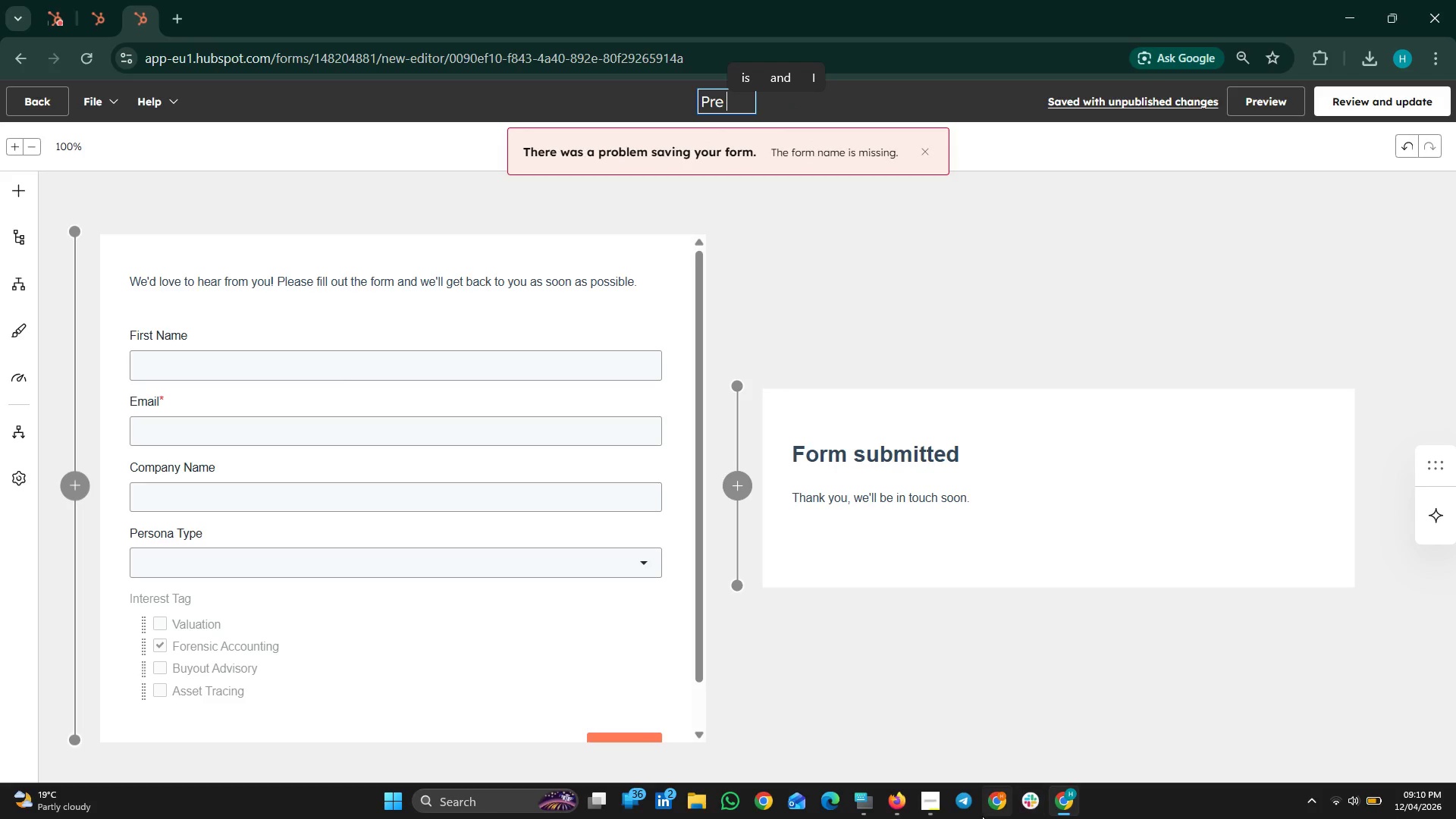 
wait(5.8)
 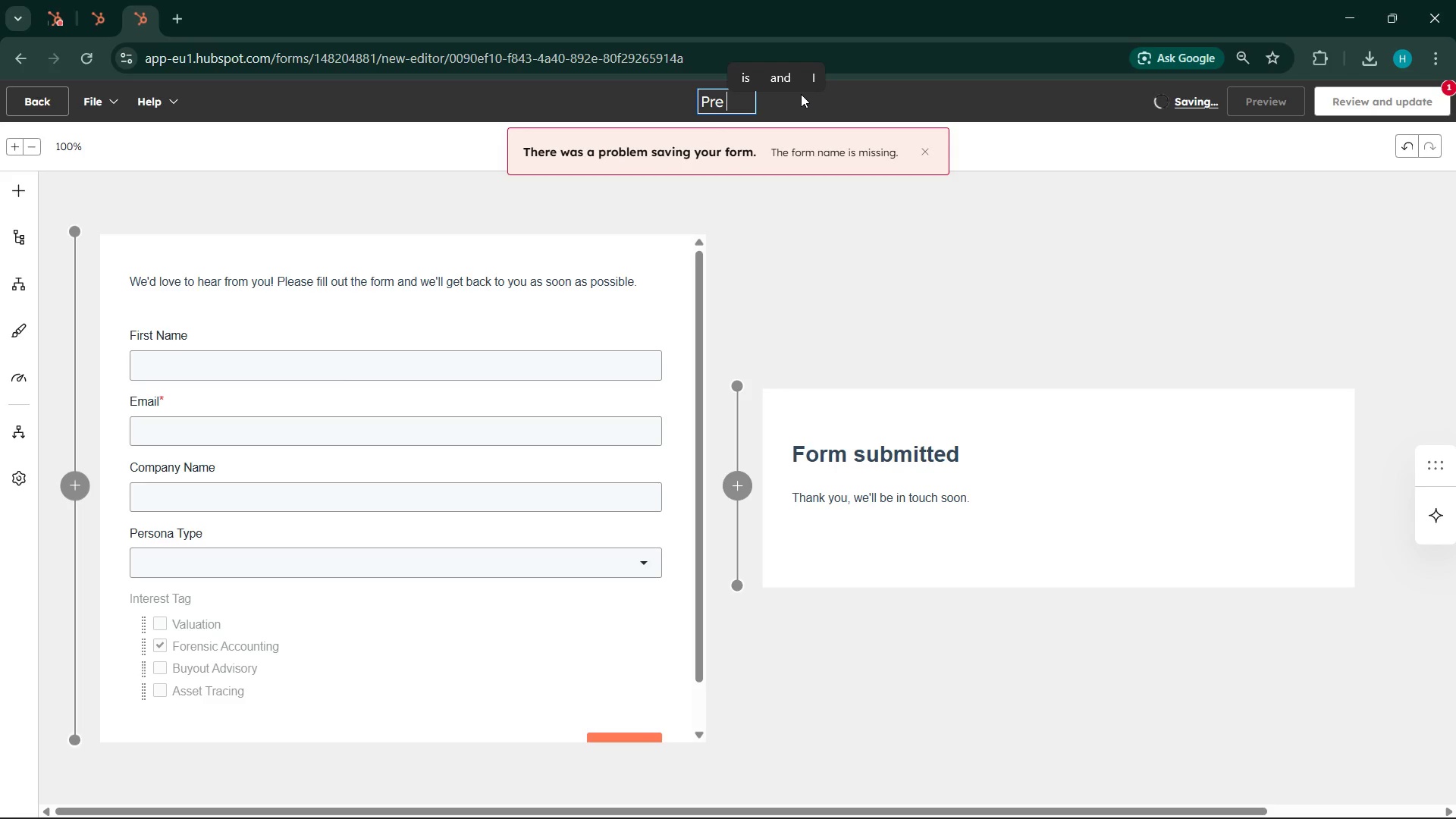 
left_click([864, 811])
 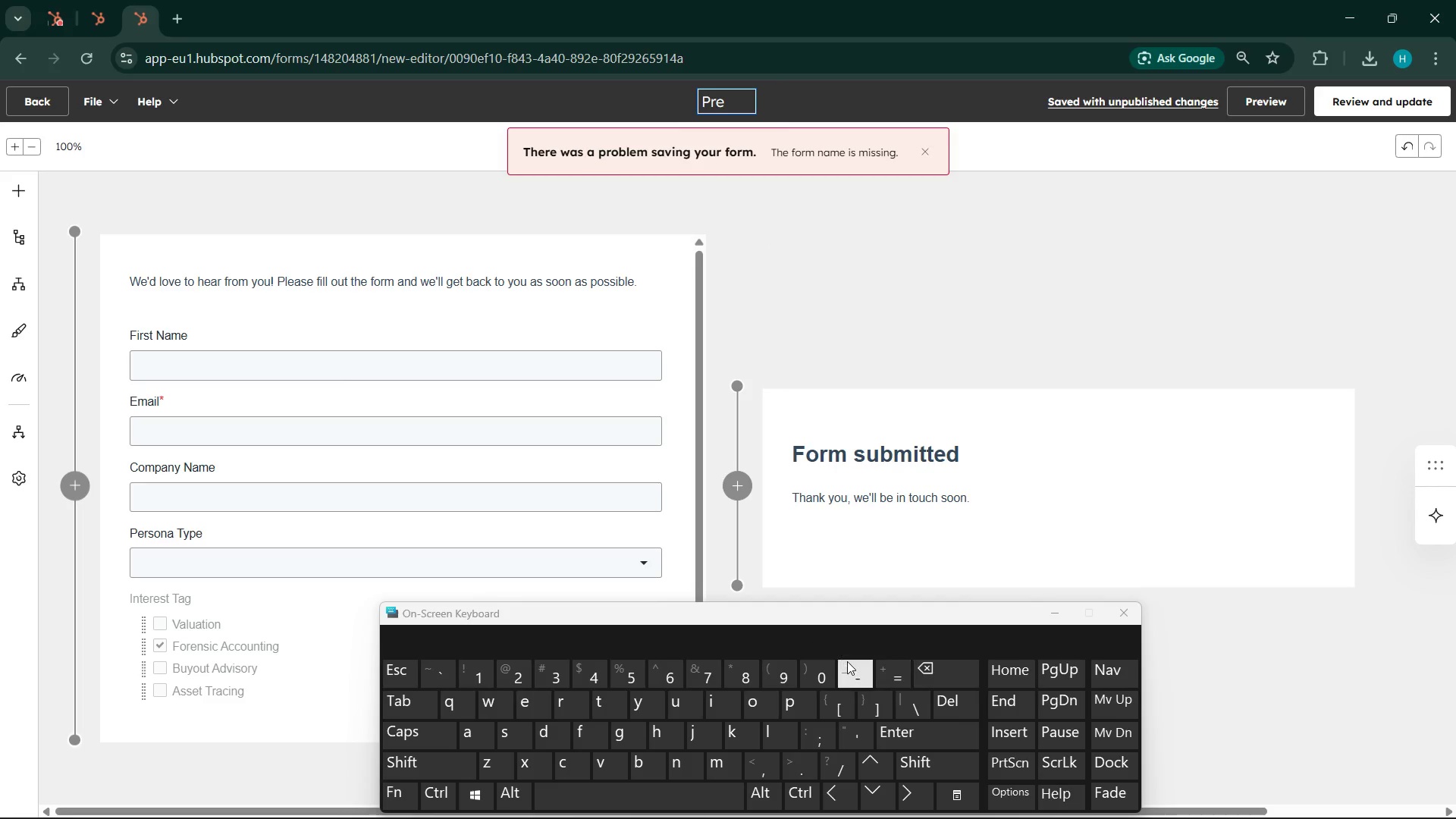 
key(Minus)
 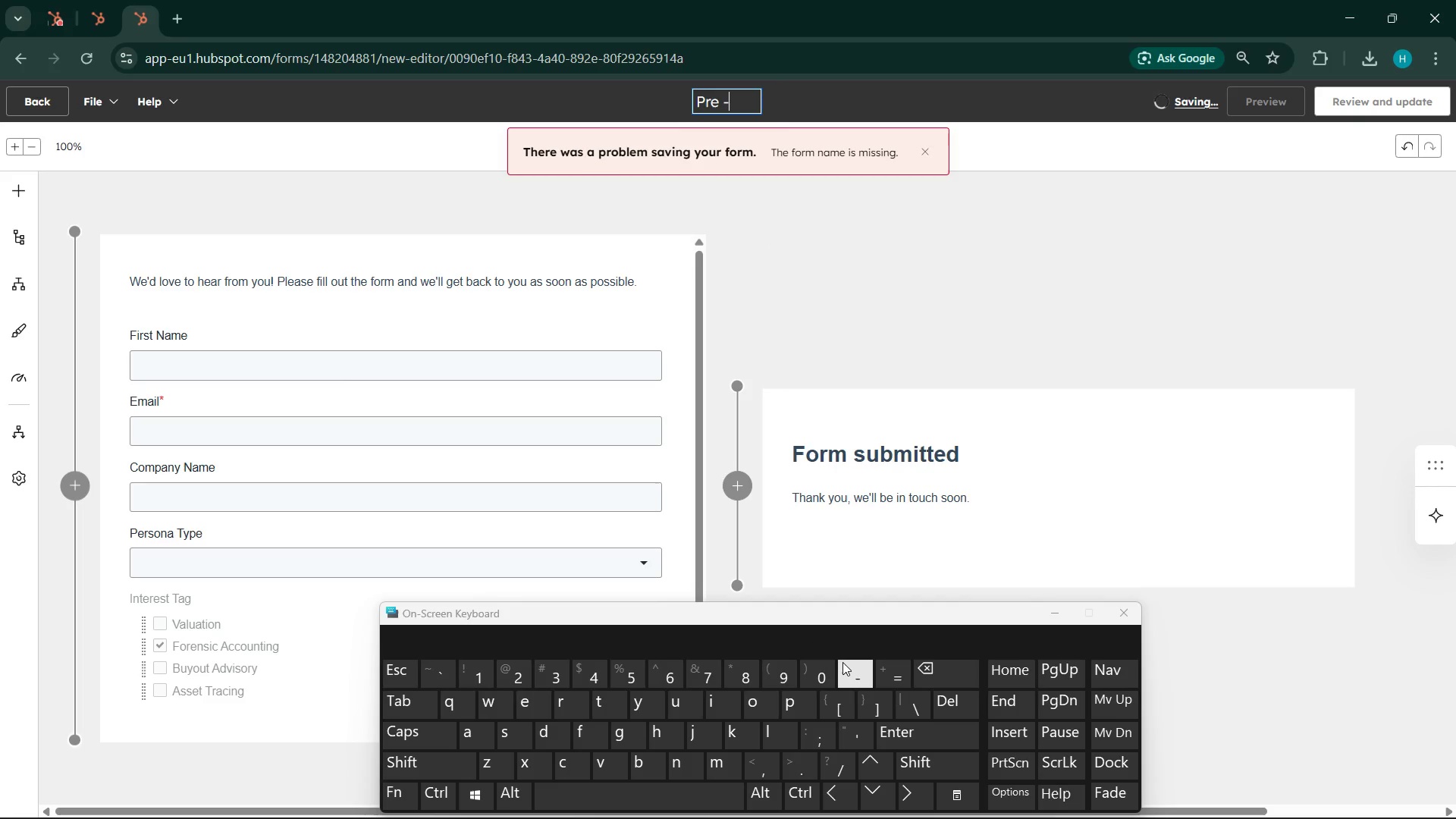 
key(Backspace)
 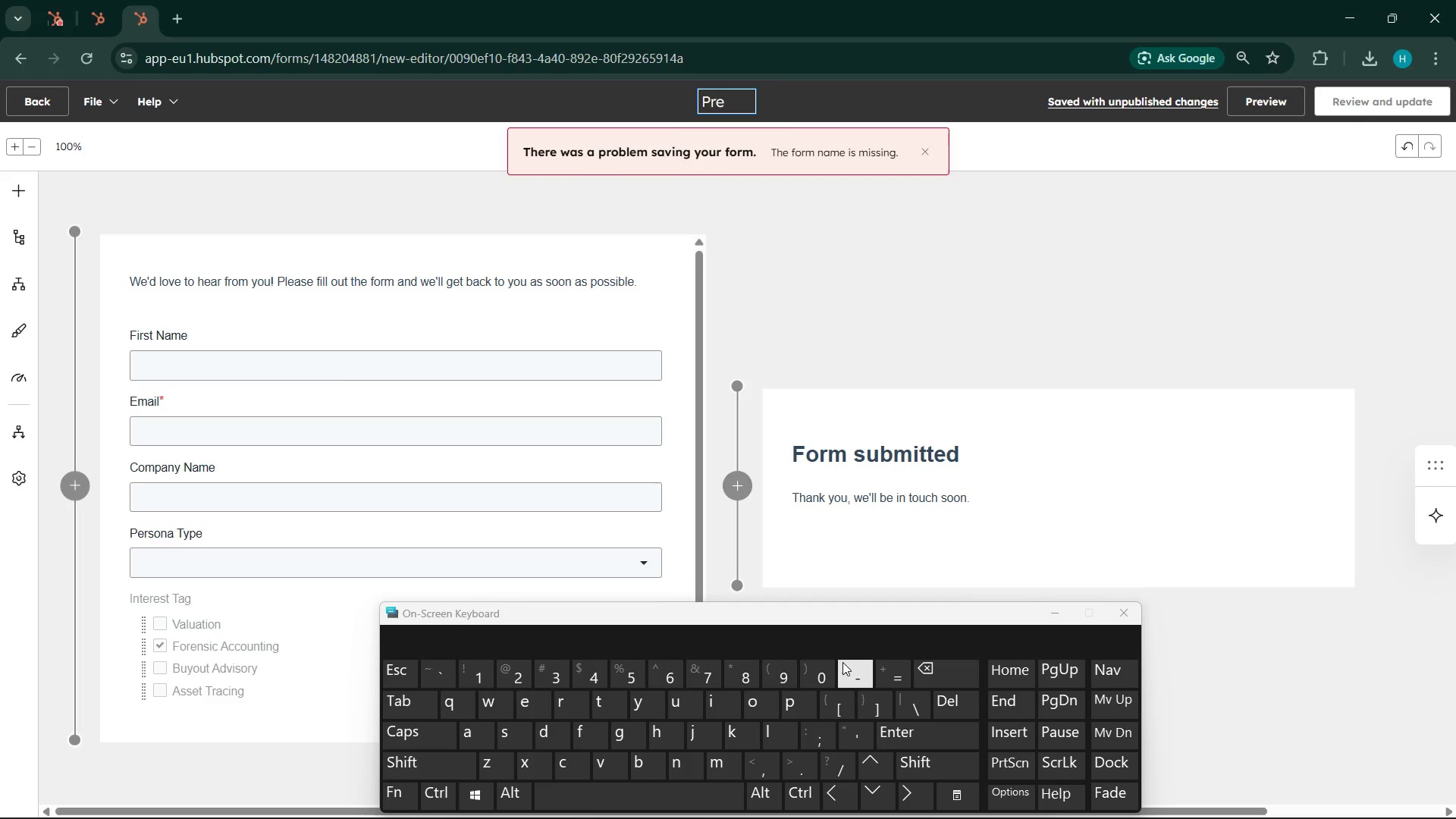 
key(Backspace)
 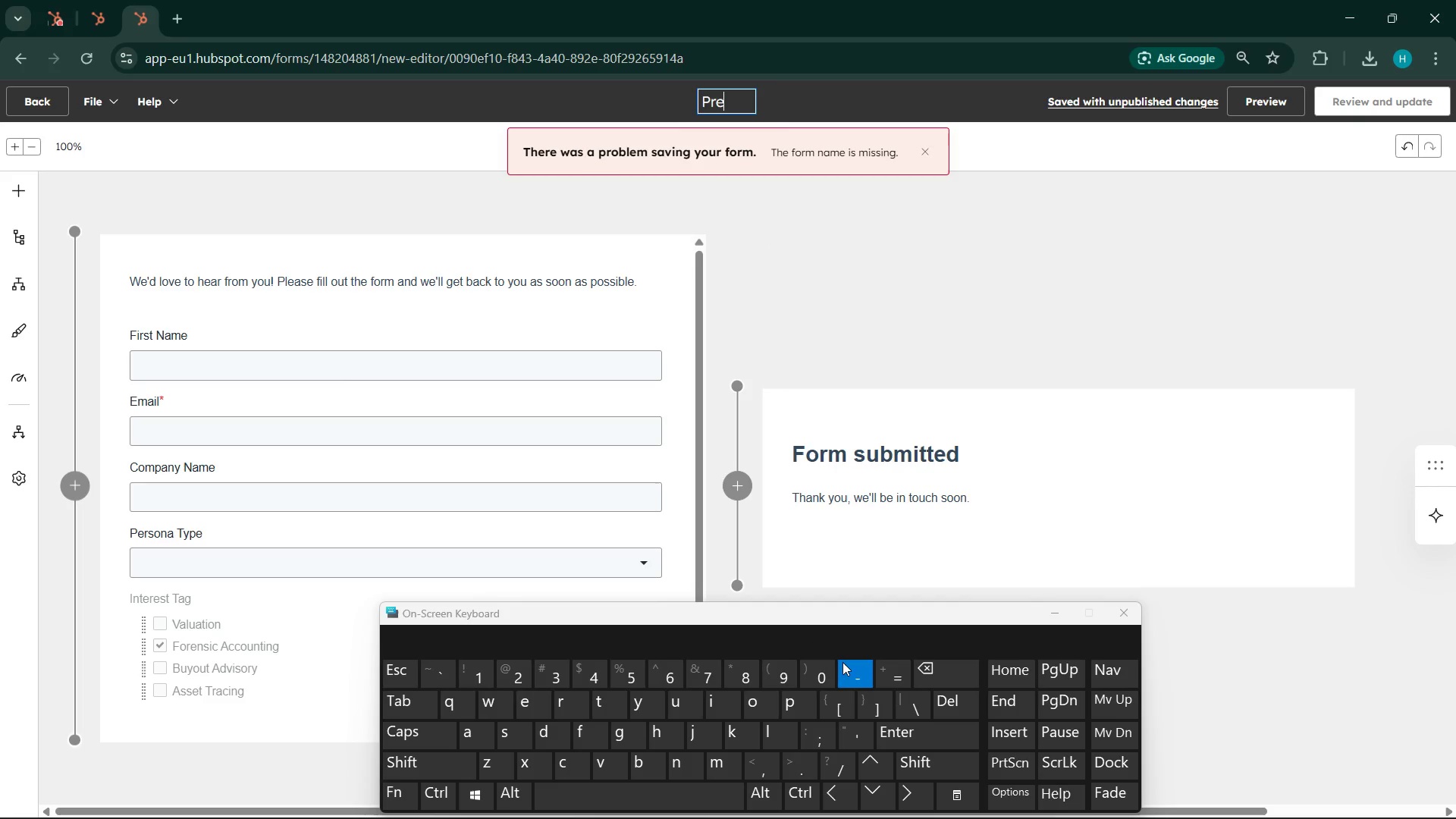 
key(Minus)
 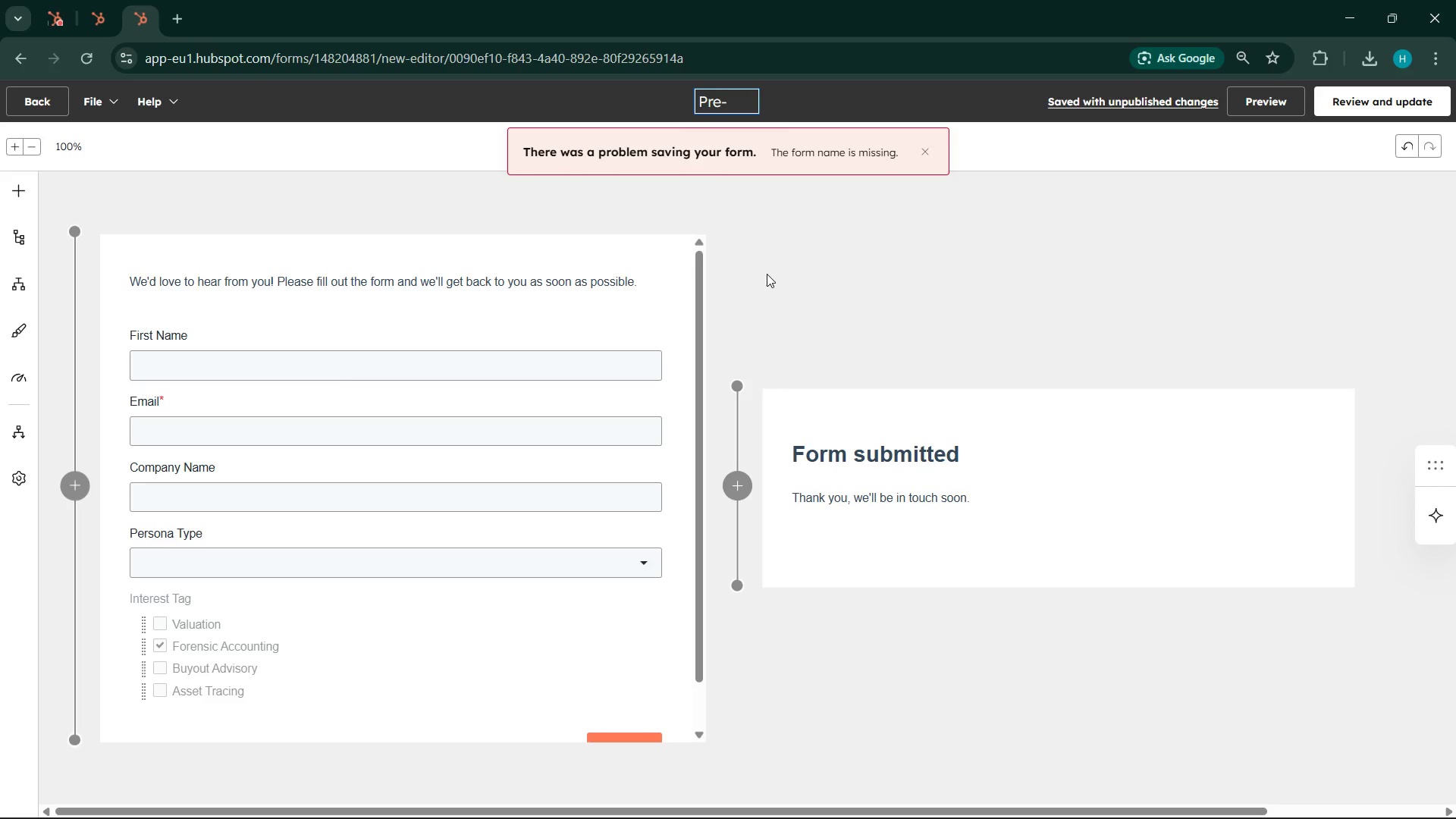 
wait(16.12)
 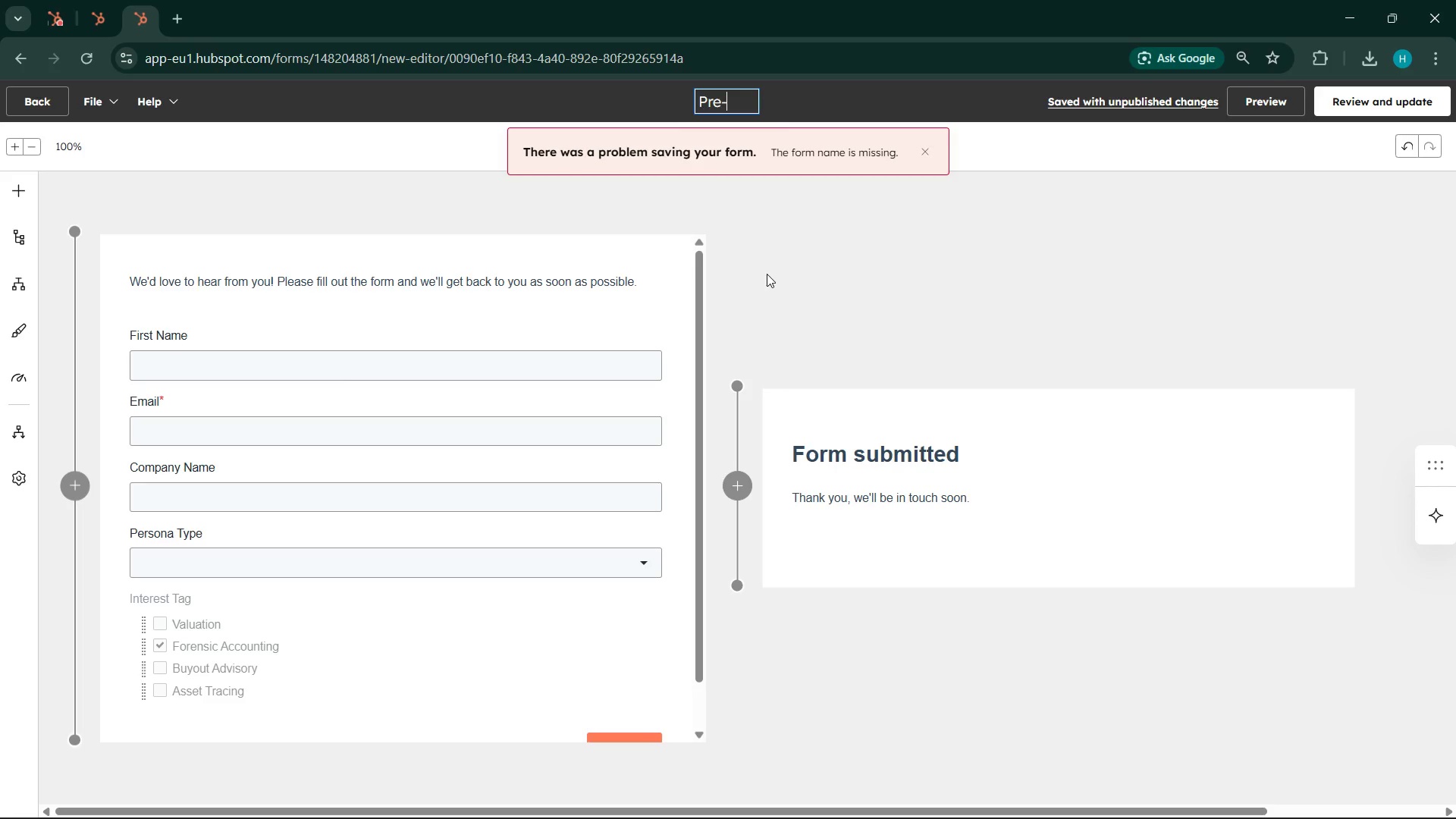 
type(Litigation Checklist form)
 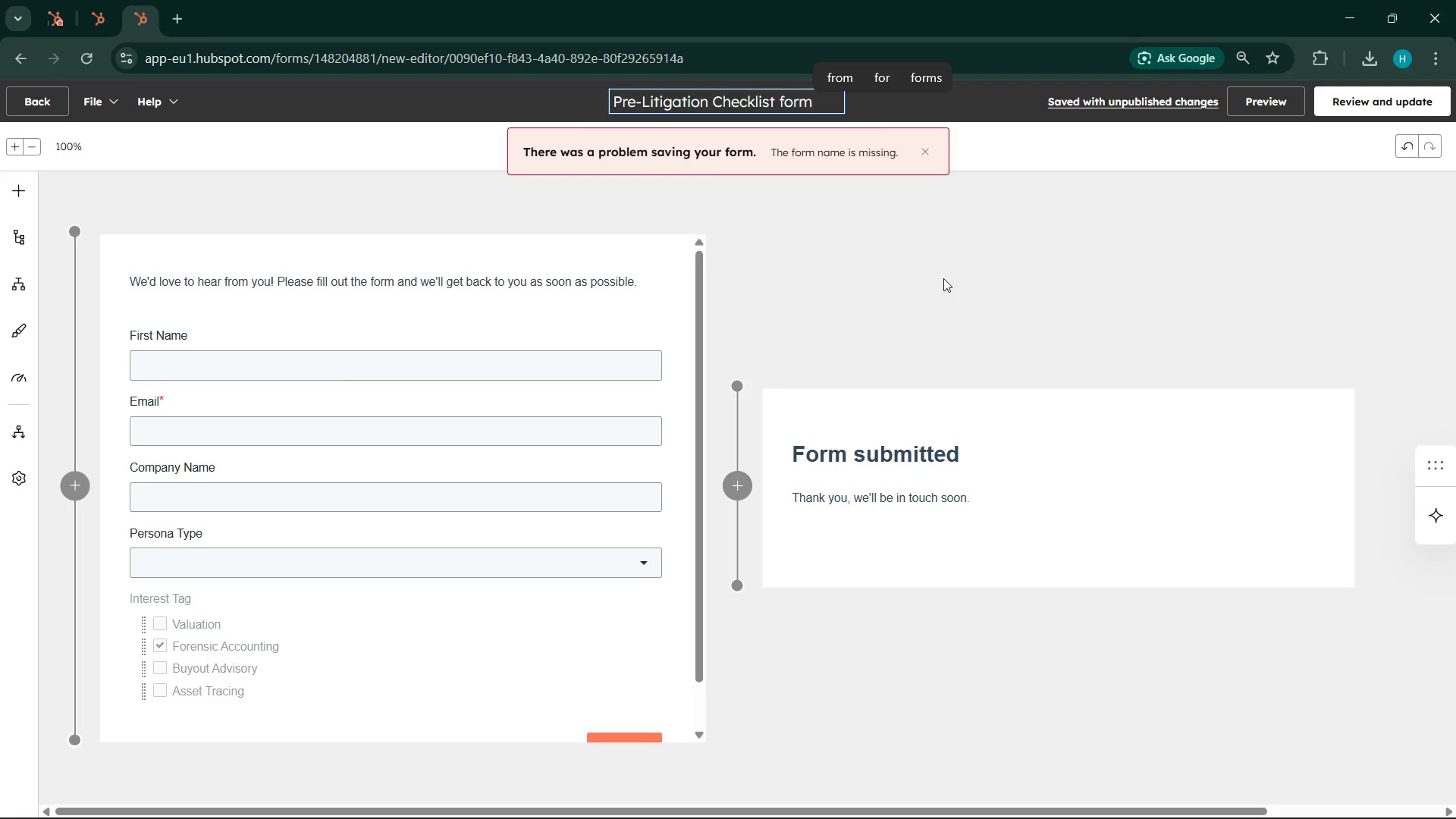 
wait(17.03)
 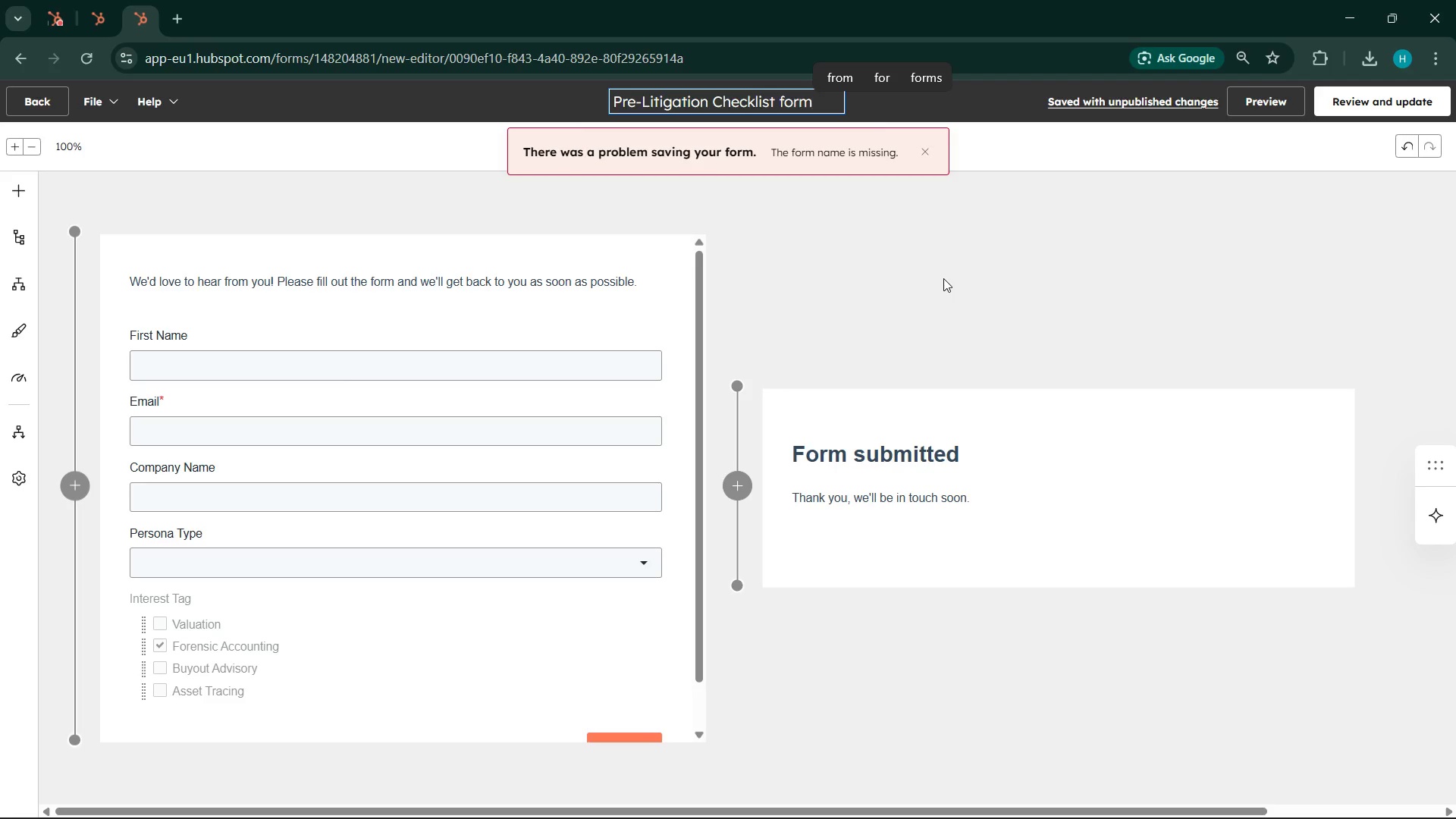 
left_click([1350, 100])
 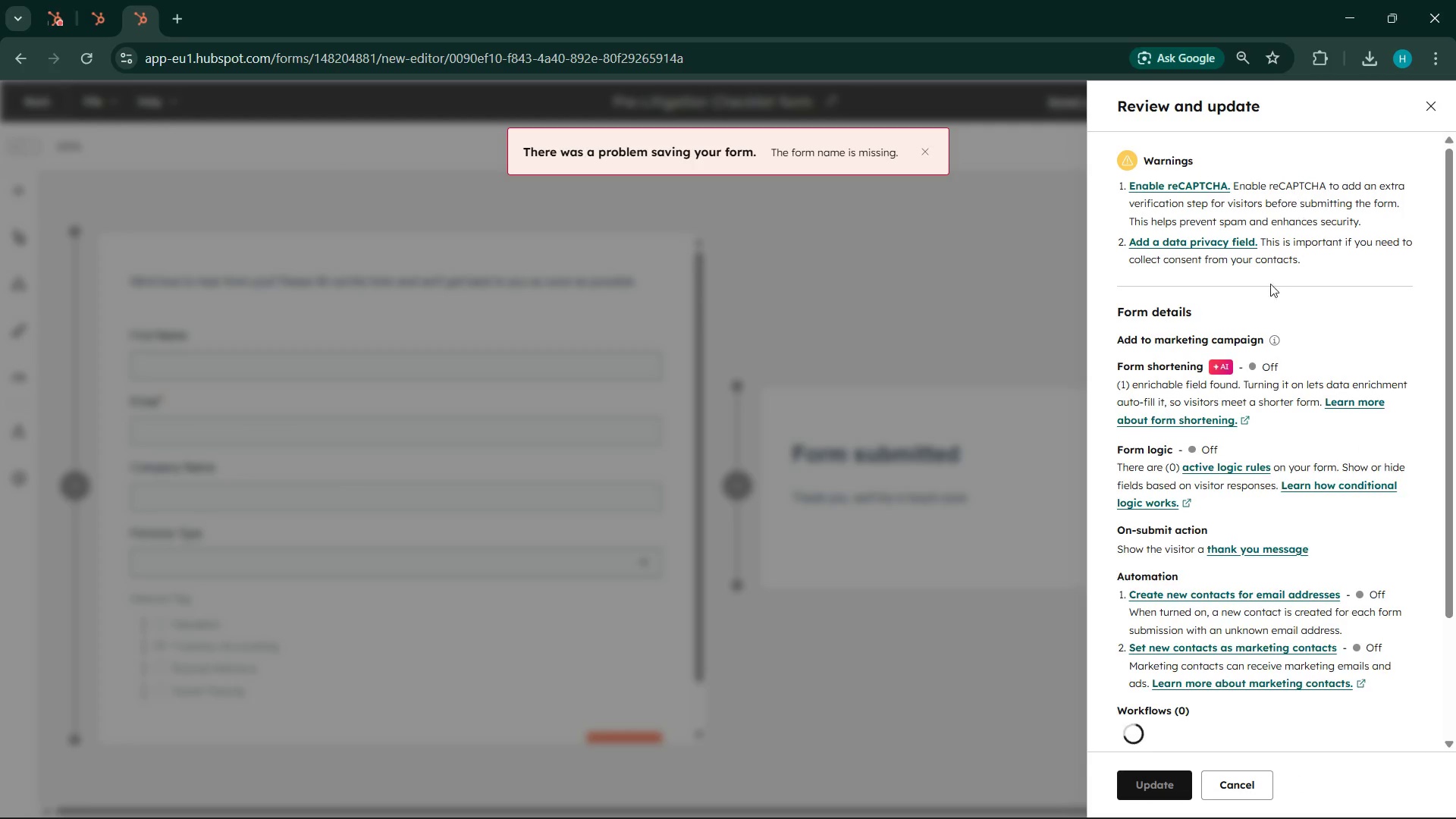 
scroll: coordinate [1291, 657], scroll_direction: down, amount: 8.0
 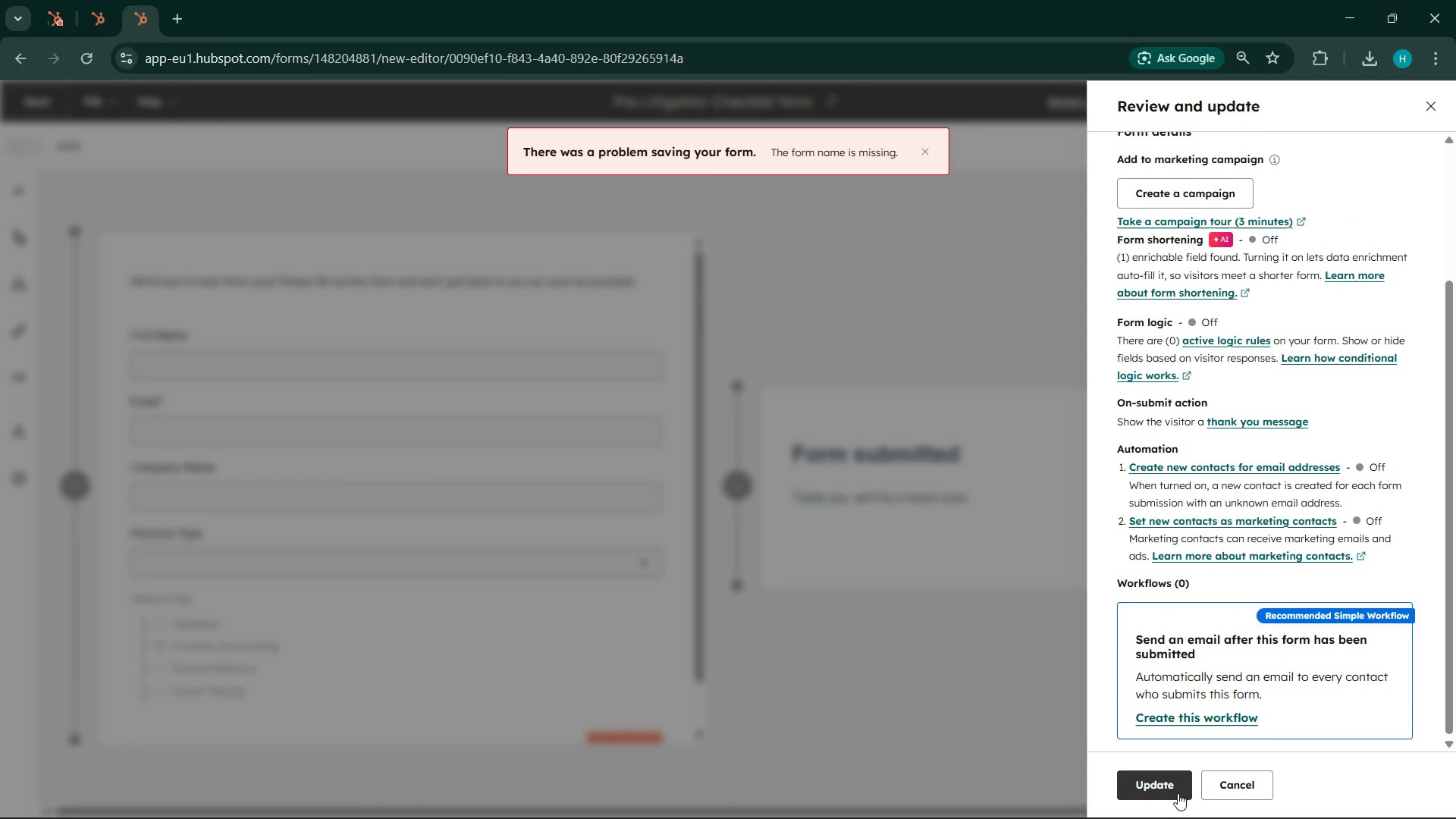 
left_click([1178, 793])
 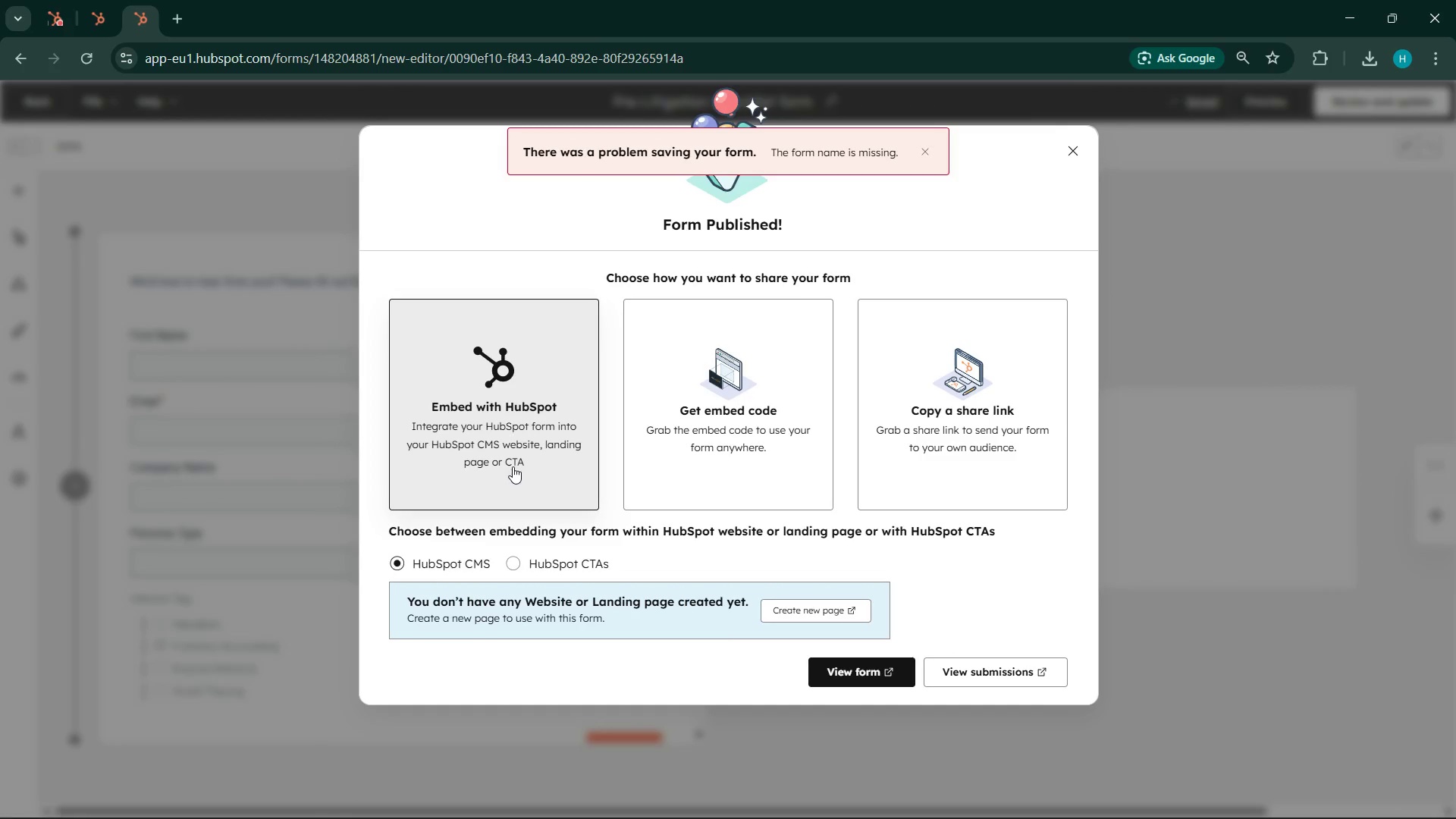 
wait(9.66)
 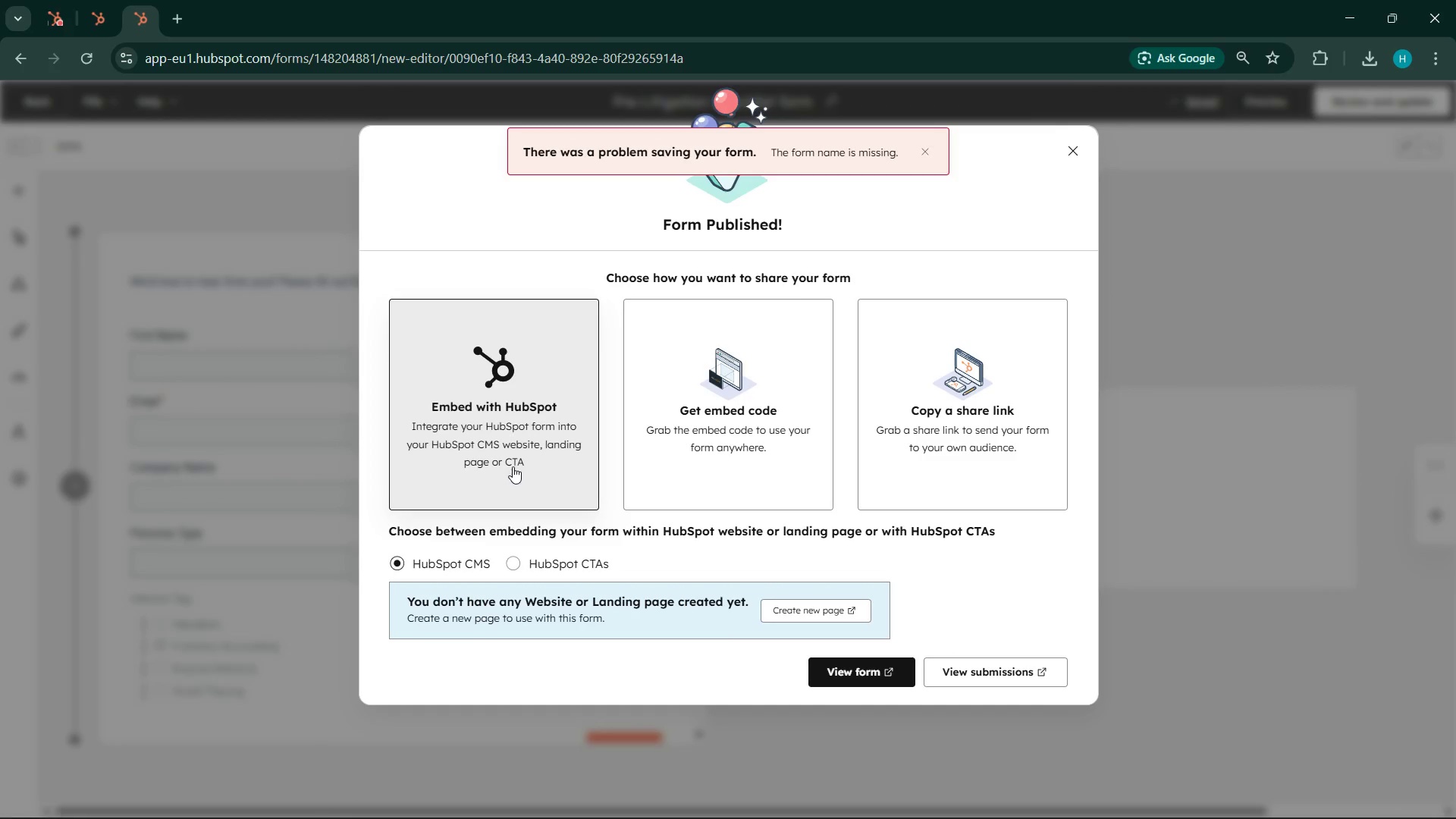 
left_click([1086, 155])
 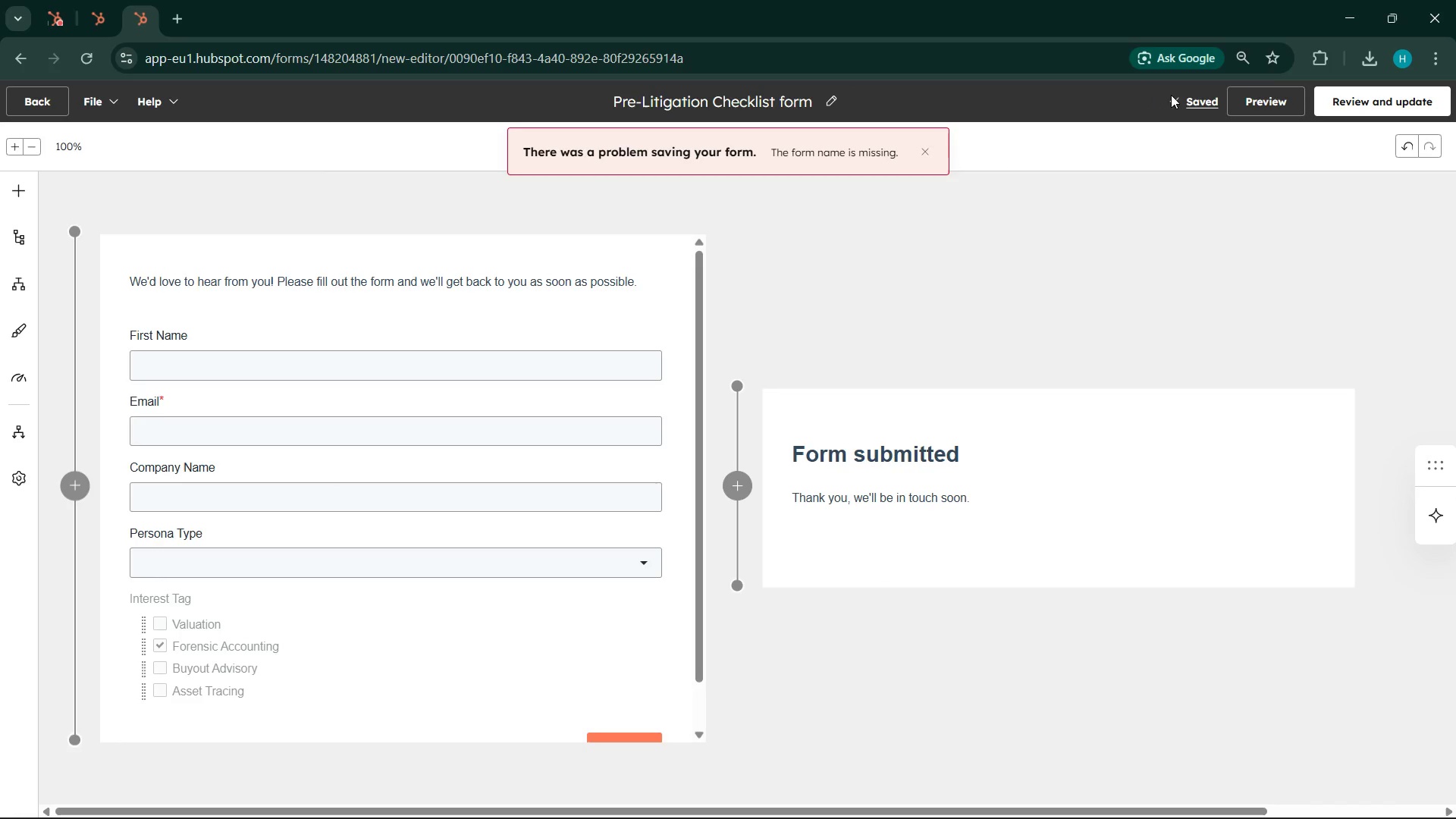 
left_click([1194, 98])
 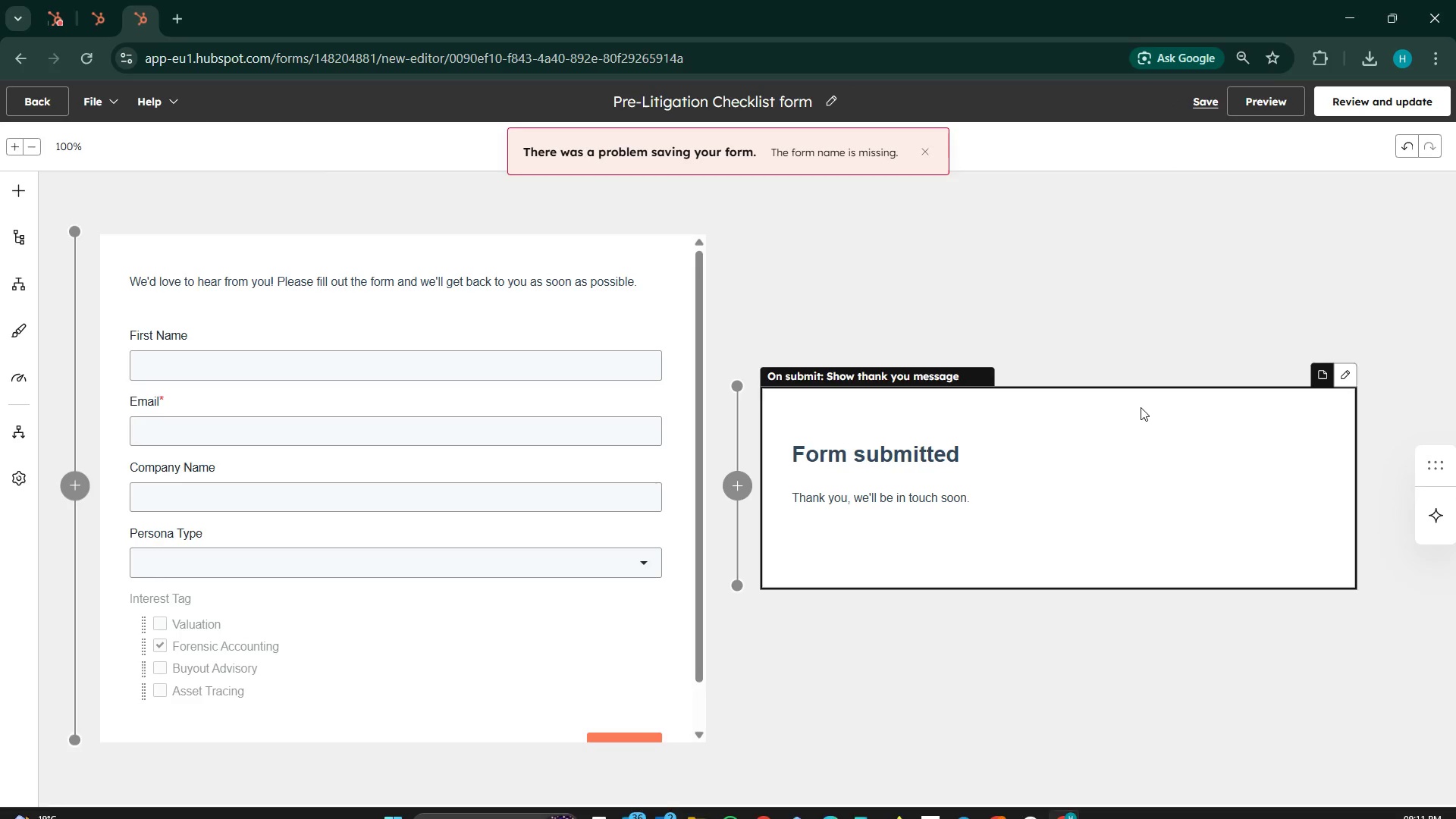 
left_click([1338, 105])
 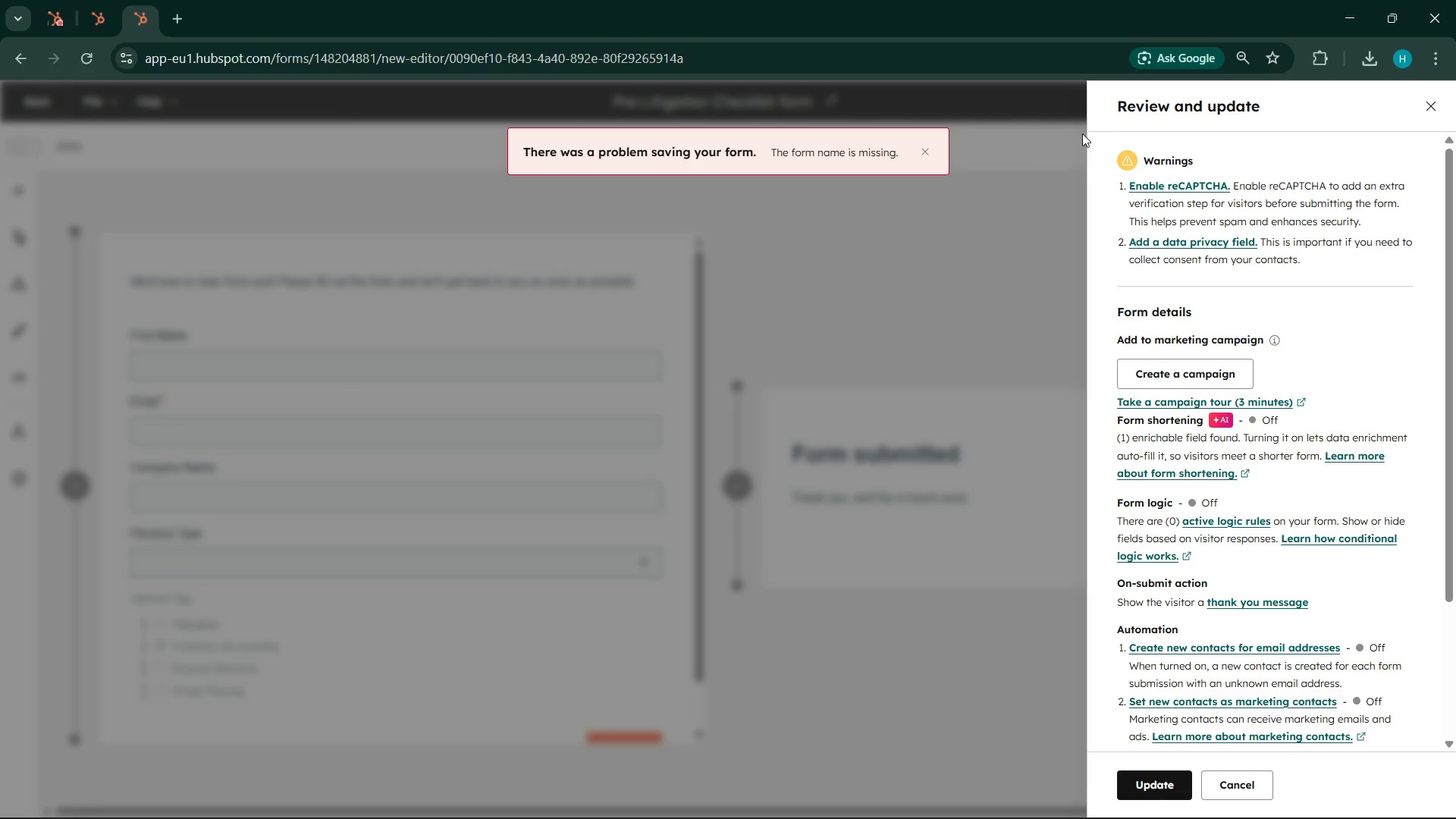 
left_click([886, 214])
 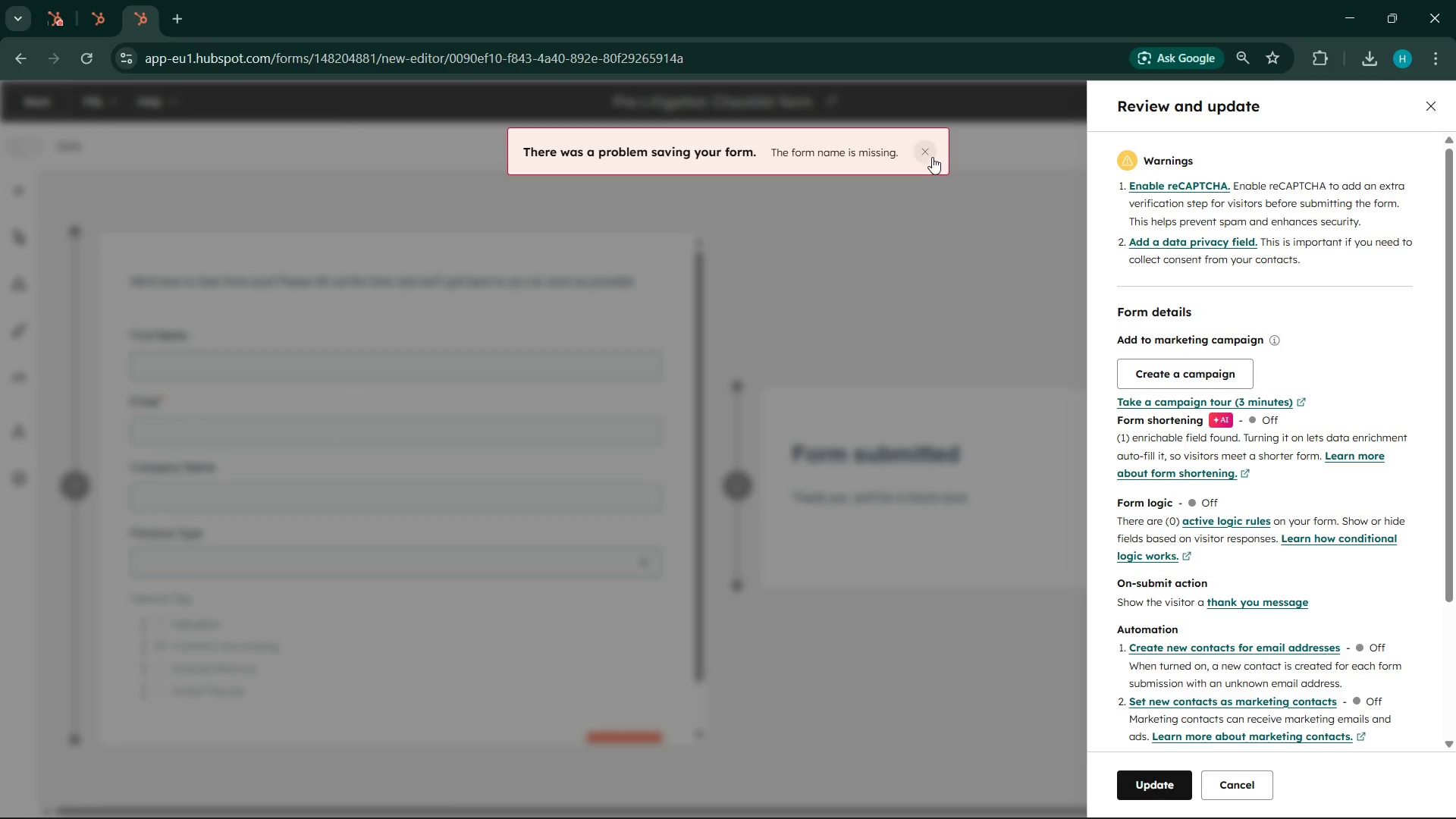 
left_click([932, 157])
 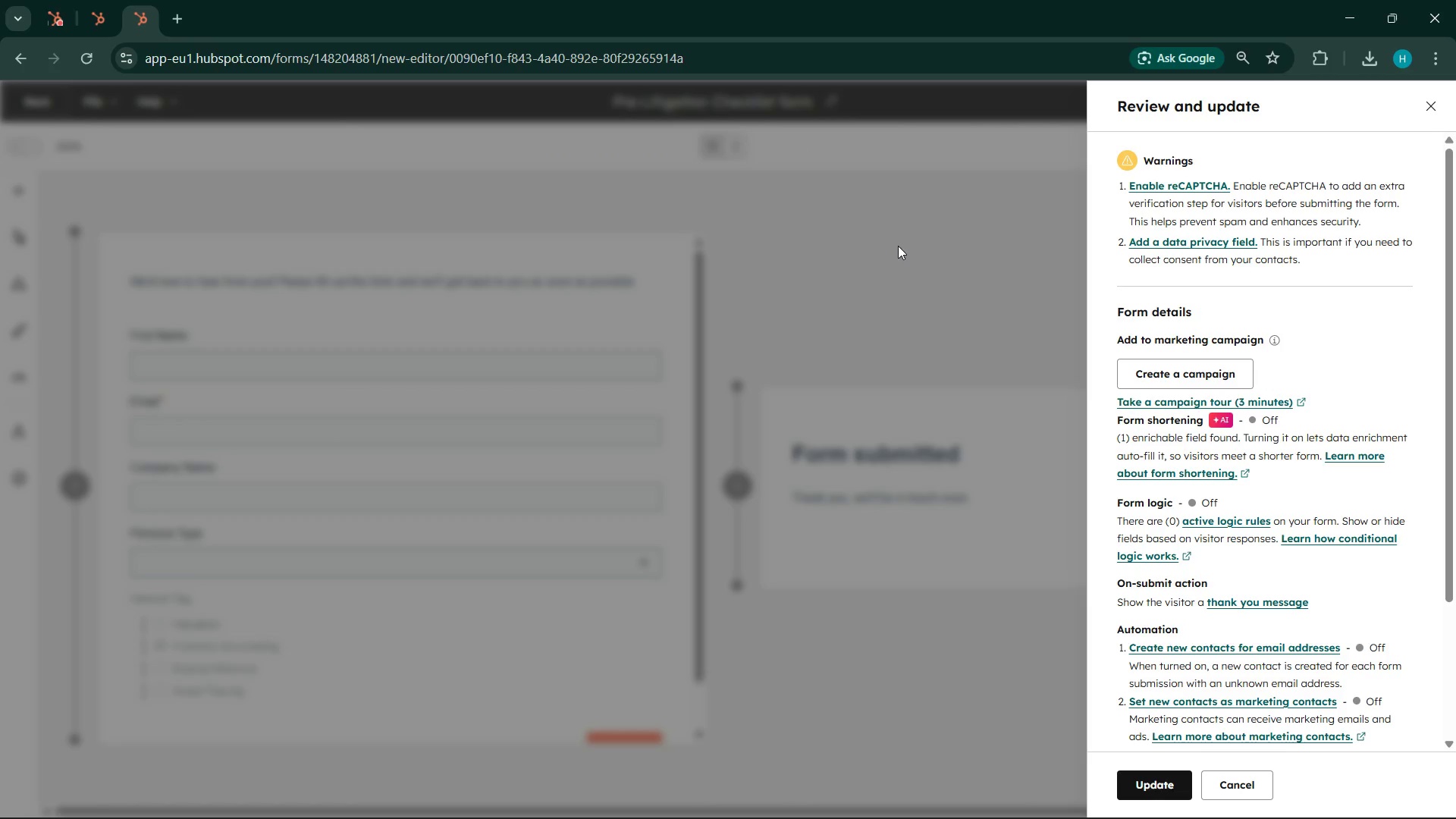 
left_click([923, 206])
 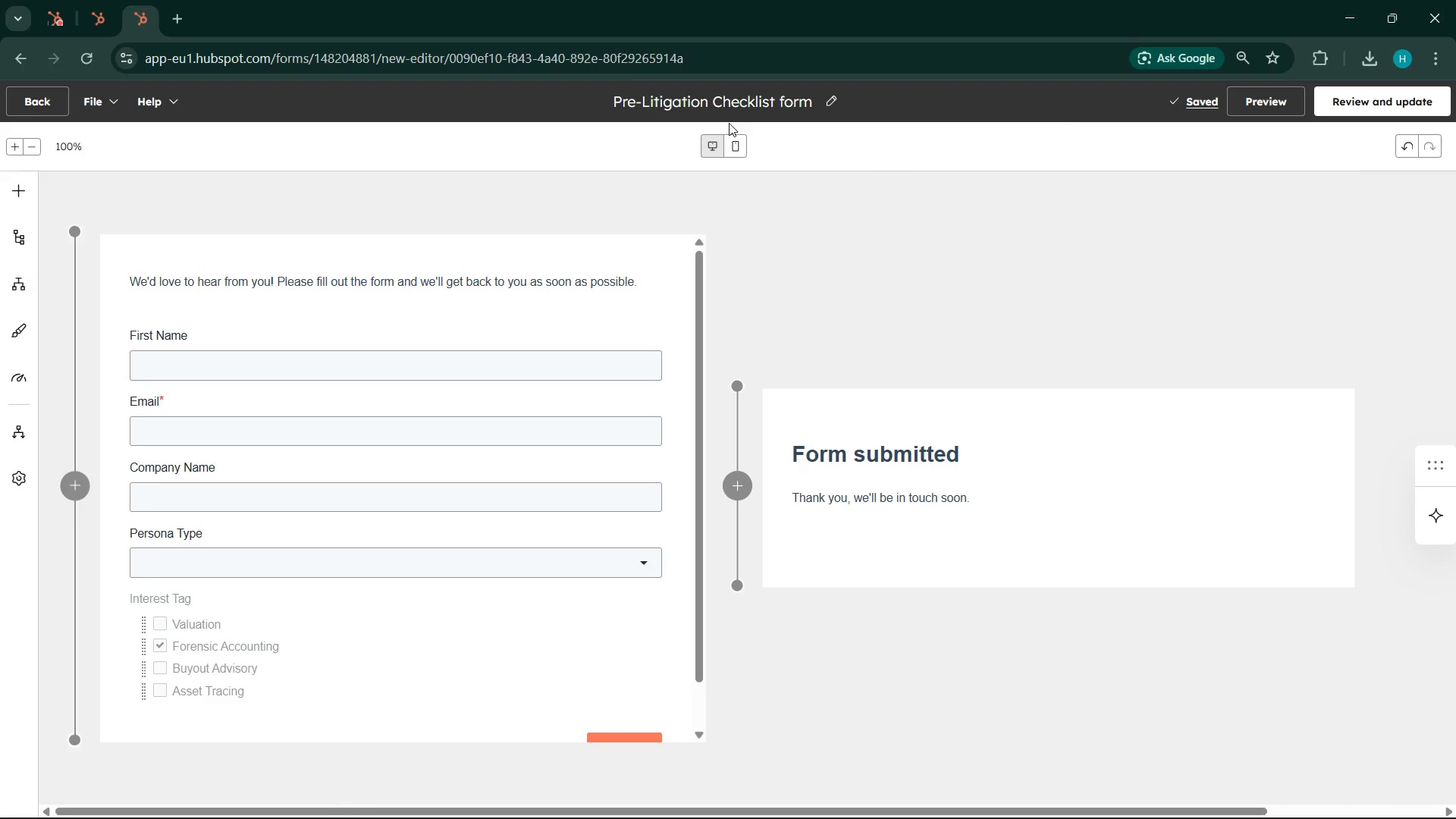 
wait(8.98)
 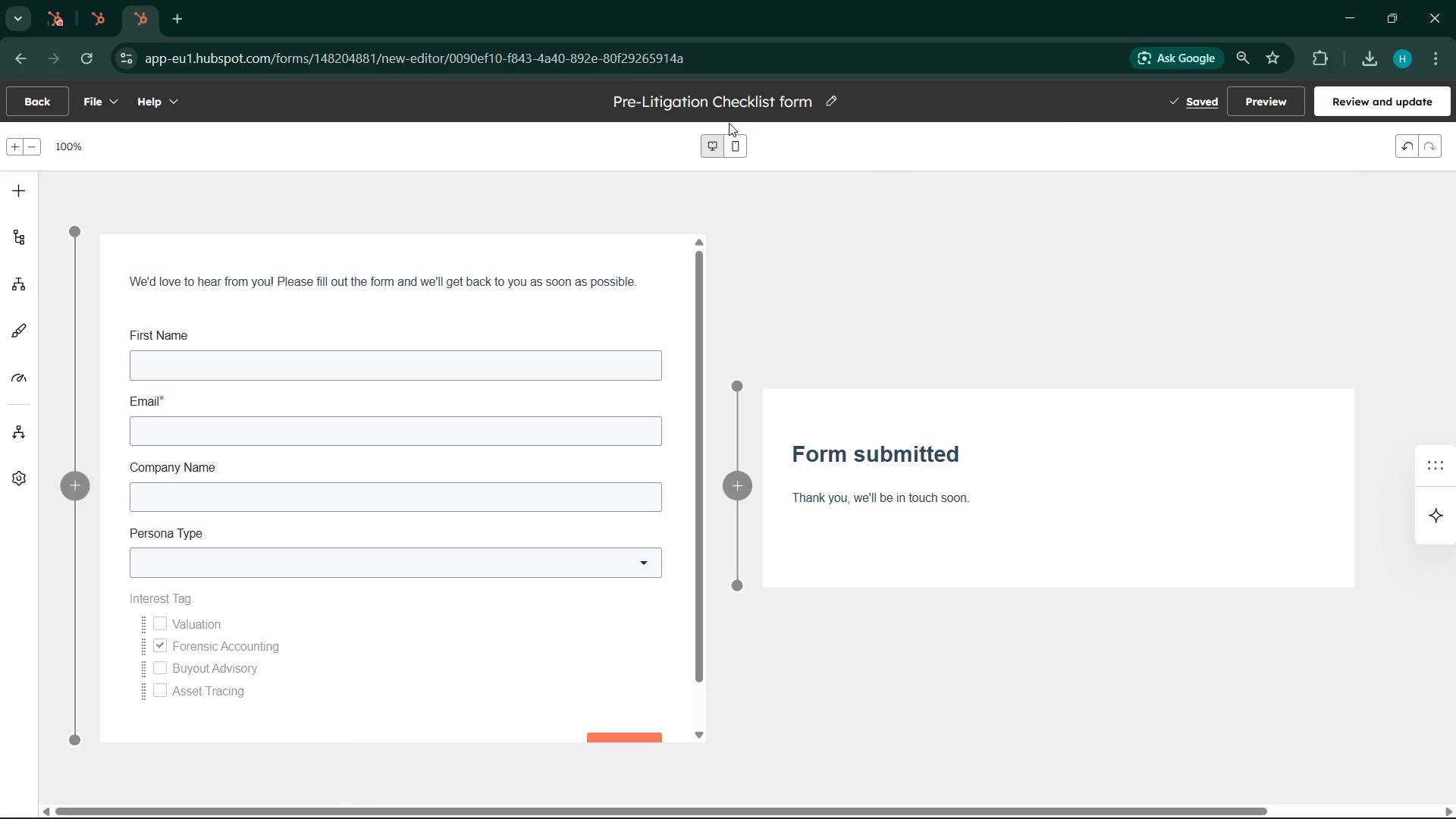 
double_click([1206, 102])
 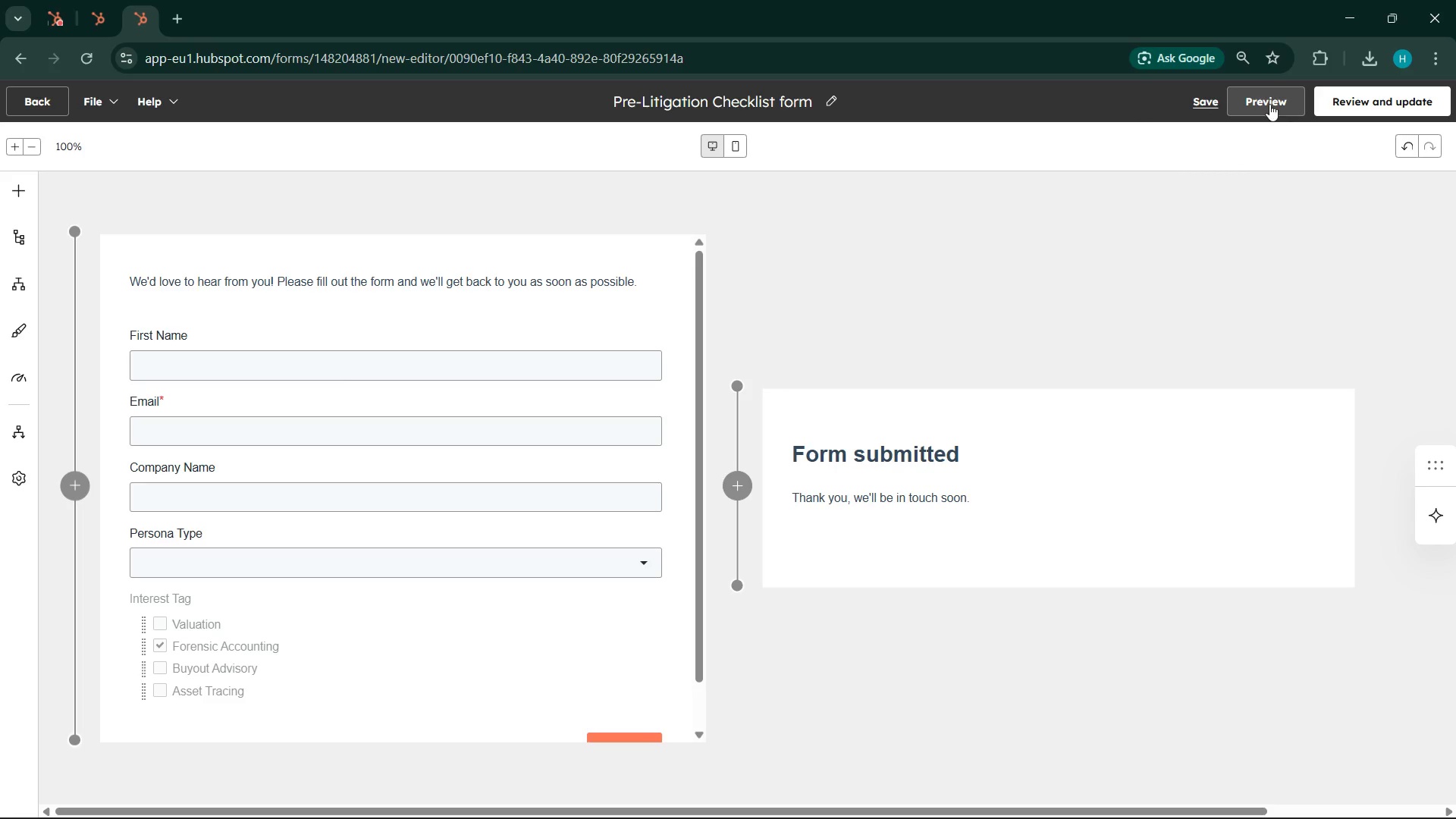 
left_click([1269, 104])
 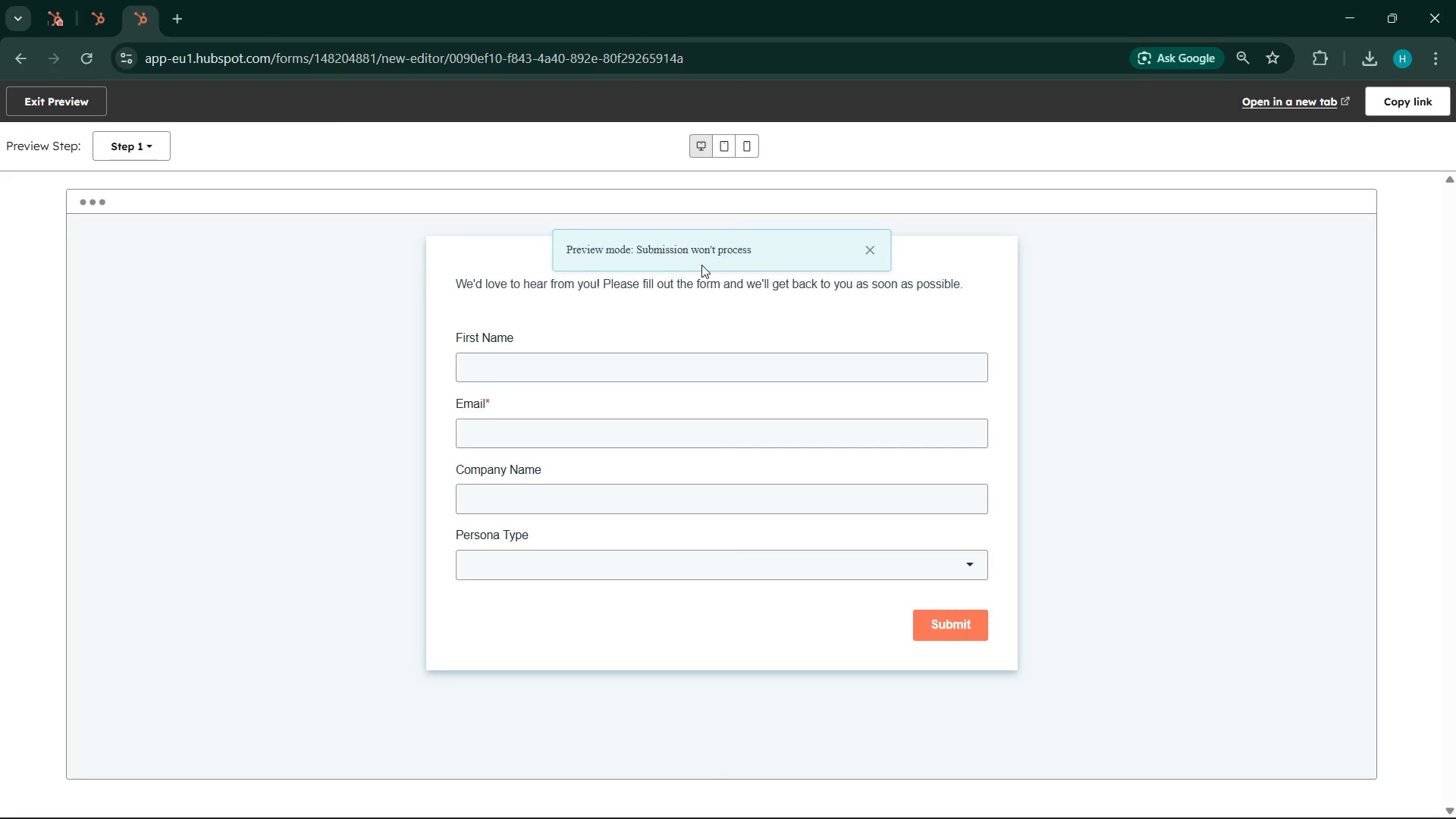 
scroll: coordinate [738, 374], scroll_direction: up, amount: 2.0
 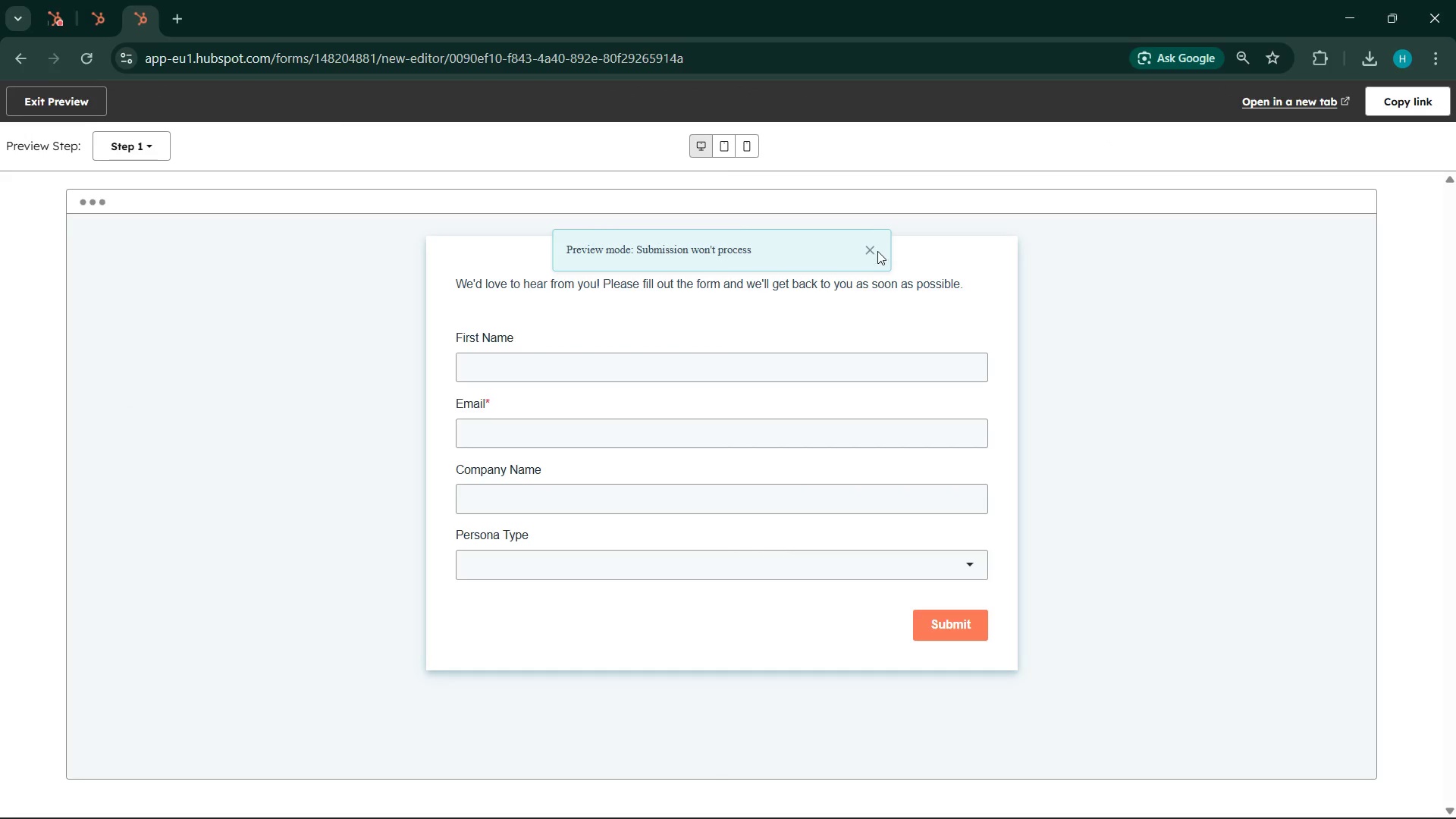 
left_click([867, 246])
 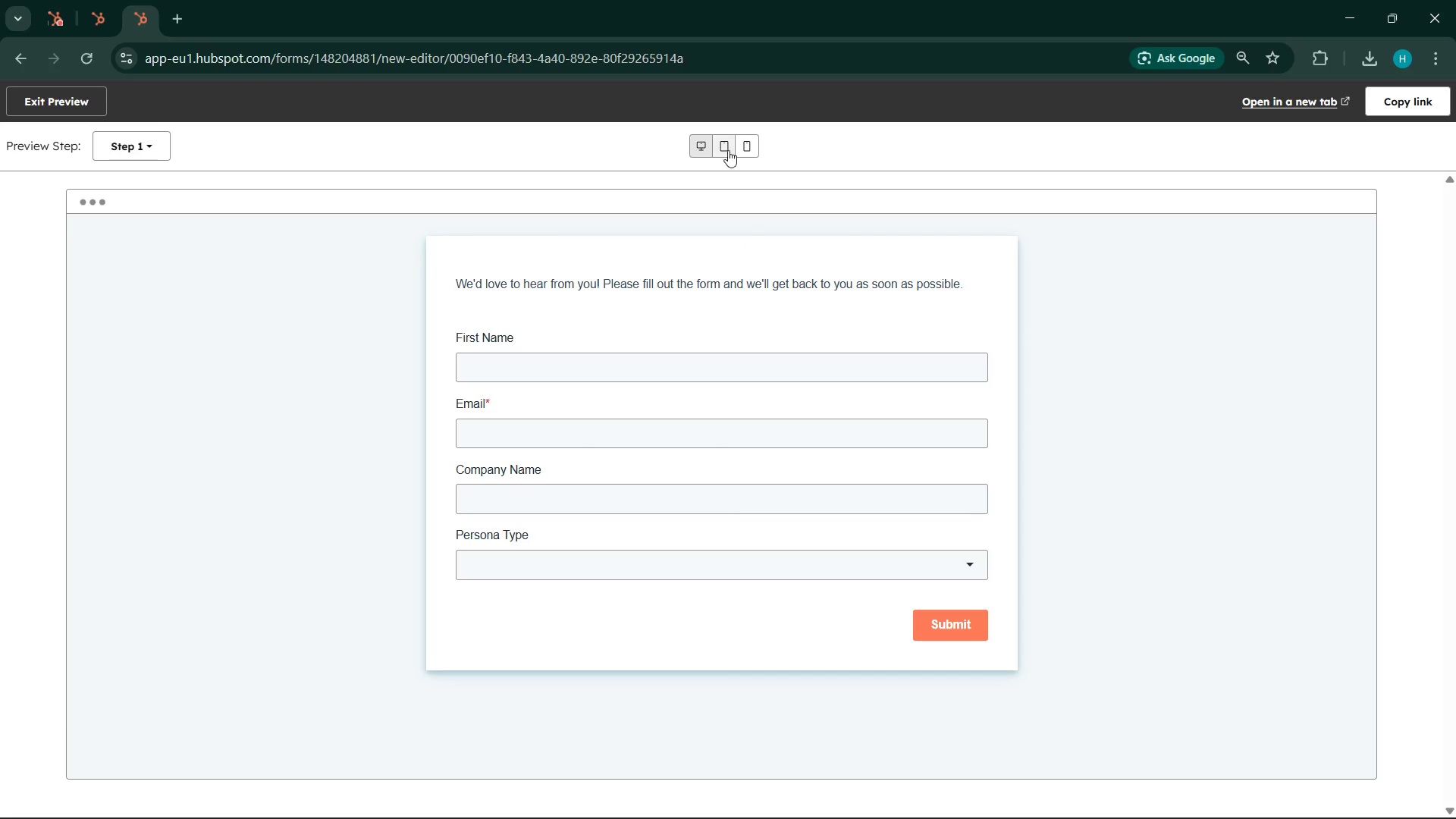 
left_click([726, 147])
 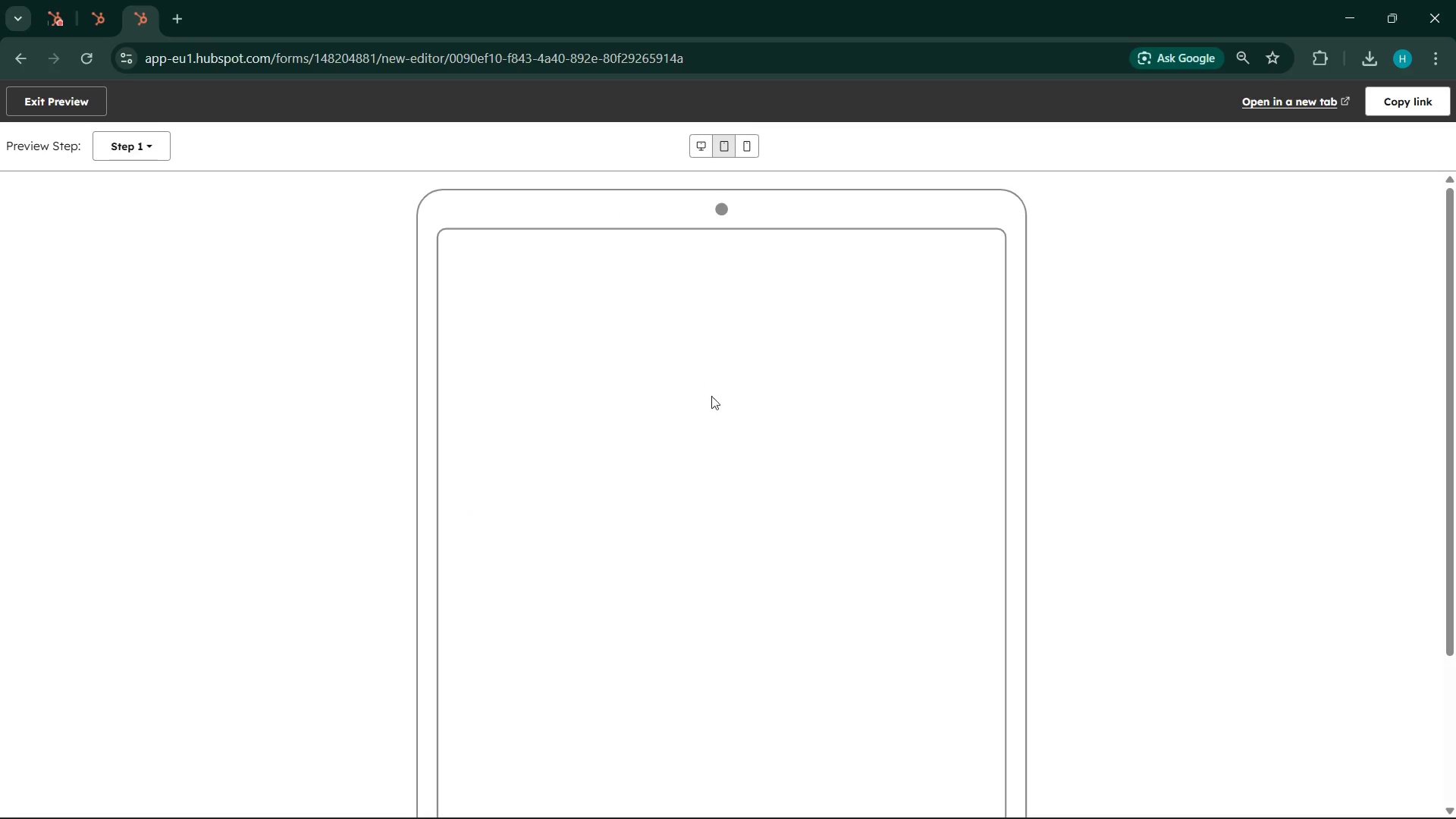 
scroll: coordinate [720, 409], scroll_direction: down, amount: 3.0
 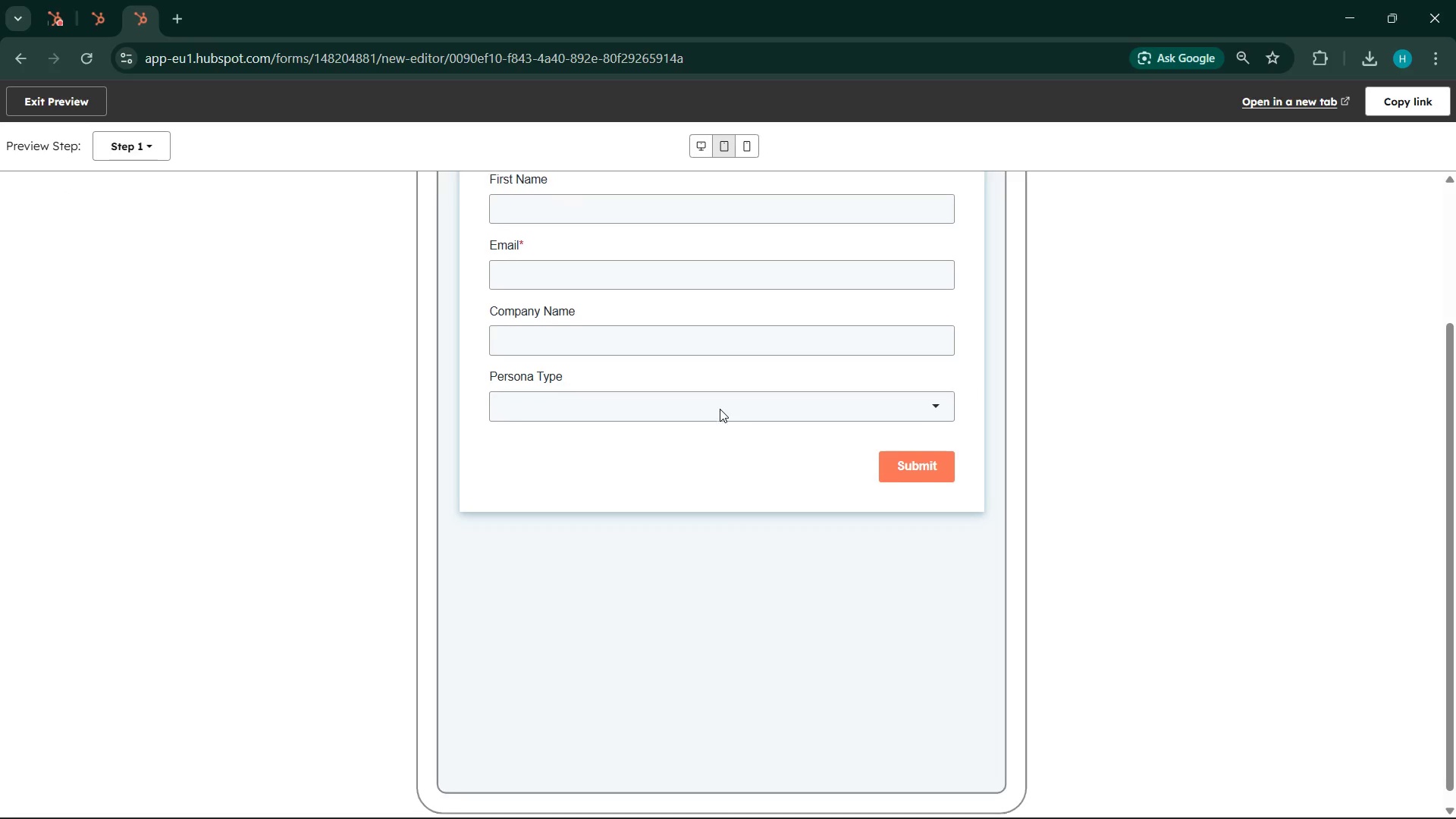 
scroll: coordinate [720, 409], scroll_direction: none, amount: 0.0
 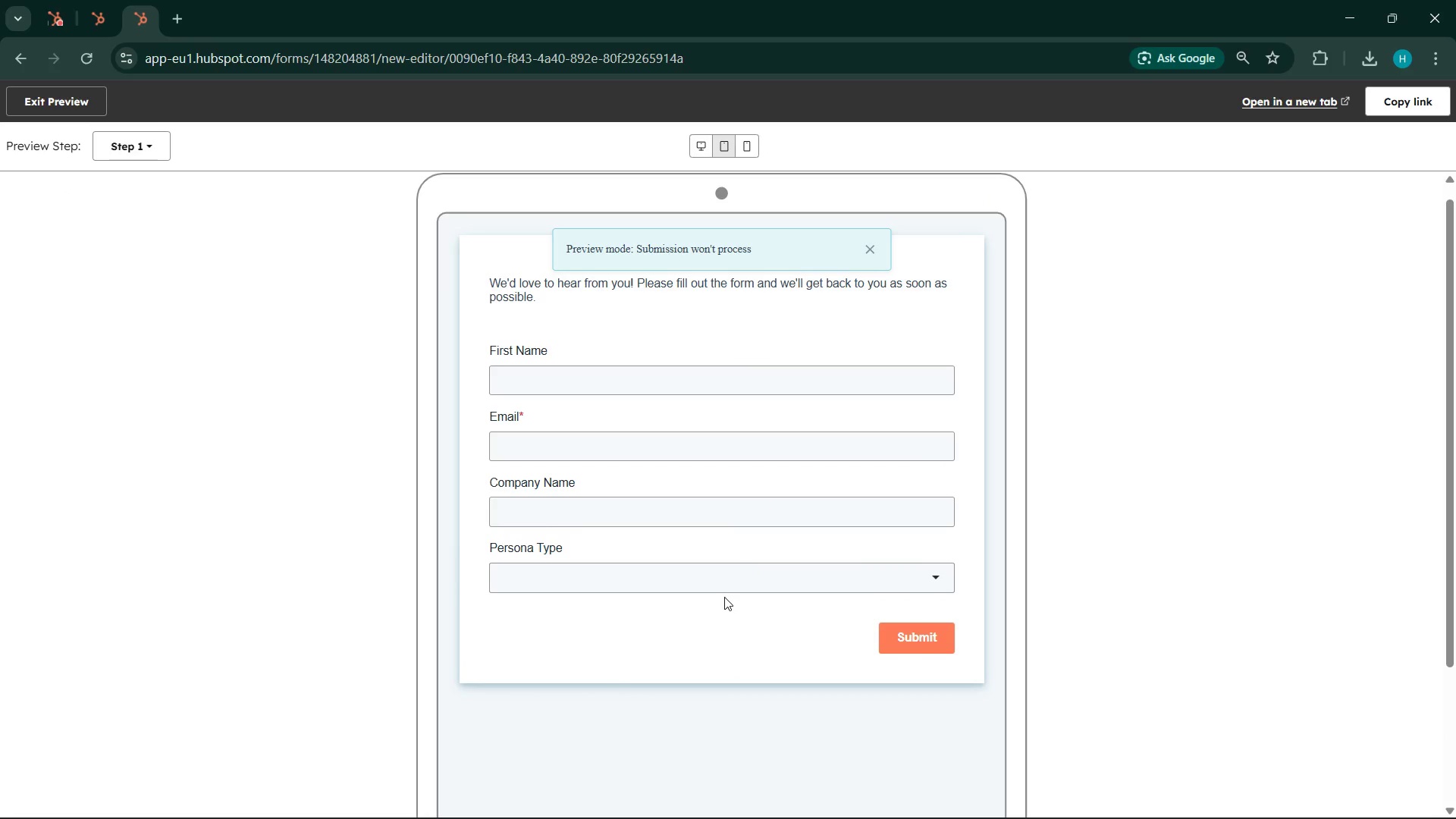 
left_click([724, 597])
 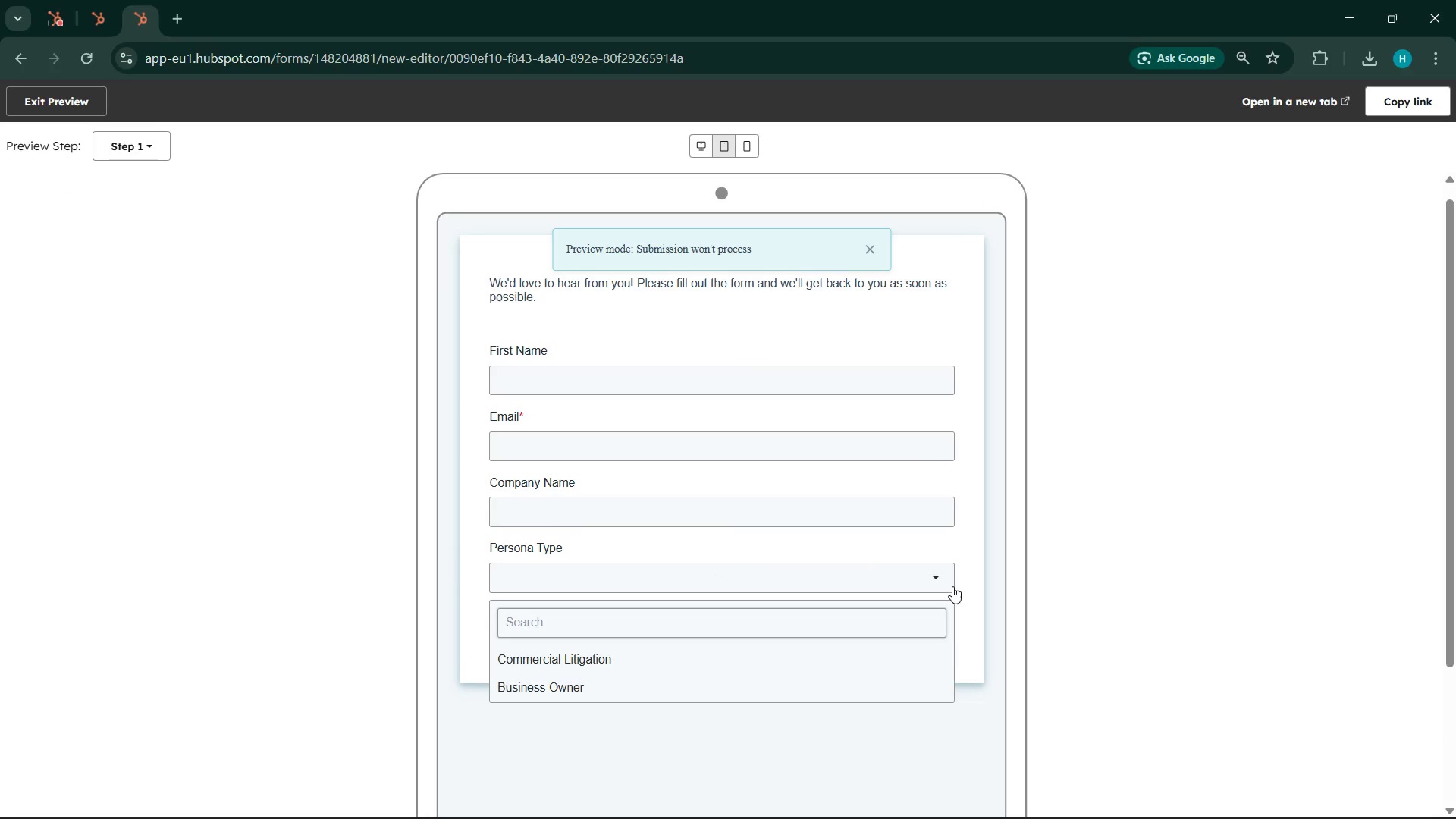 
left_click([961, 579])
 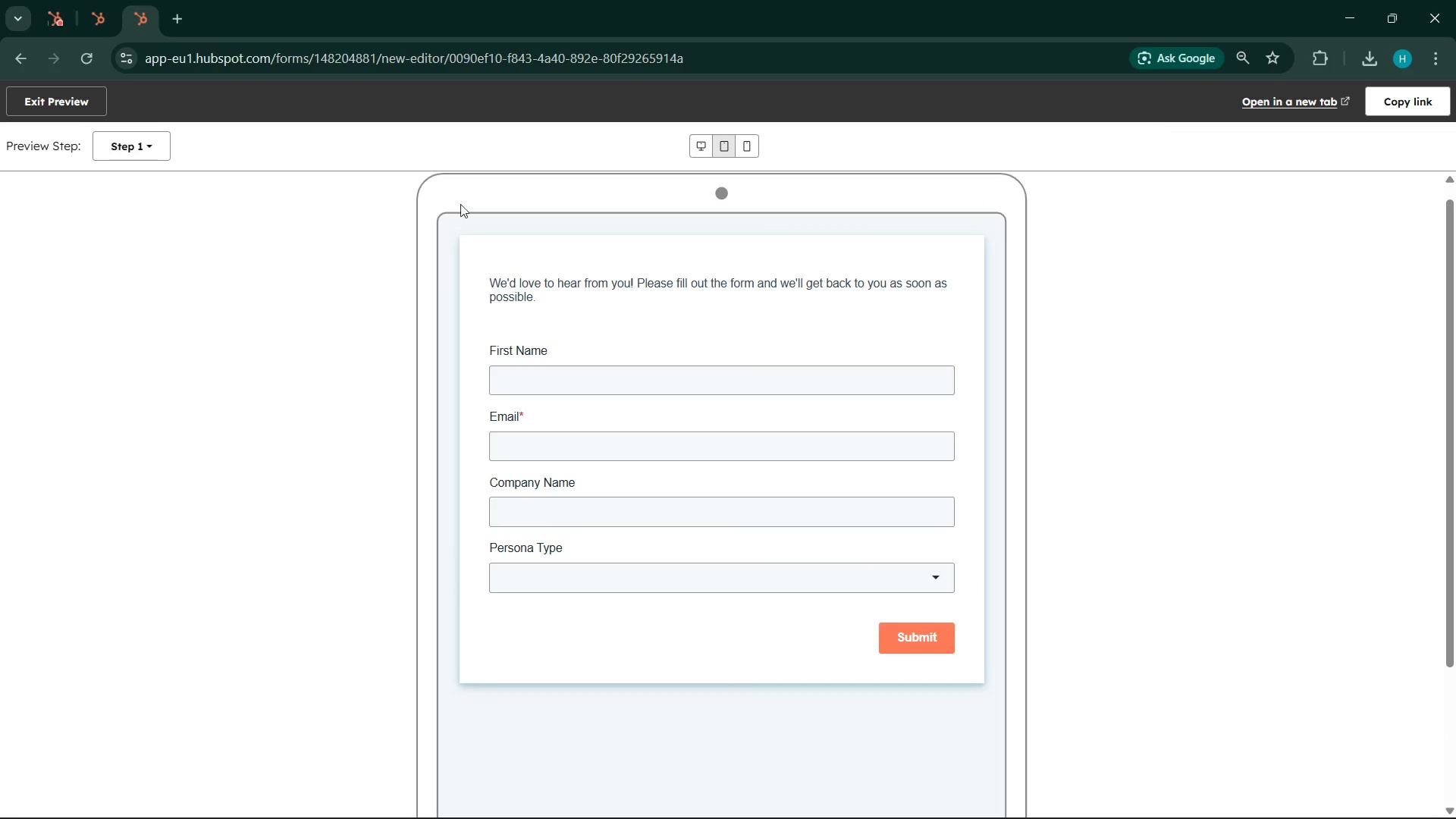 
left_click([33, 108])
 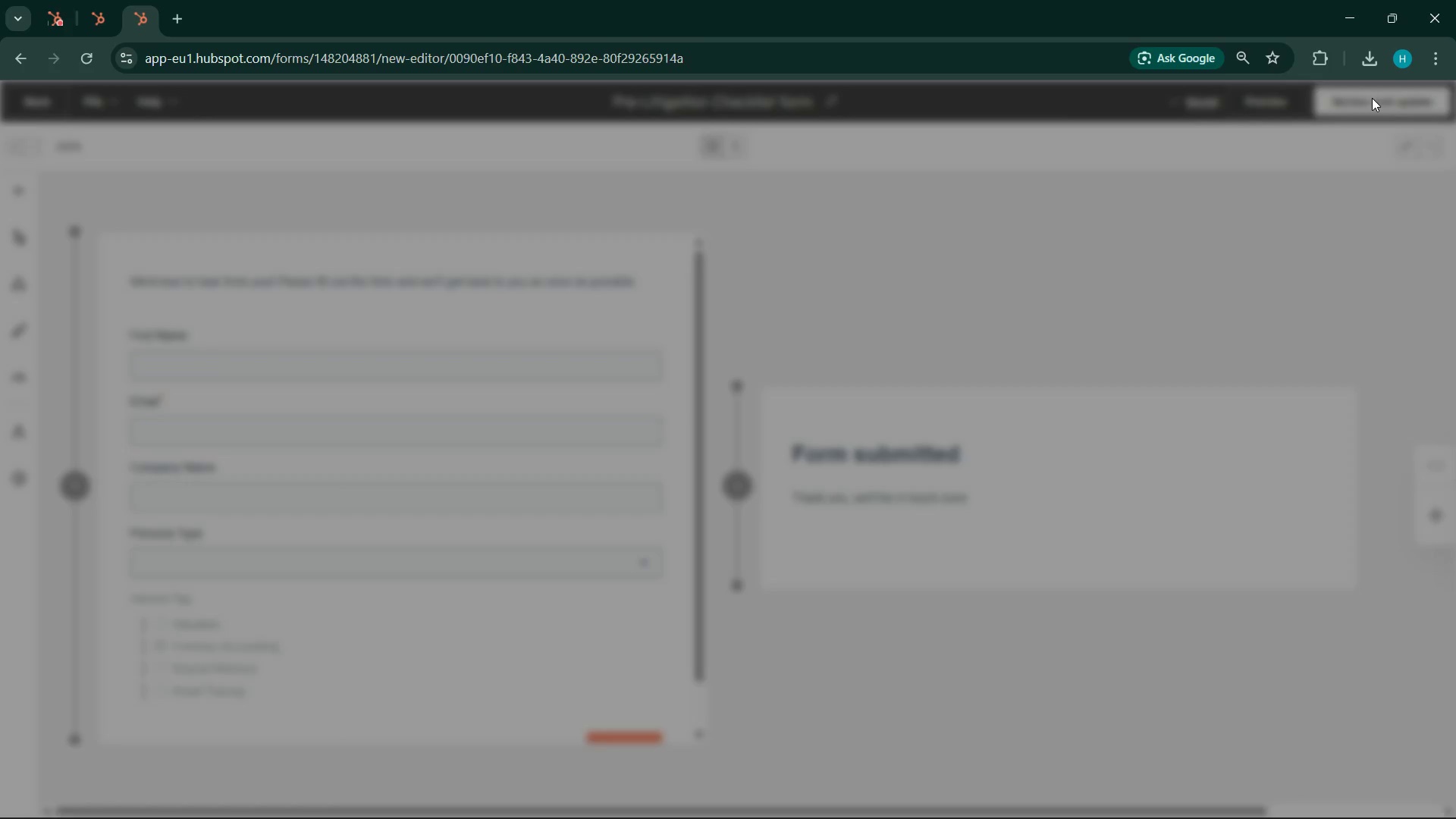 
scroll: coordinate [1201, 589], scroll_direction: down, amount: 4.0
 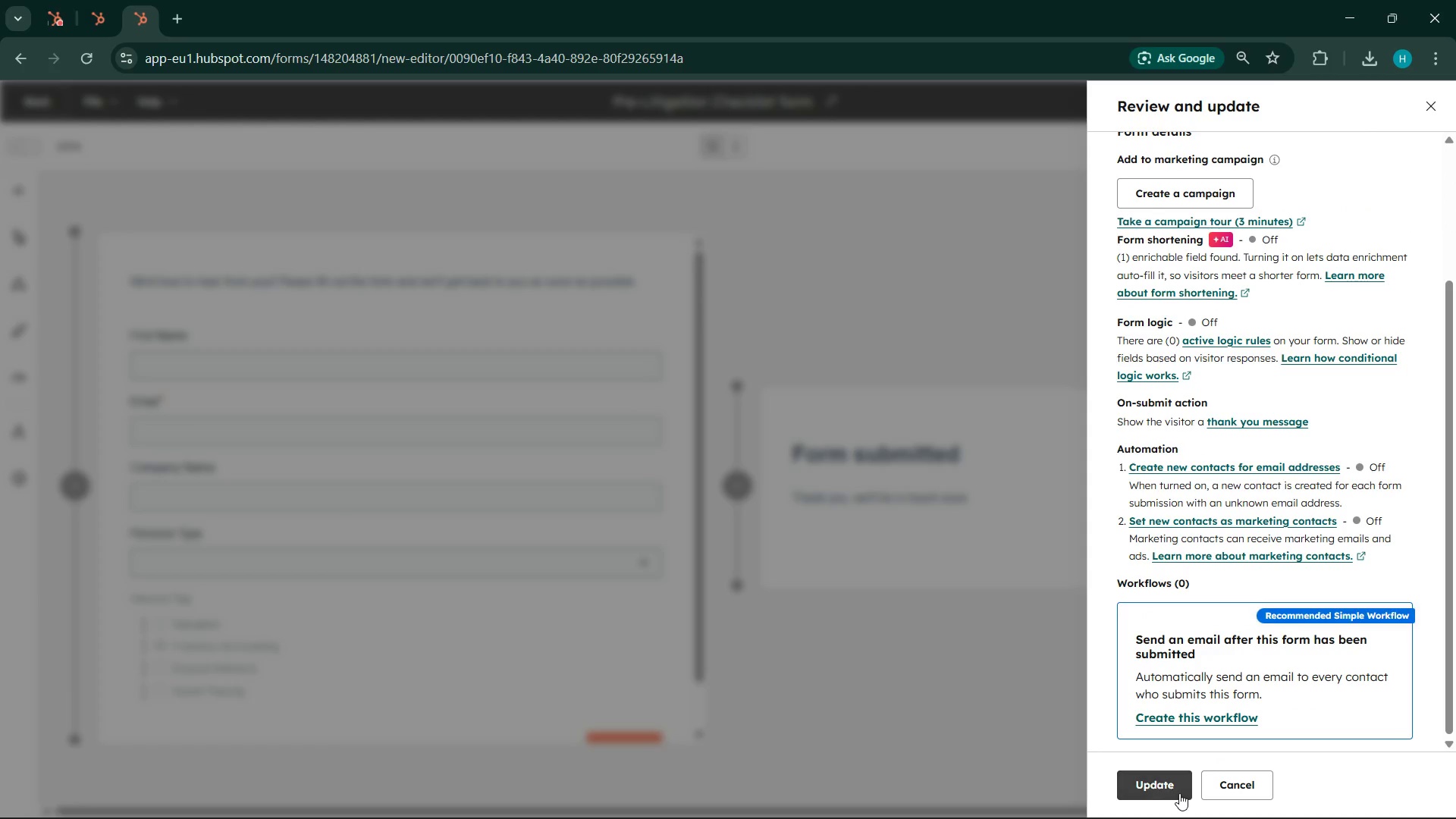 
left_click([1179, 793])
 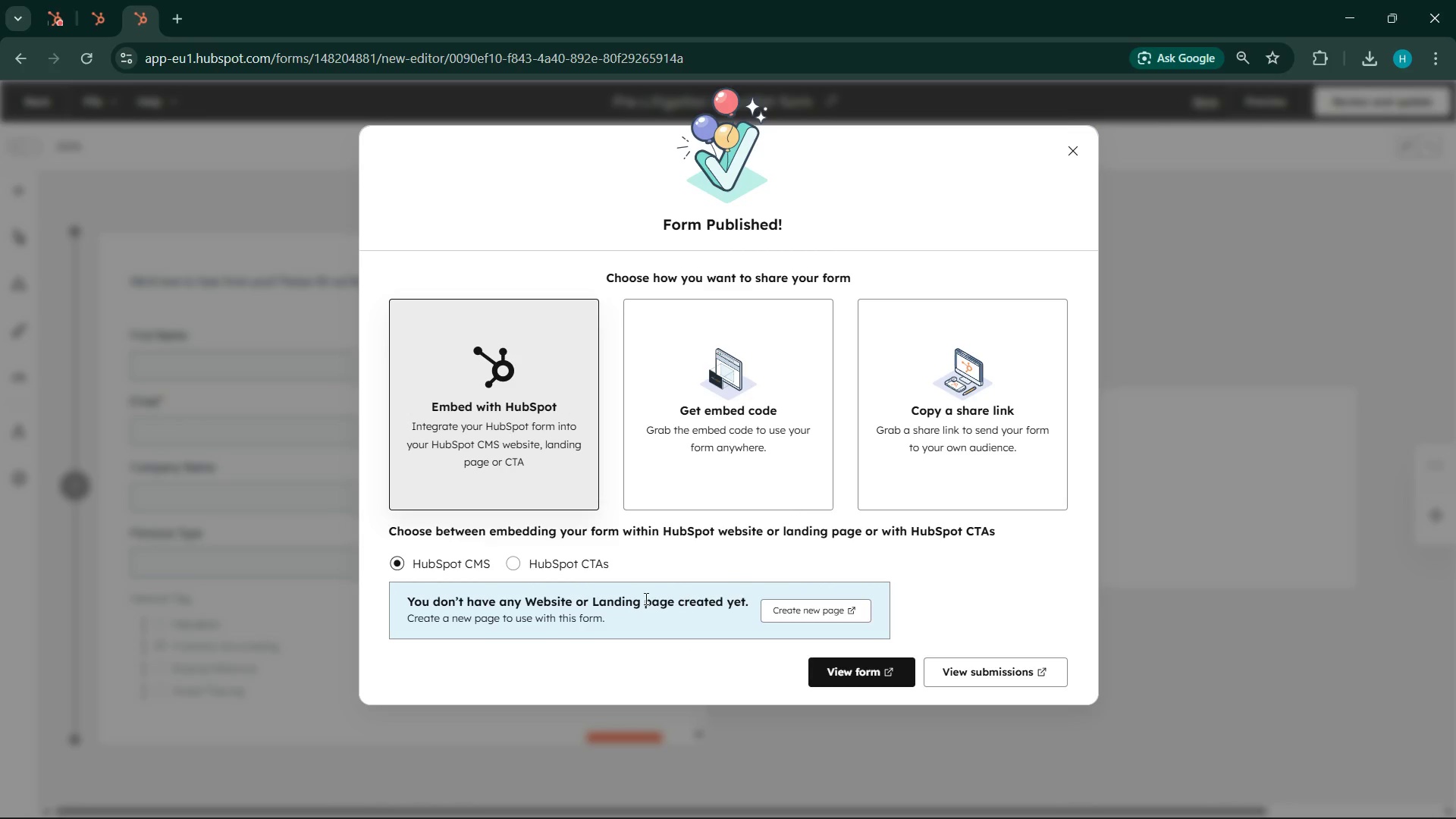 
wait(11.02)
 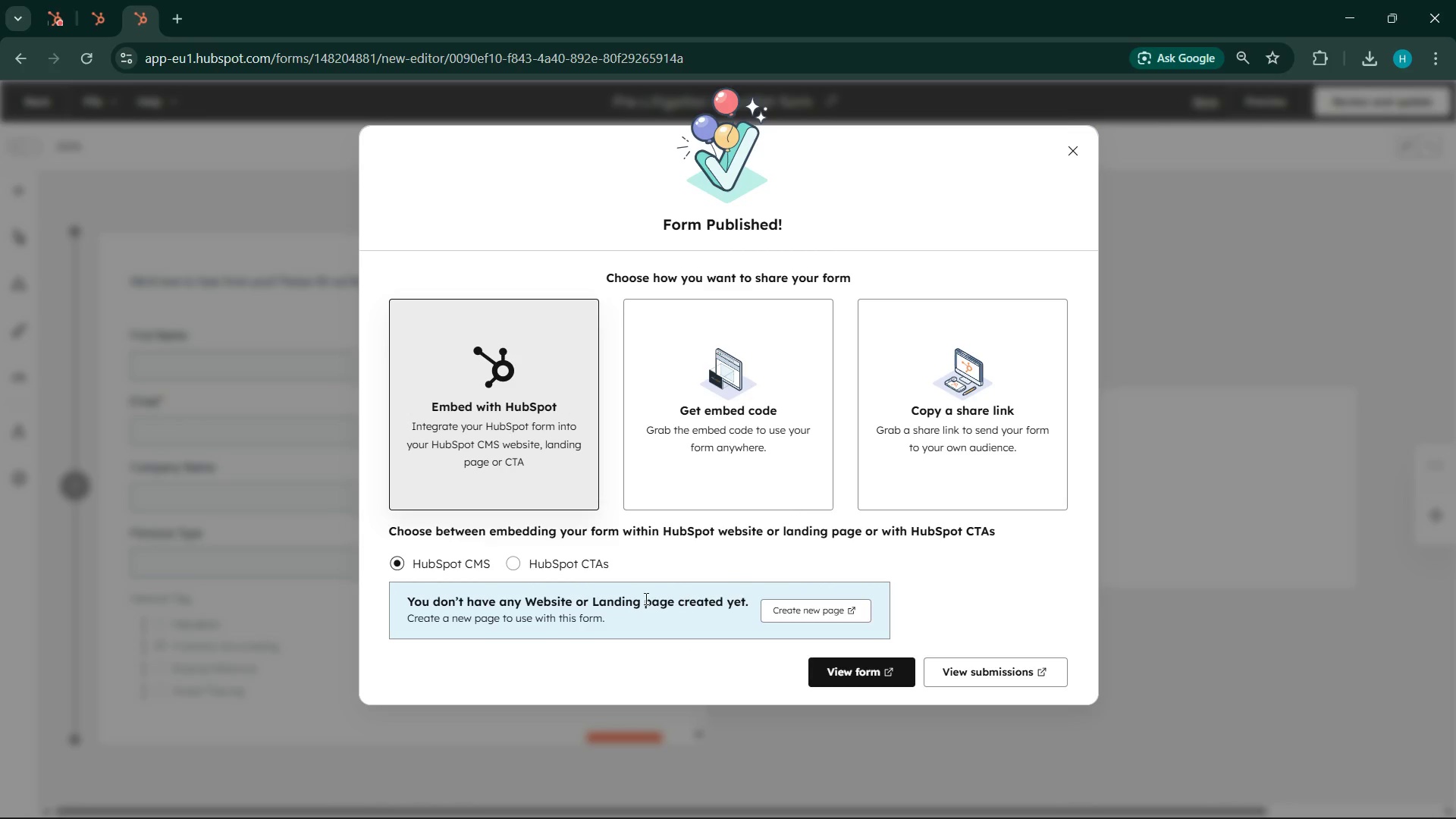 
left_click([861, 676])
 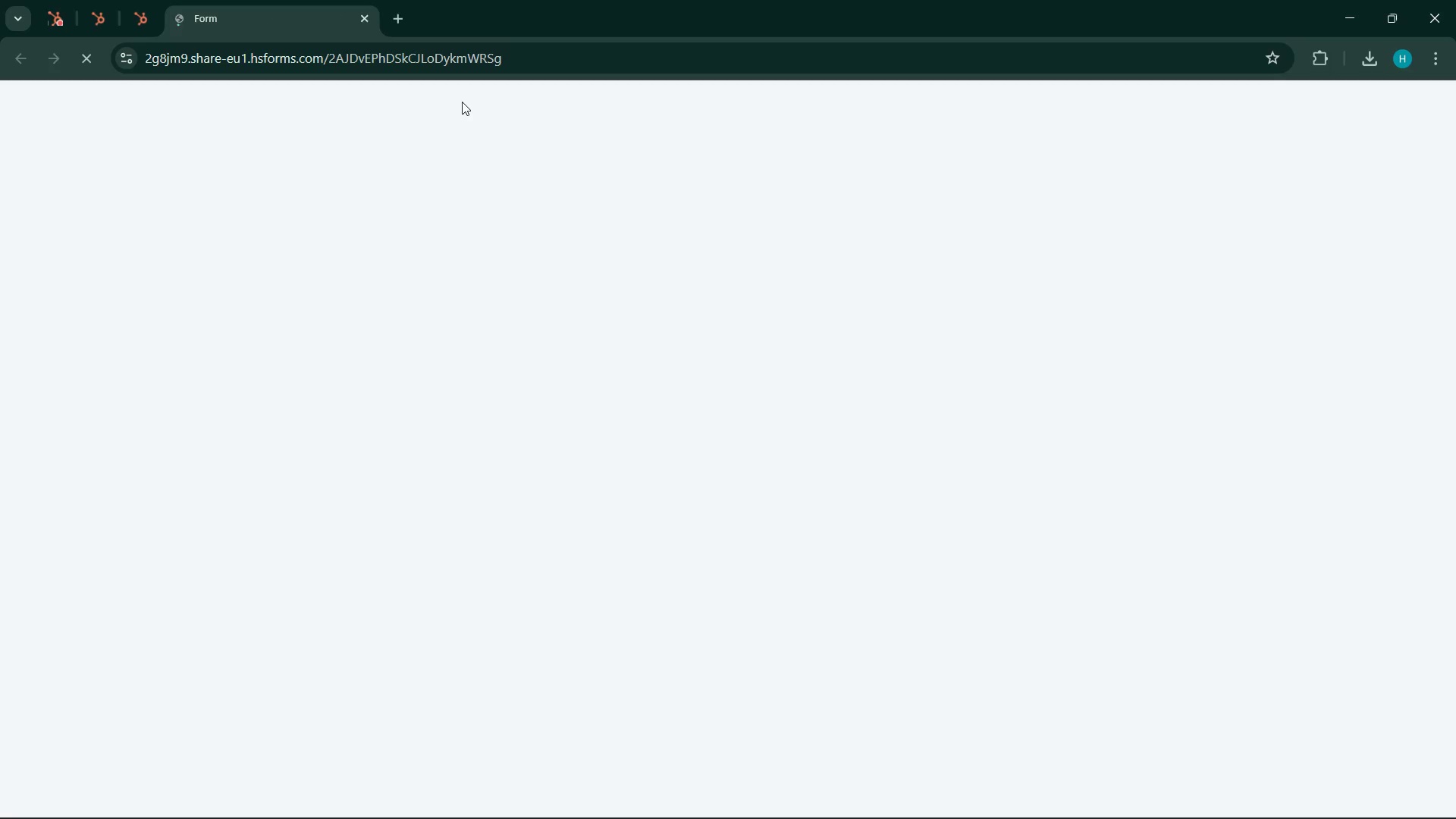 
mouse_move([254, 61])
 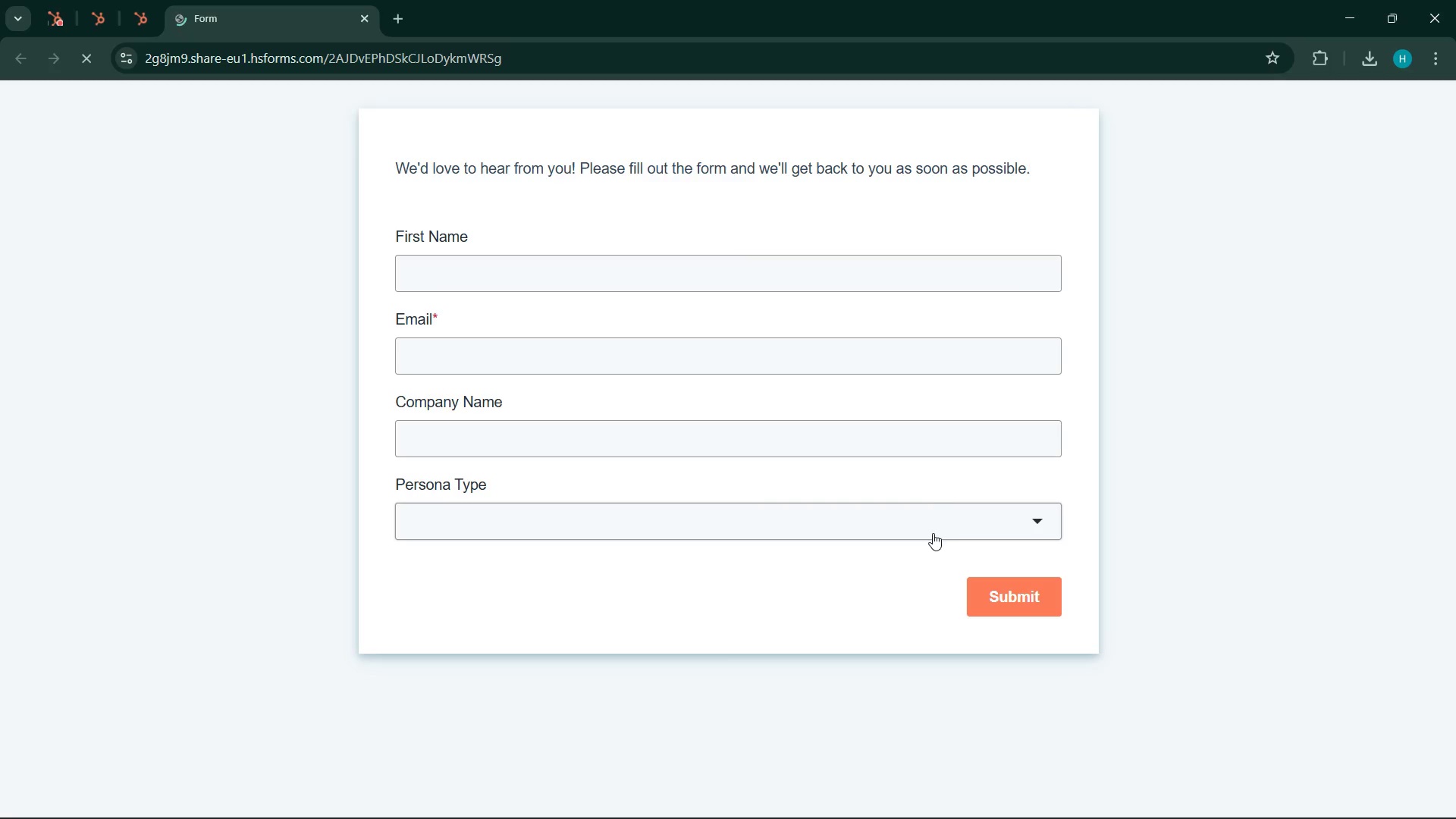 
left_click([930, 536])
 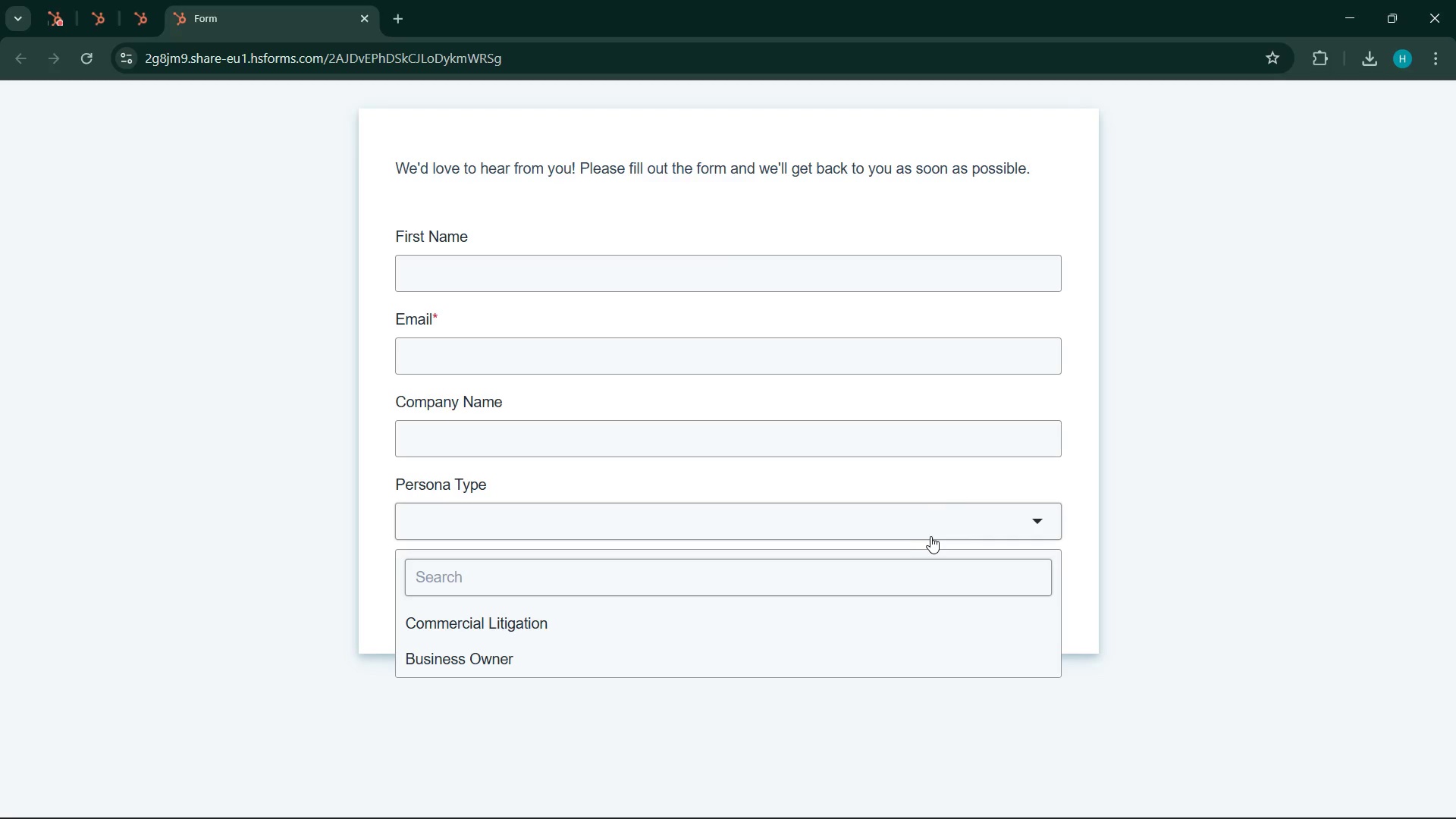 
left_click([930, 536])
 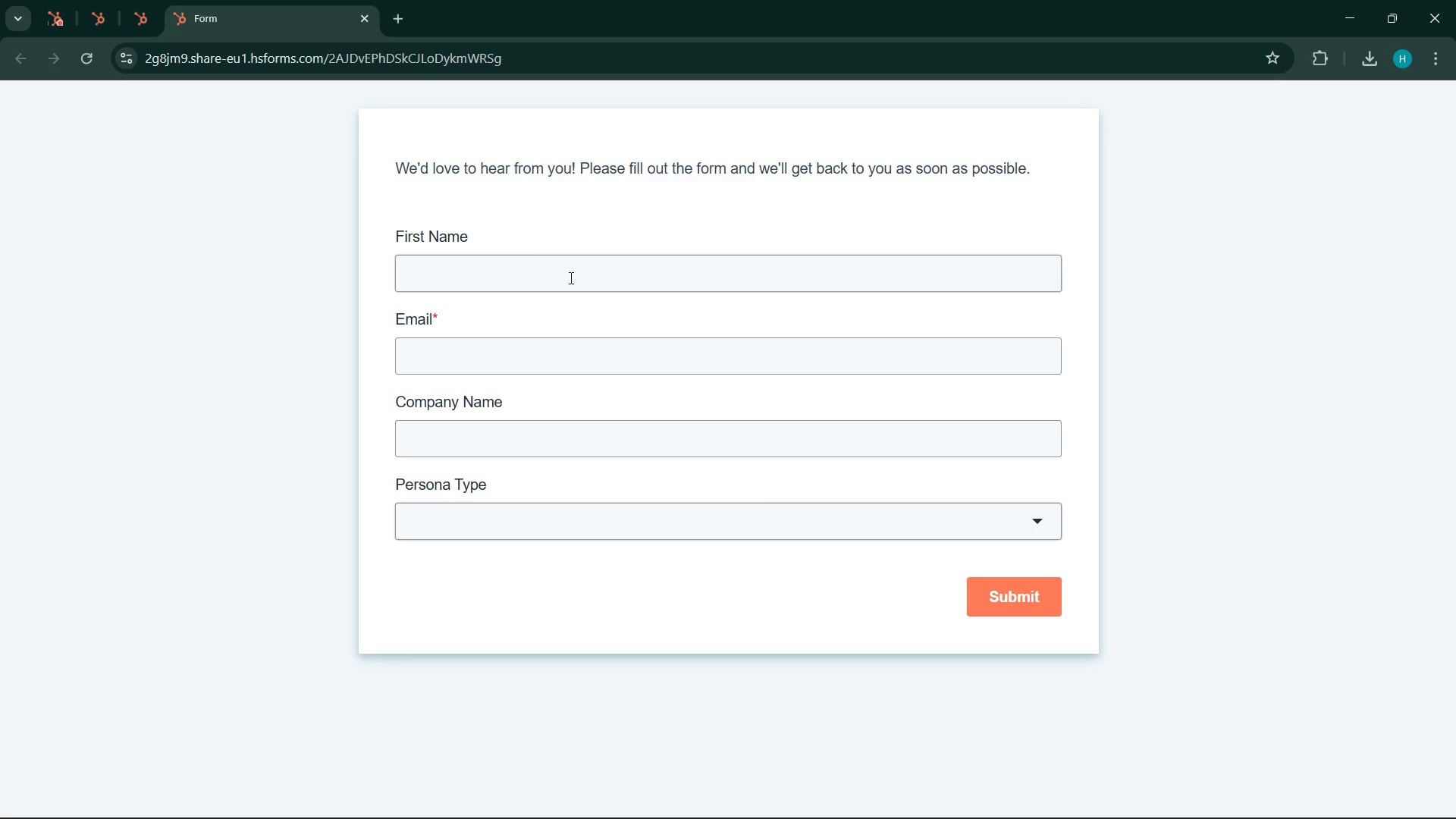 
left_click([570, 278])
 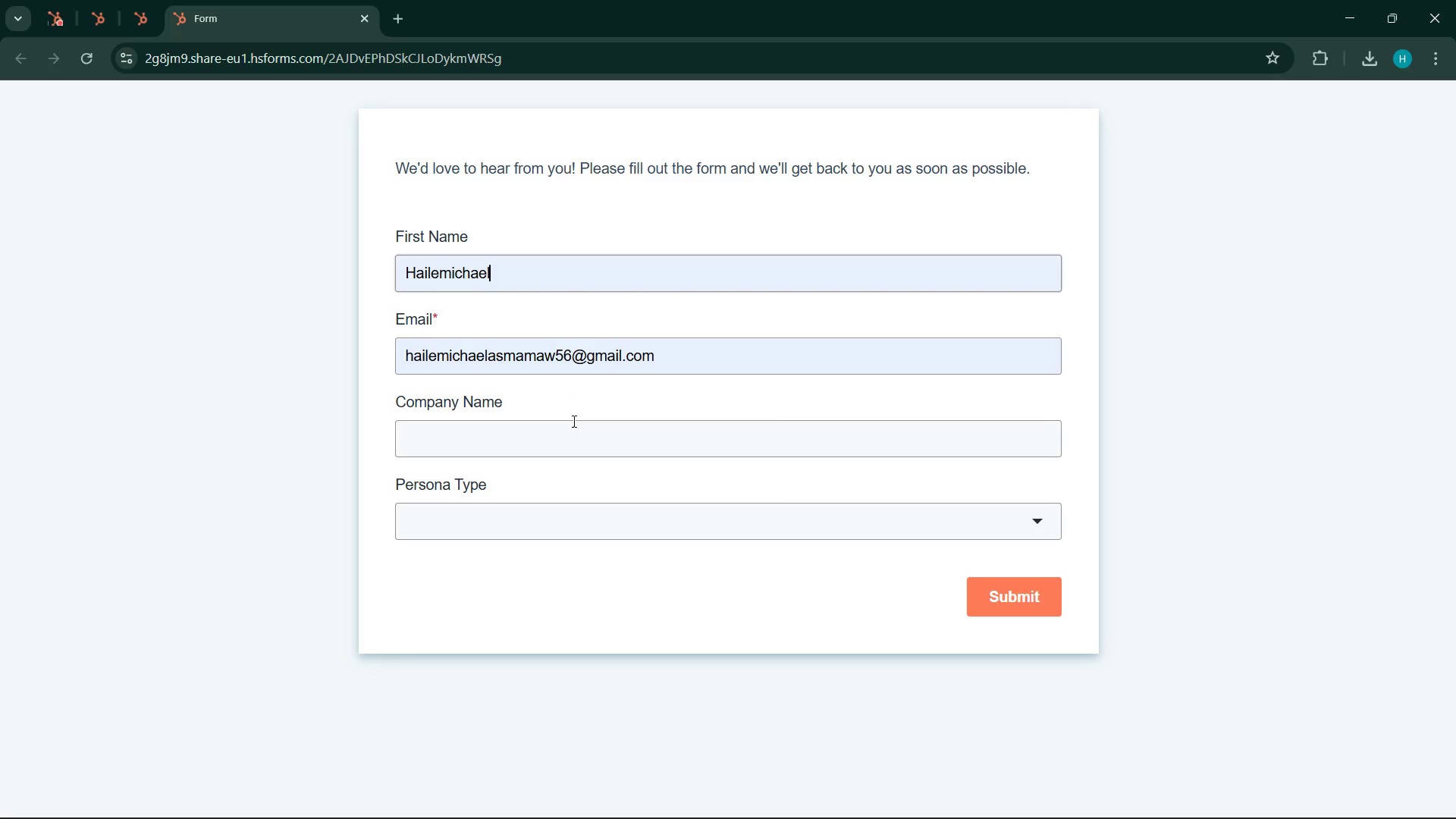 
left_click([555, 465])
 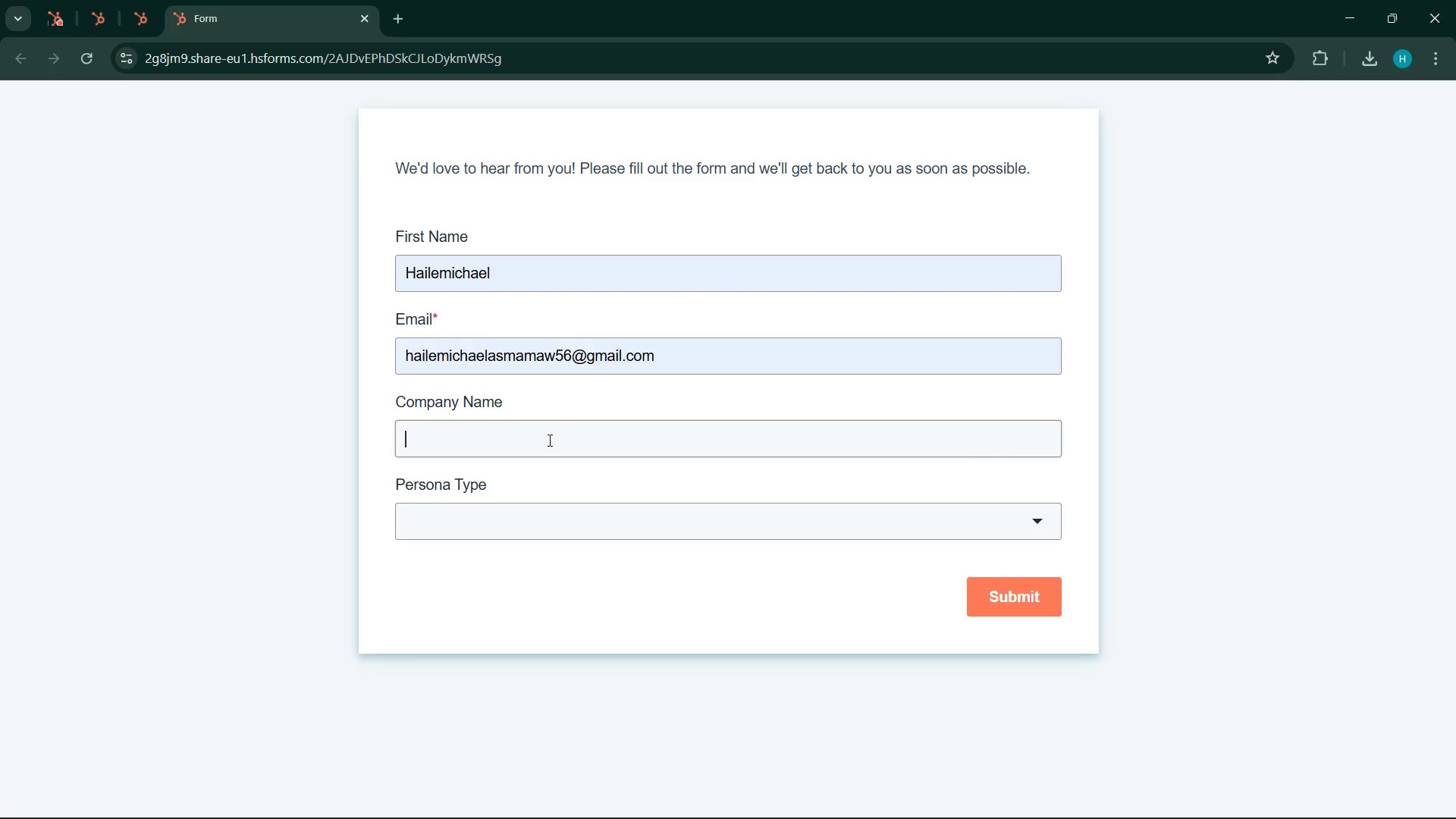 
left_click([548, 440])
 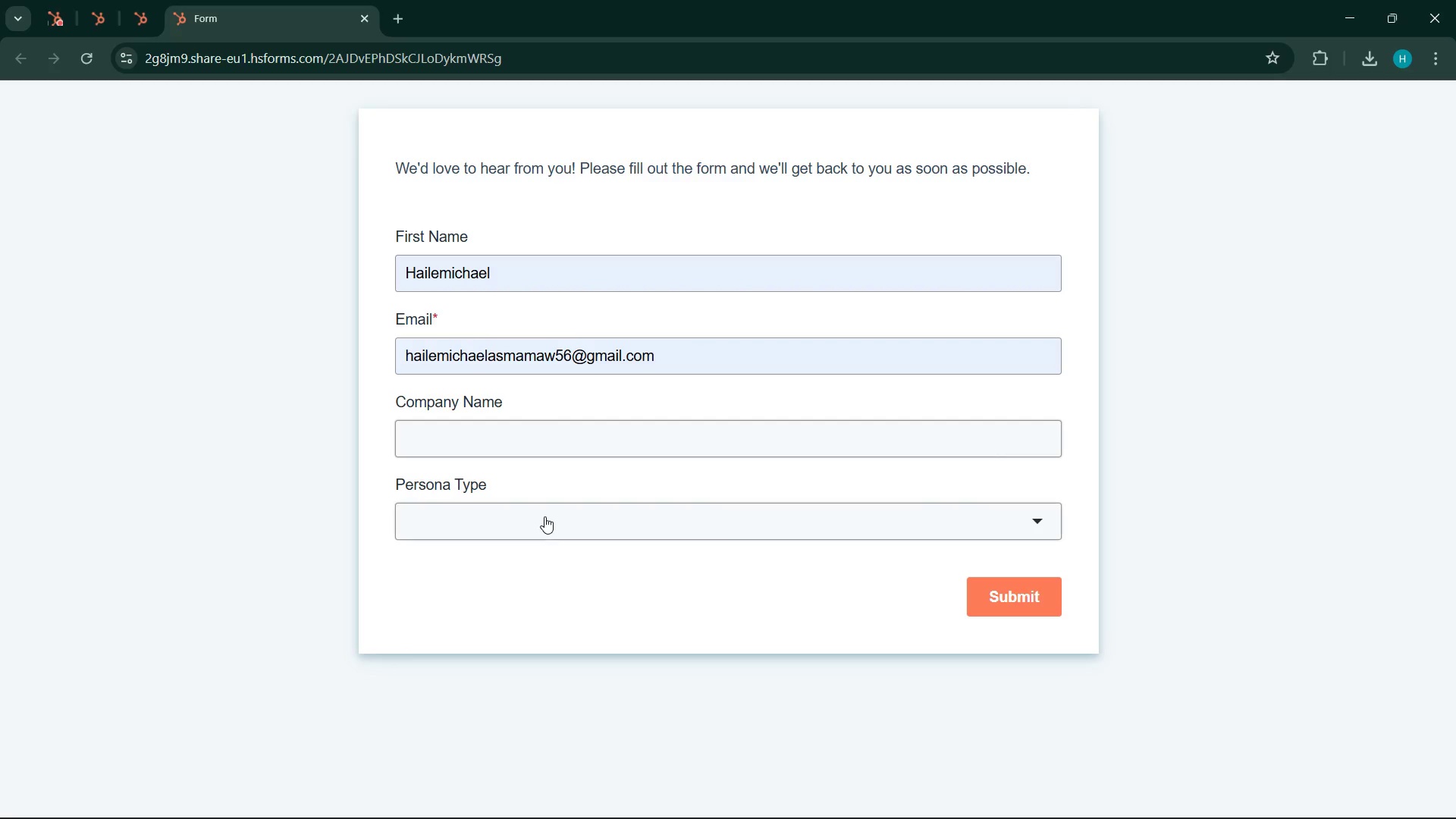 
left_click([544, 516])
 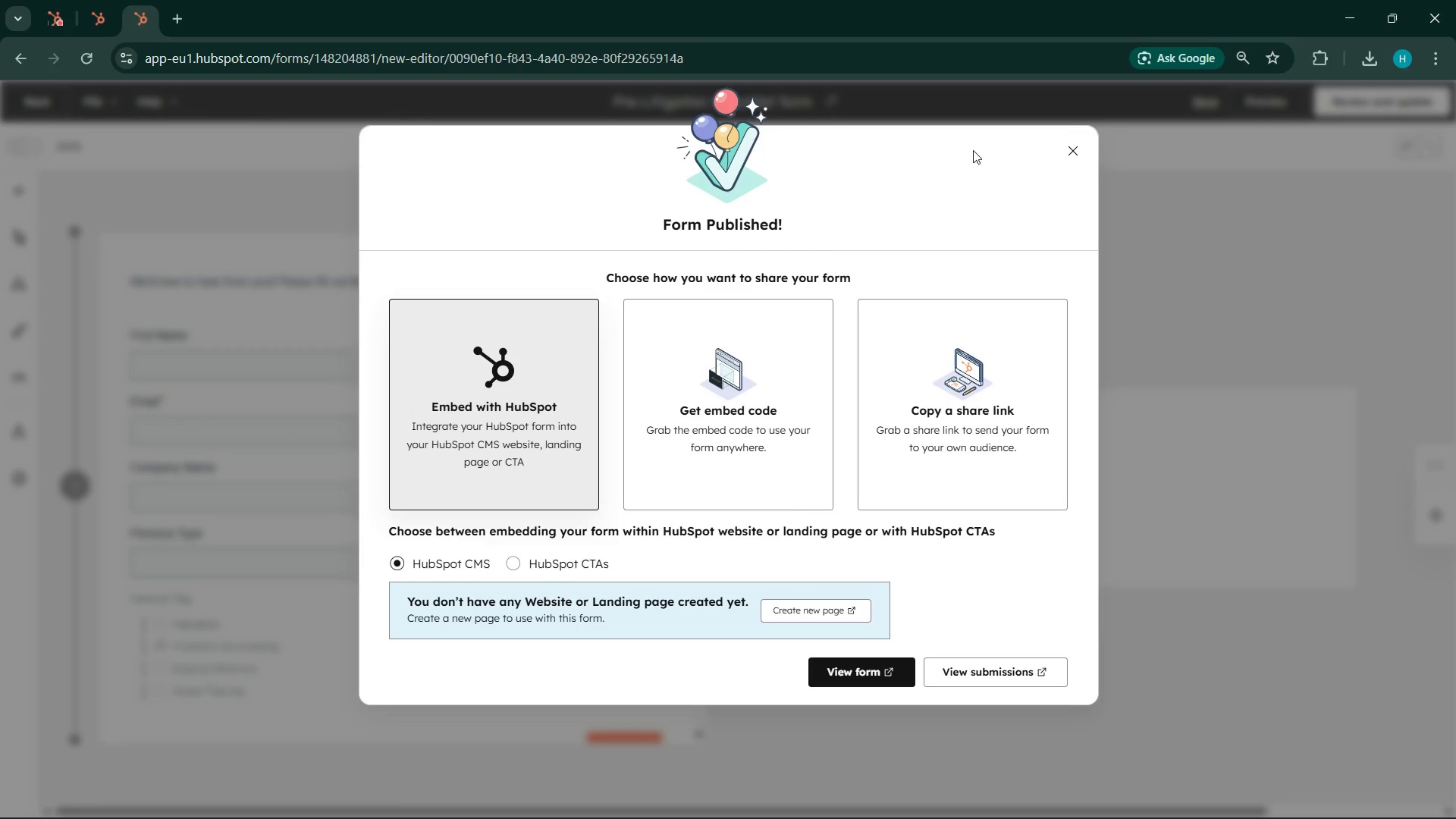 
left_click([1076, 152])
 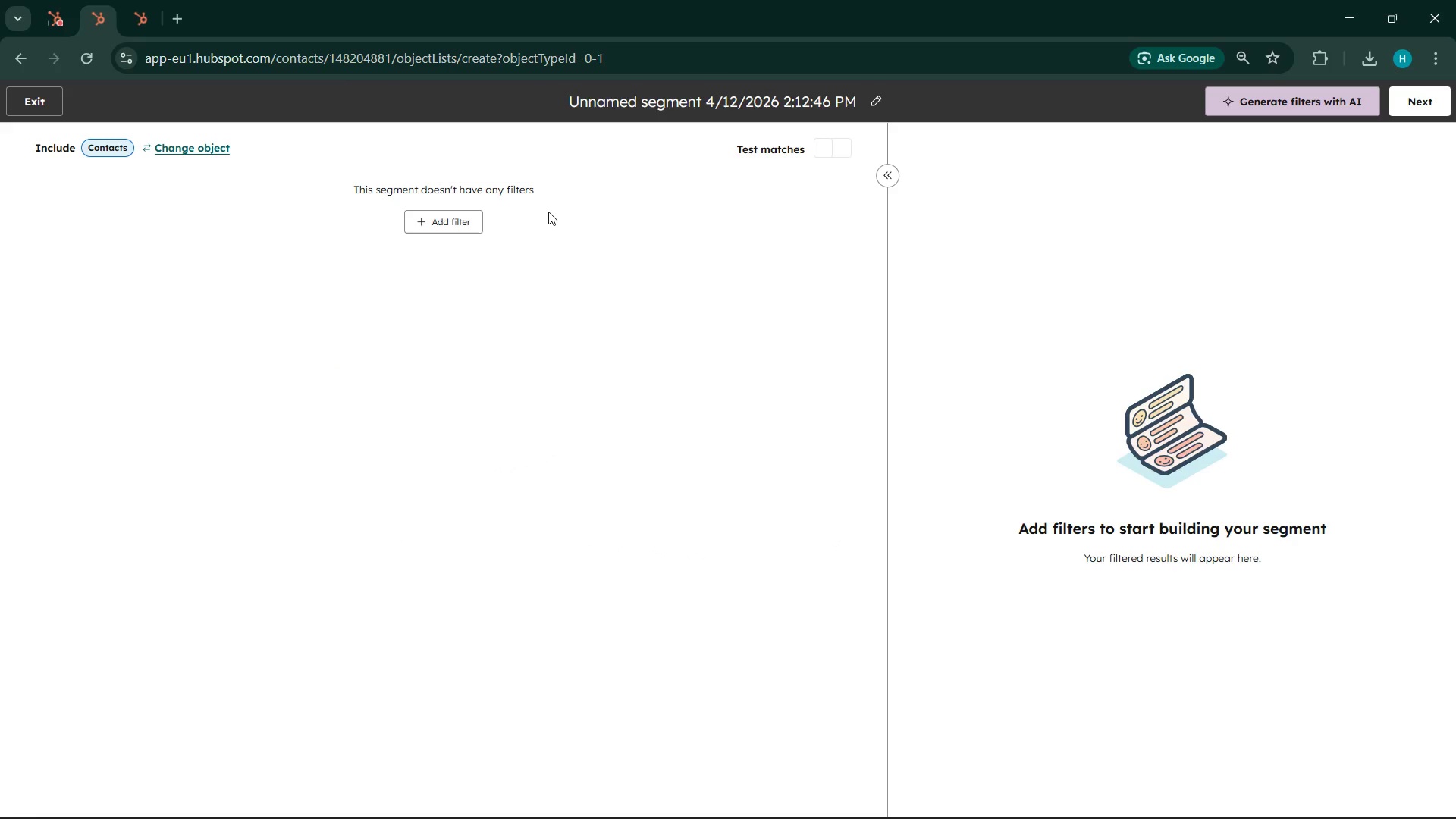 
wait(58.17)
 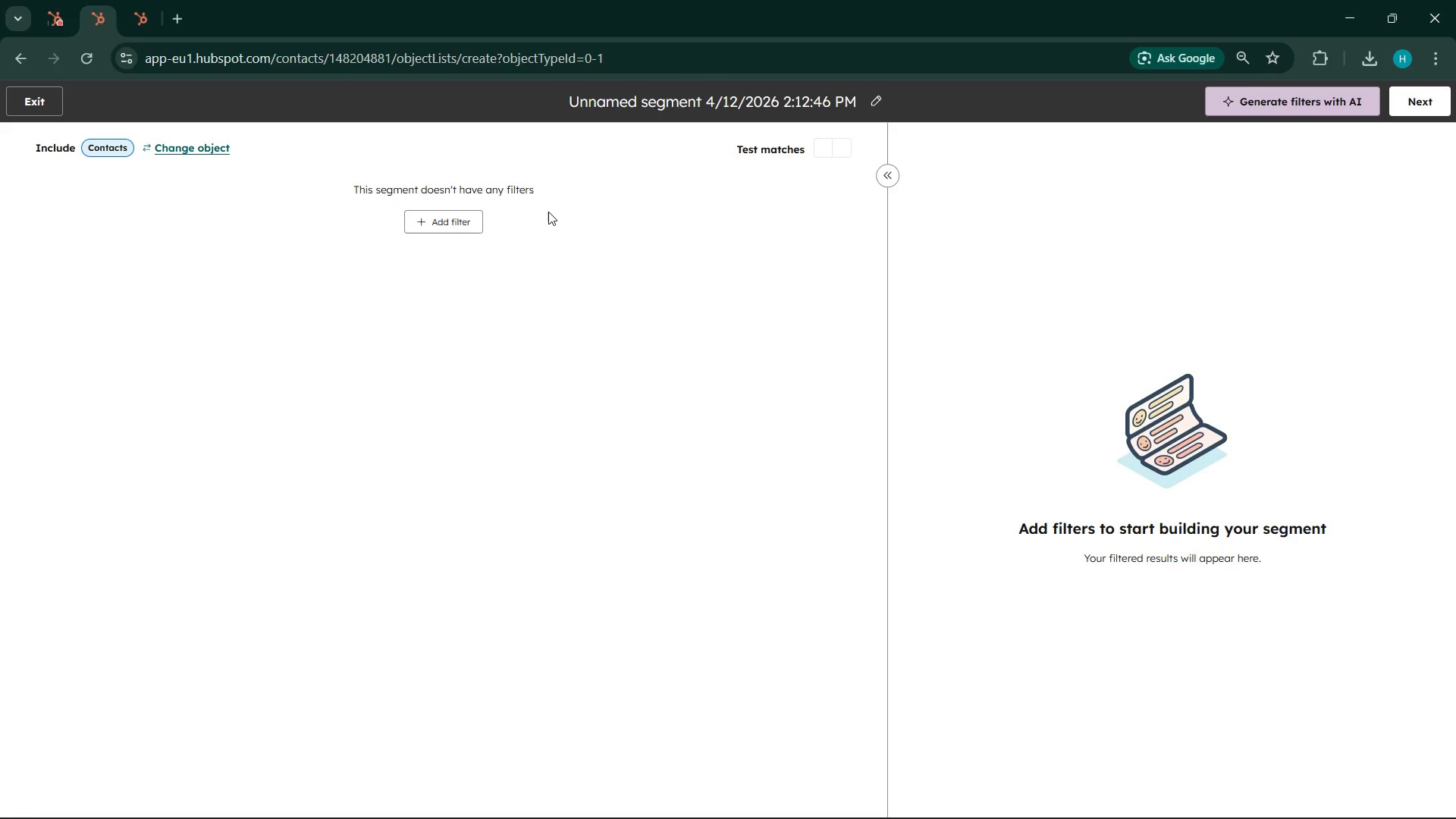 
left_click([874, 98])
 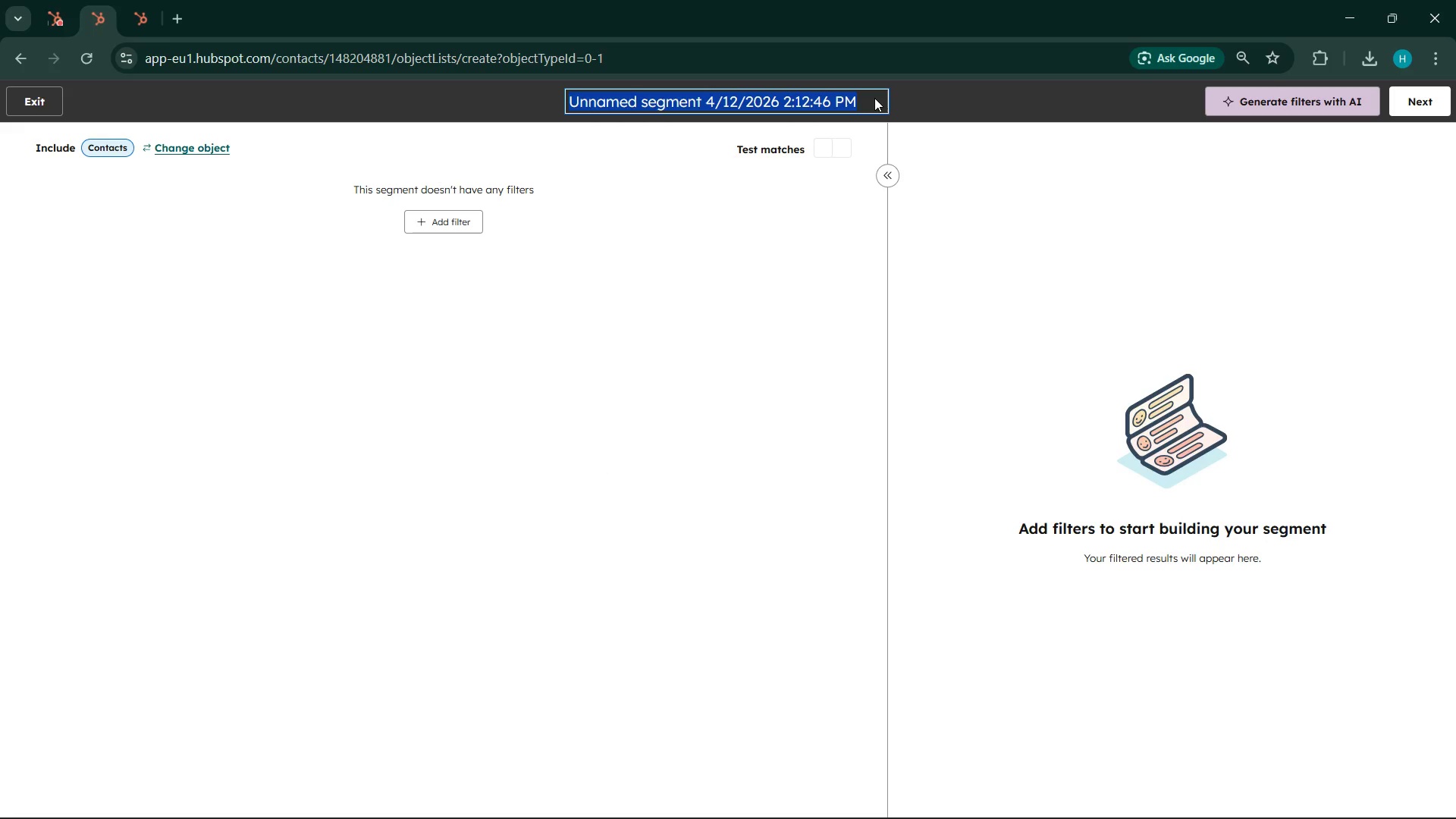 
wait(18.97)
 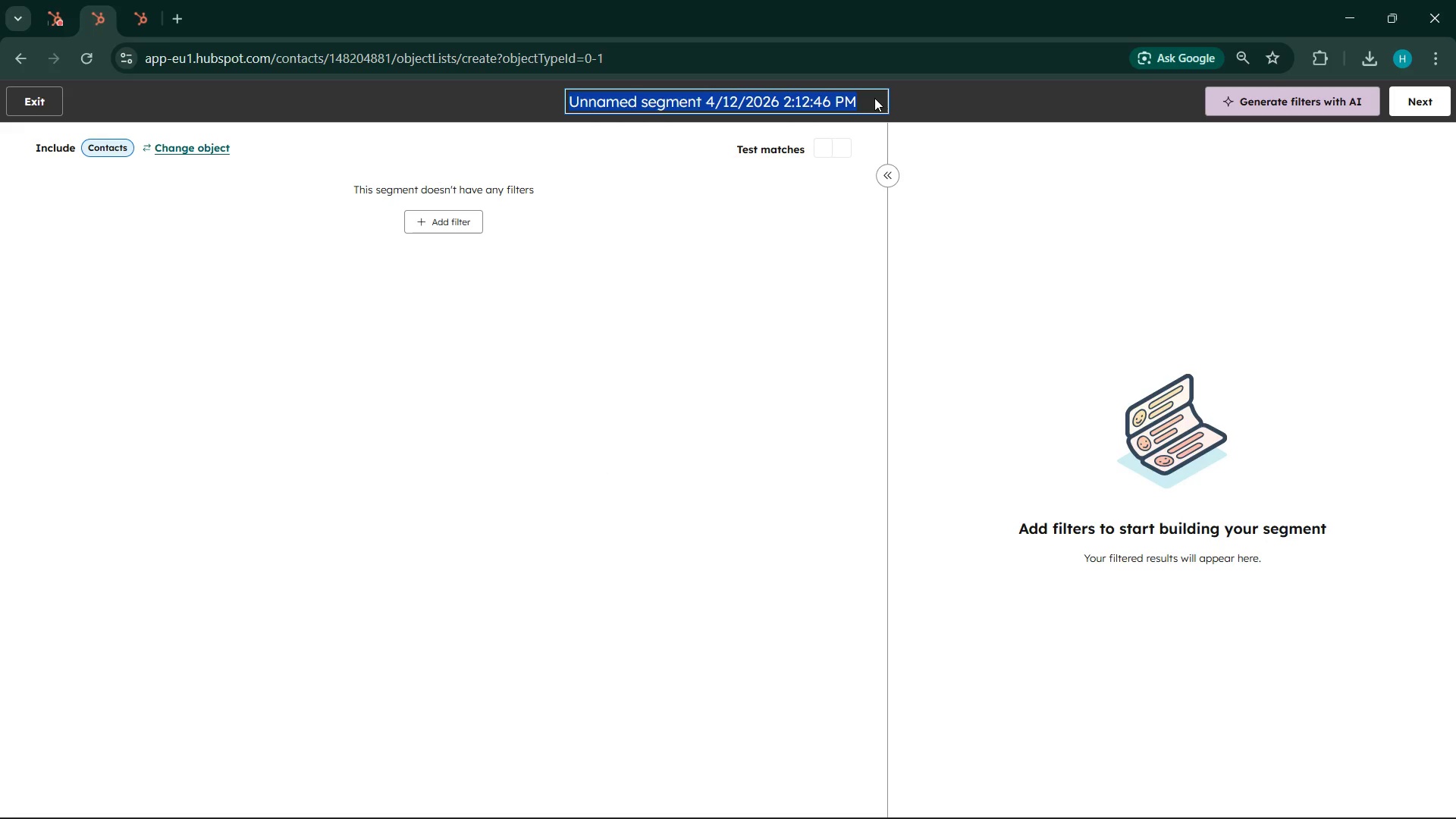 
mouse_move([484, 235])
 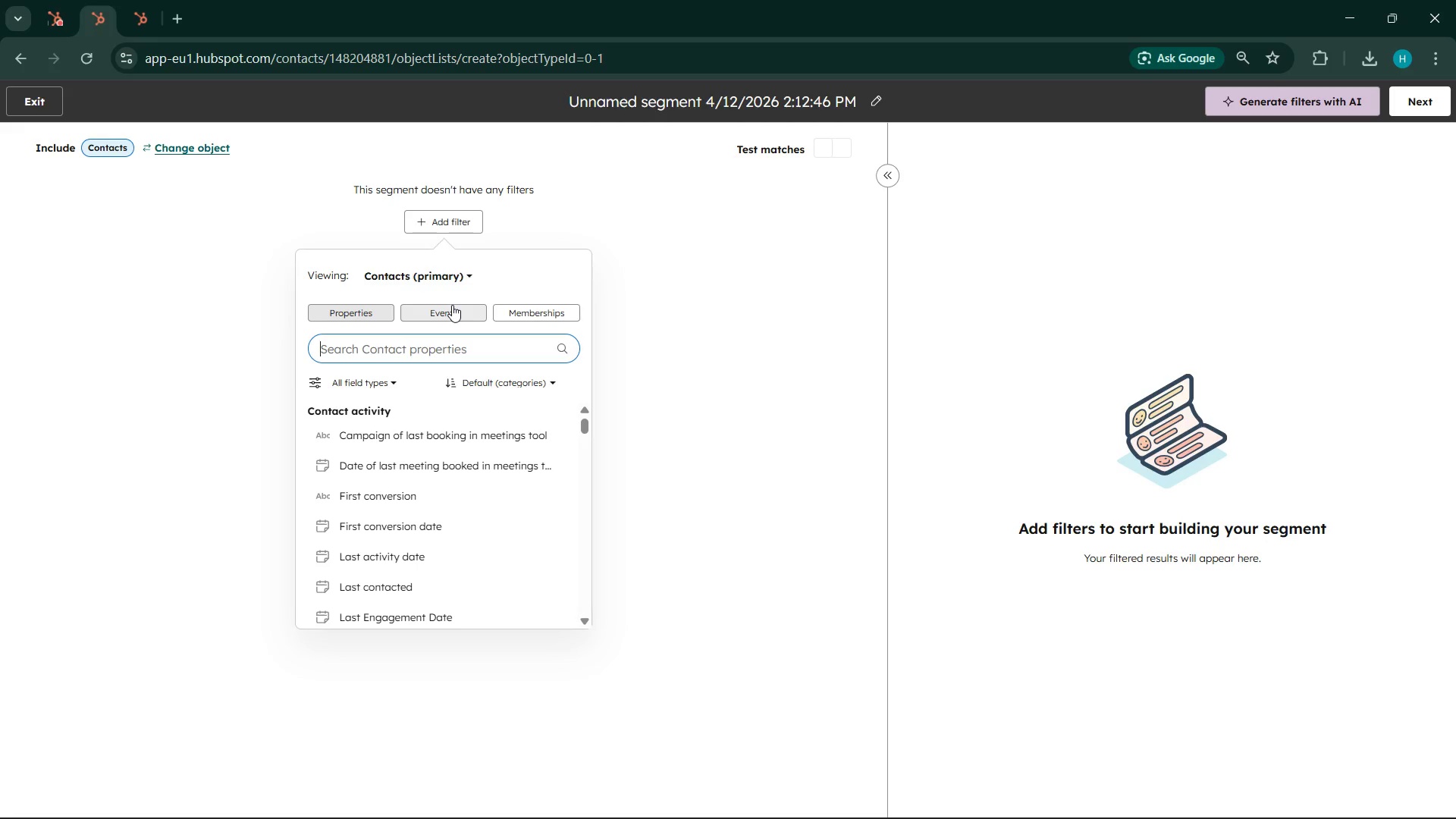 
left_click([452, 305])
 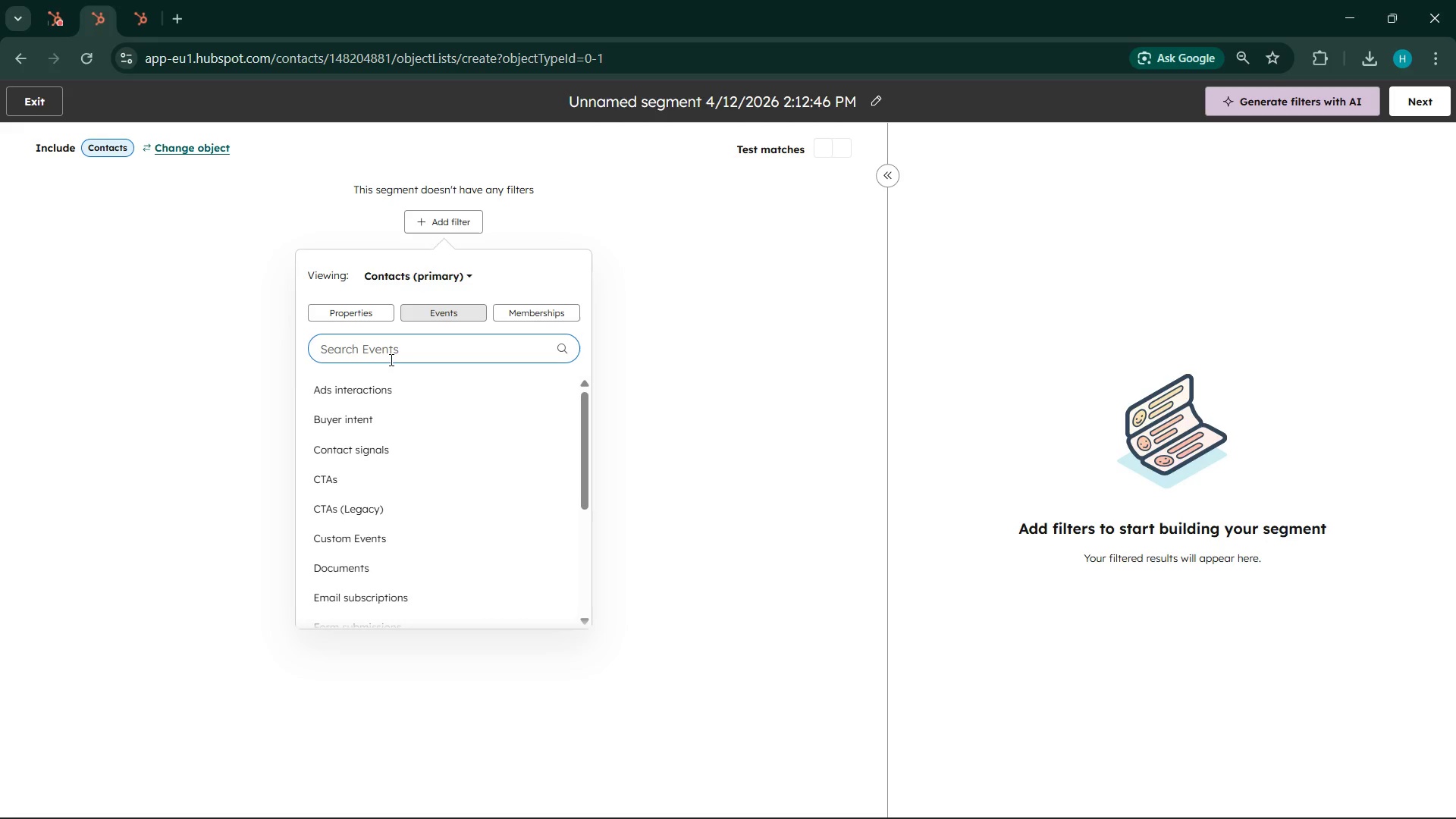 
left_click([391, 359])
 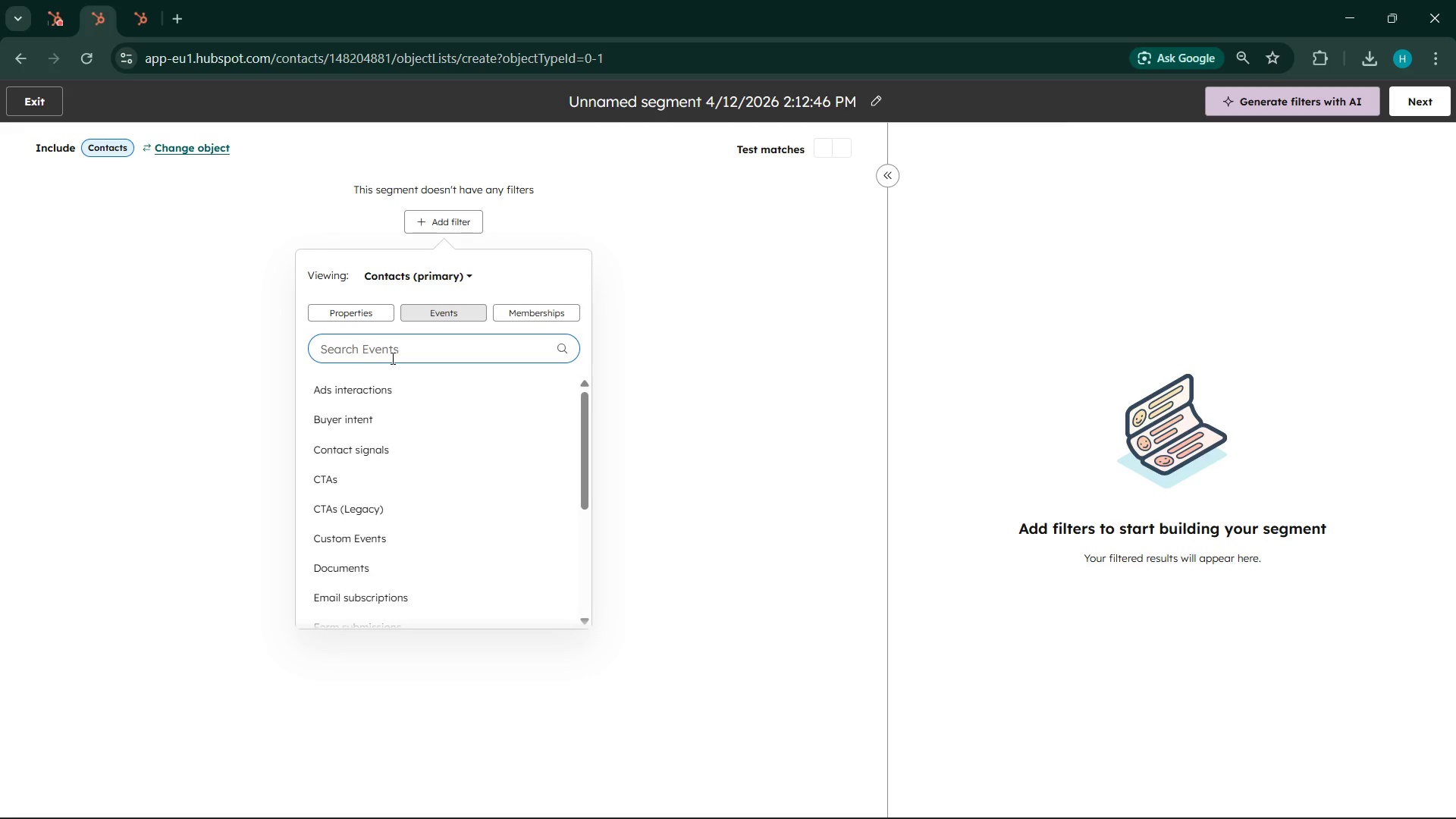 
type(ff)
key(Backspace)
 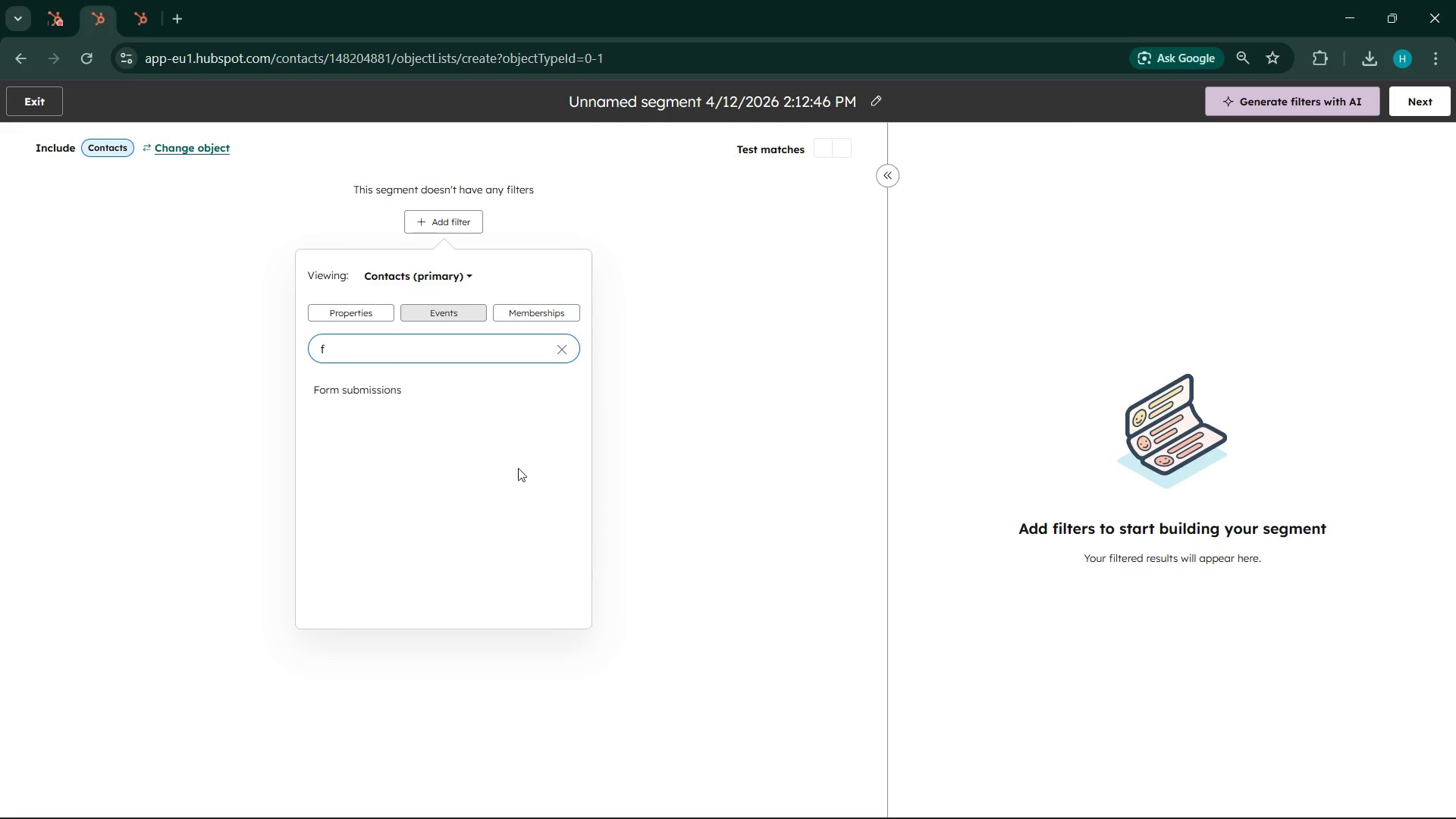 
left_click([375, 350])
 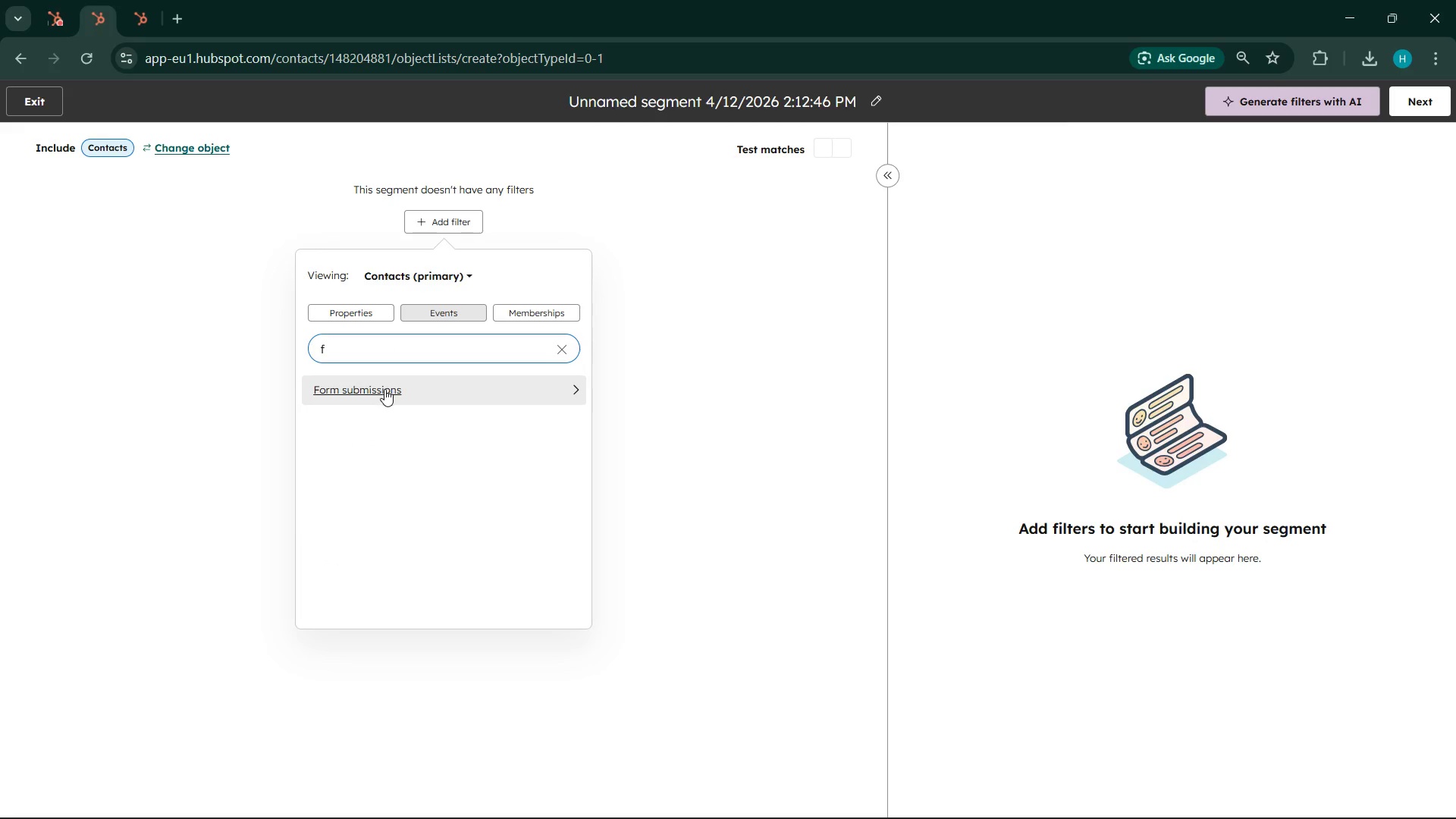 
left_click([384, 389])
 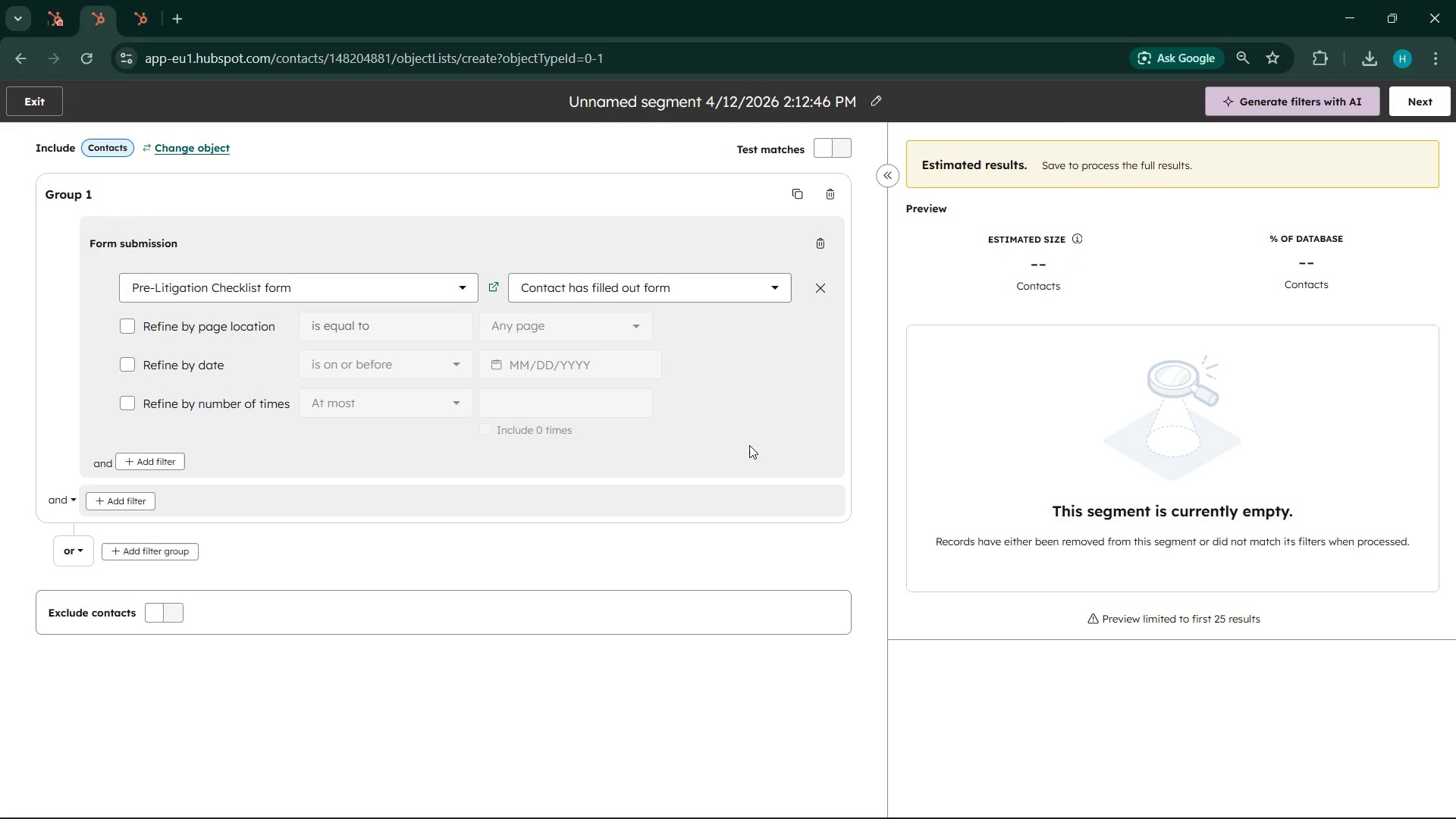 
wait(87.17)
 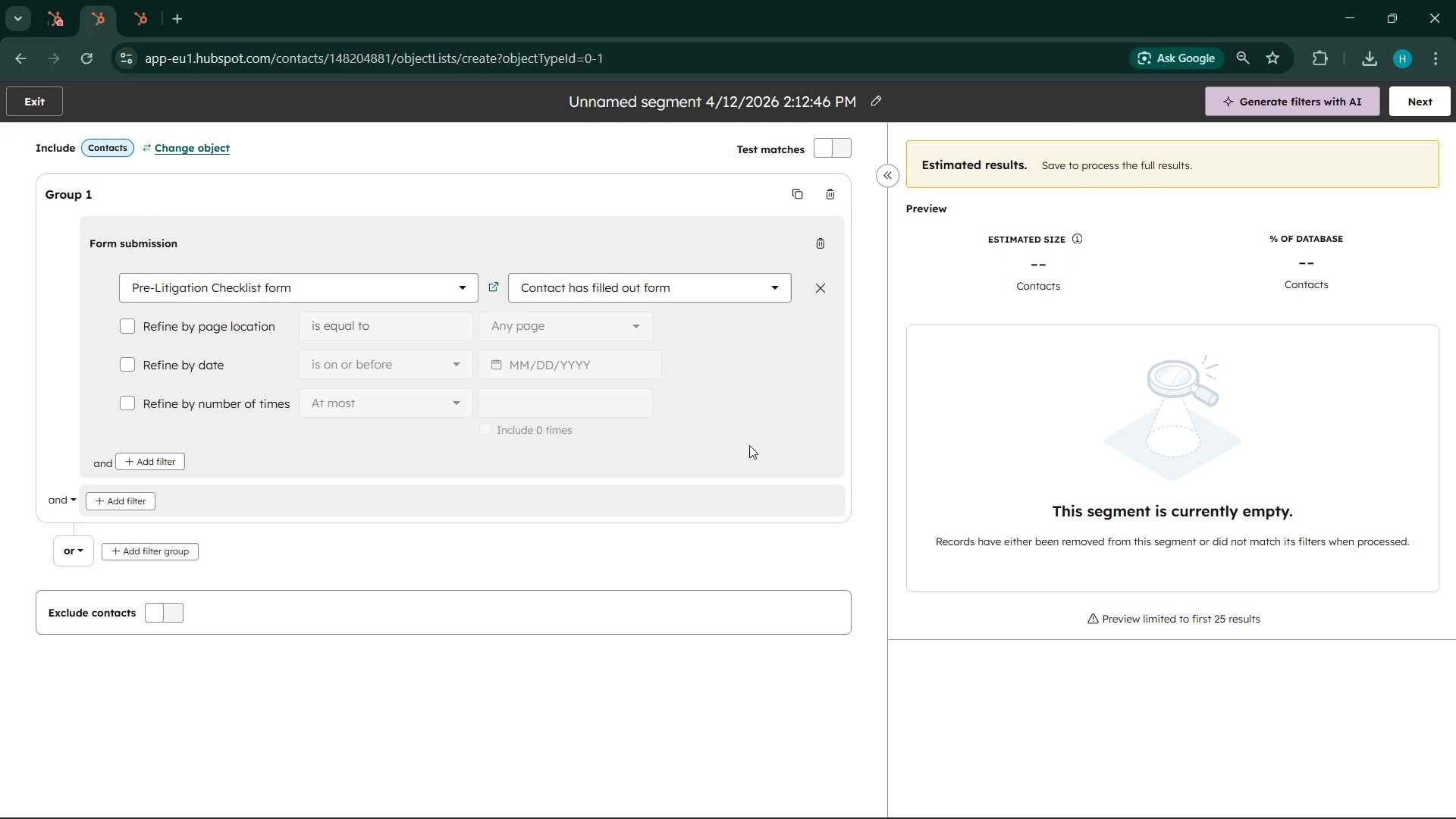 
left_click([723, 289])
 